 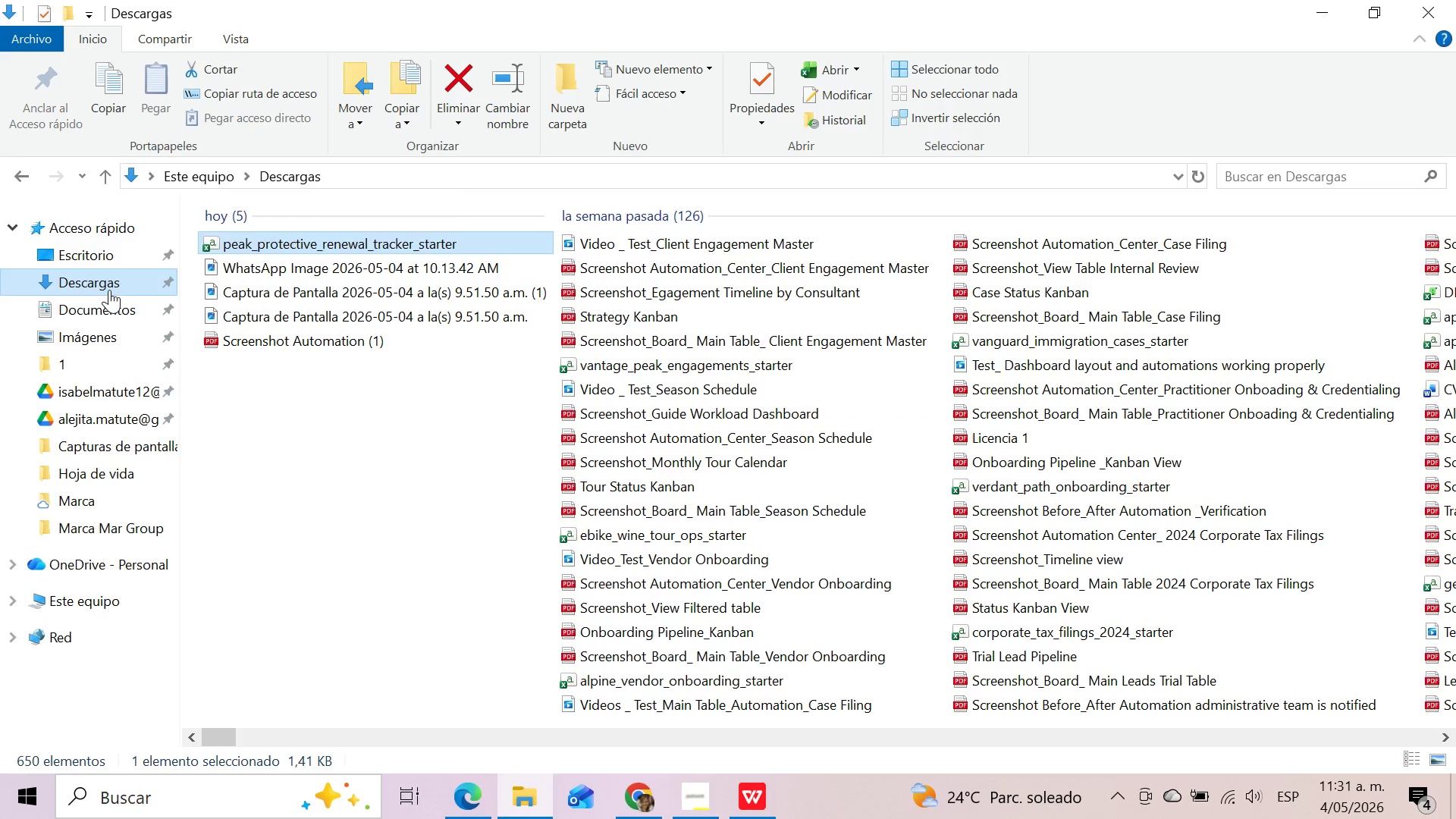 
left_click([269, 248])
 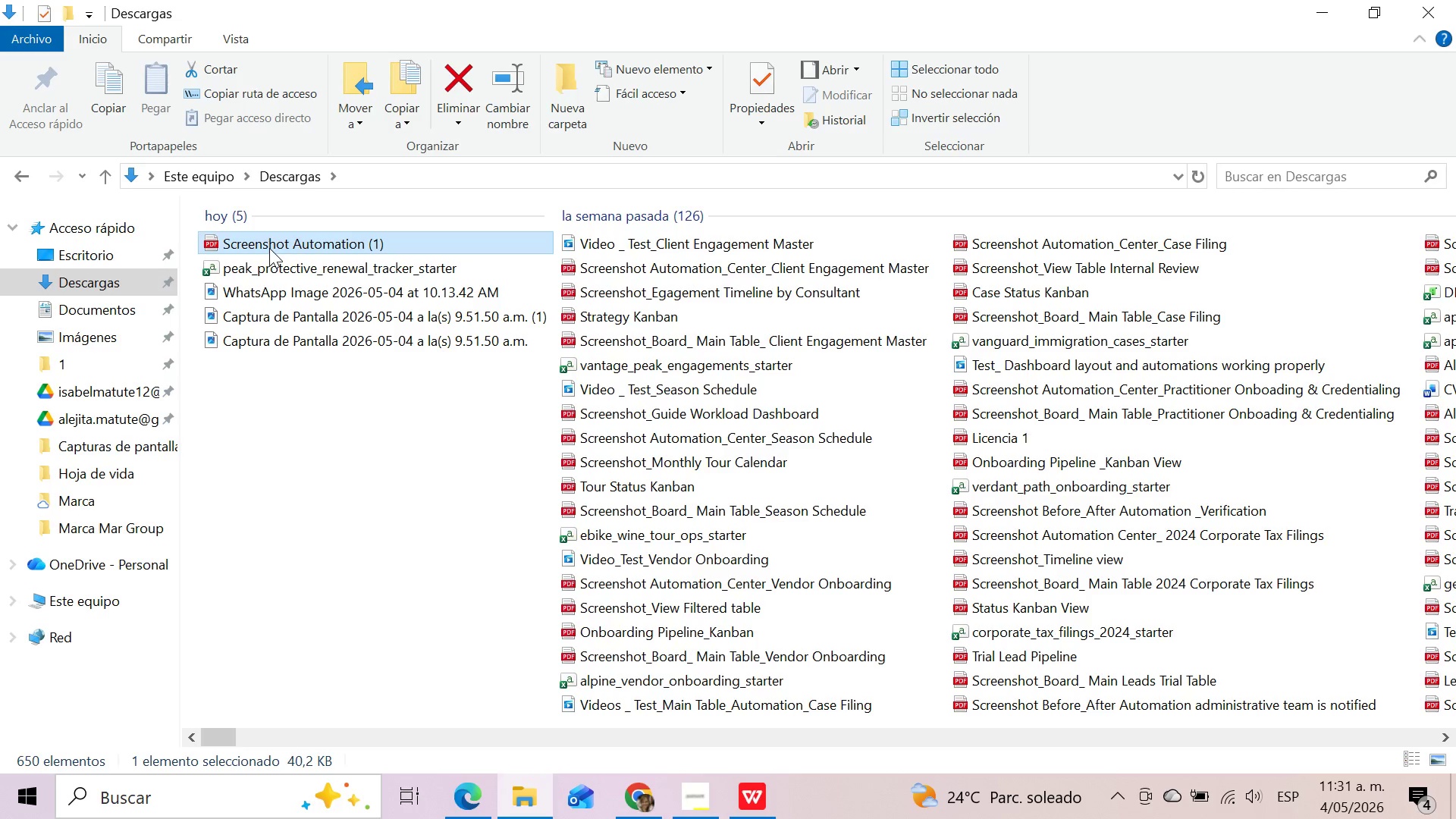 
key(F2)
 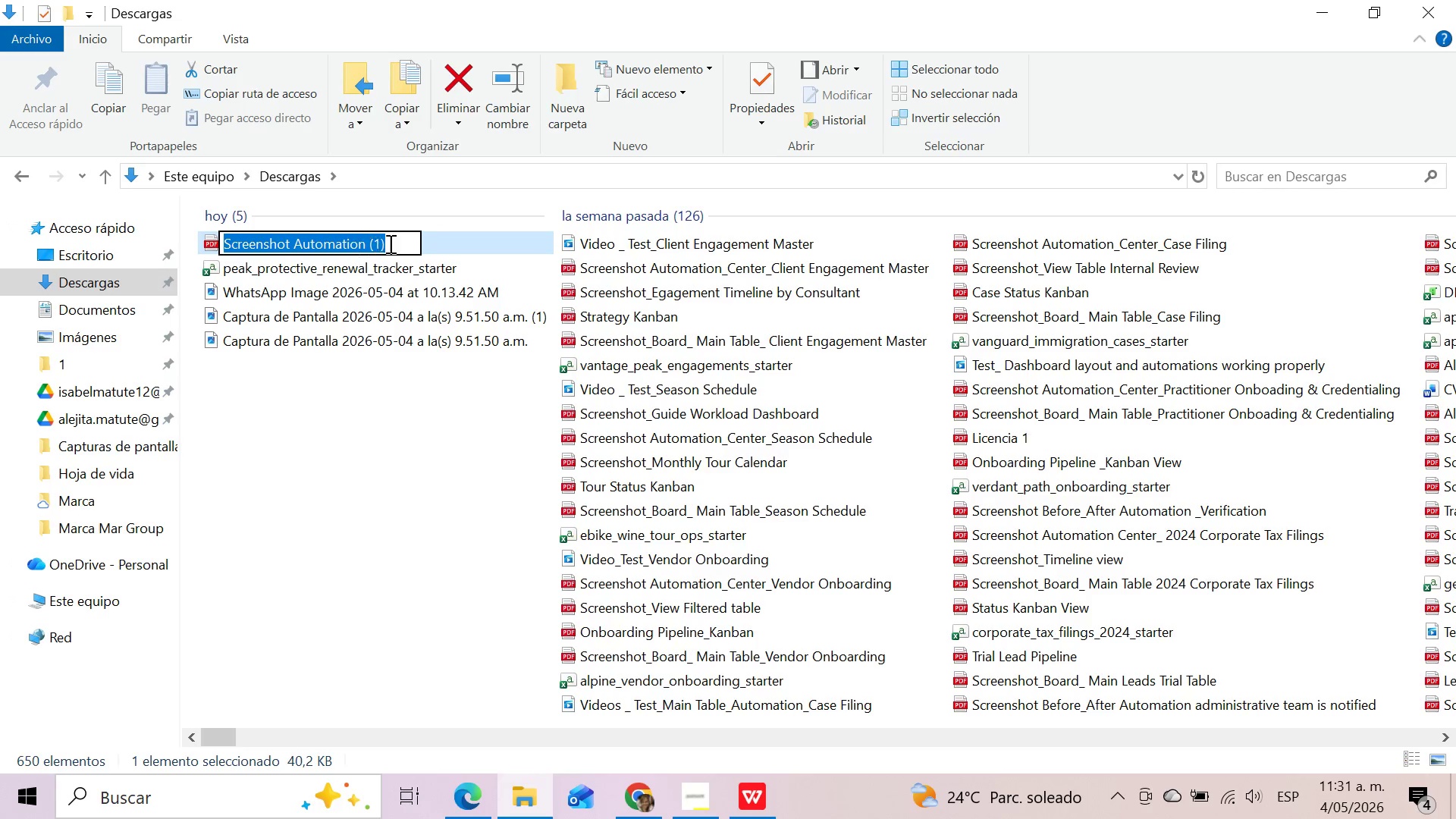 
left_click([392, 243])
 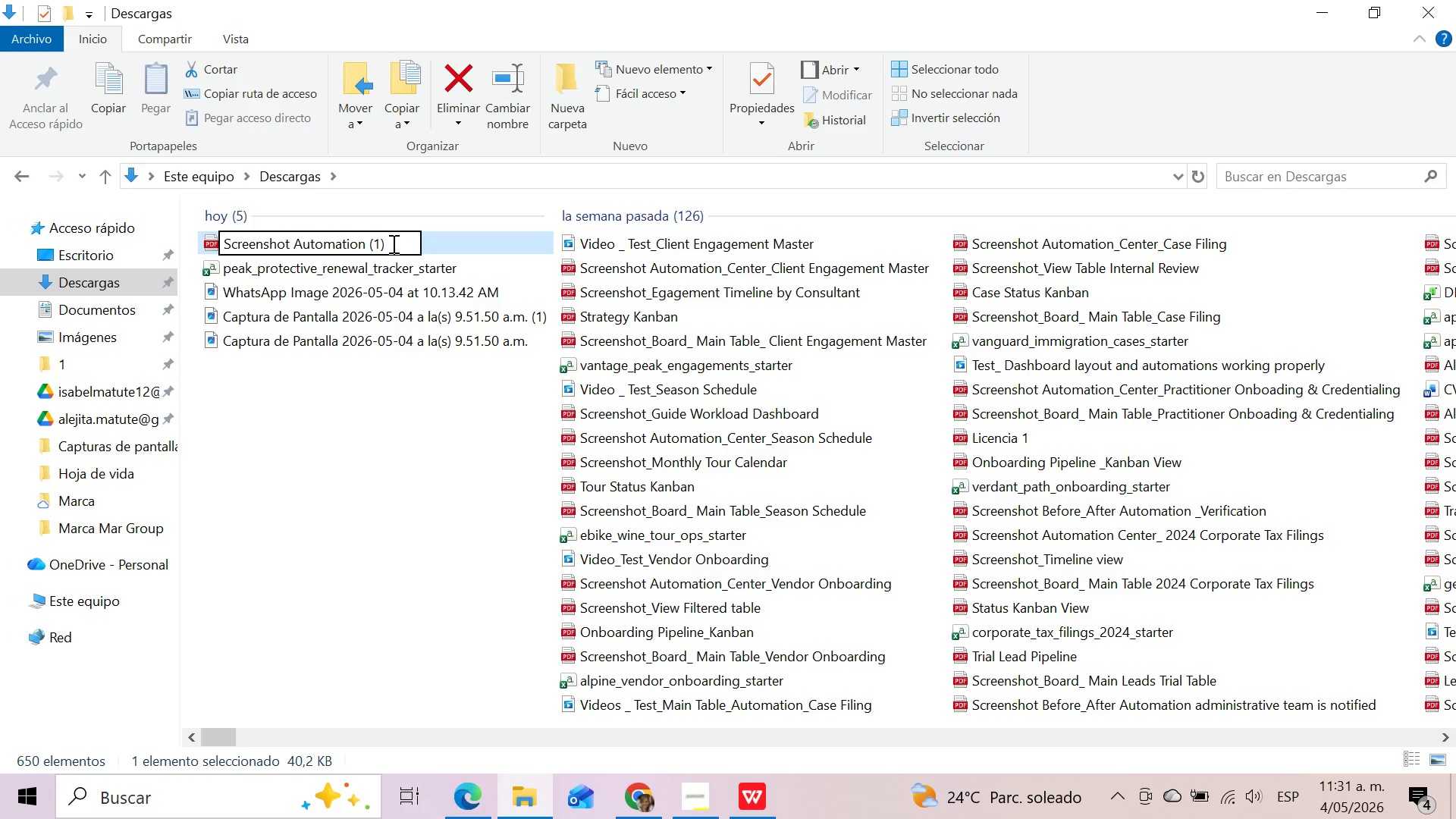 
key(Backspace)
key(Backspace)
key(Backspace)
key(Backspace)
type(_Center_Renewal War Room)
 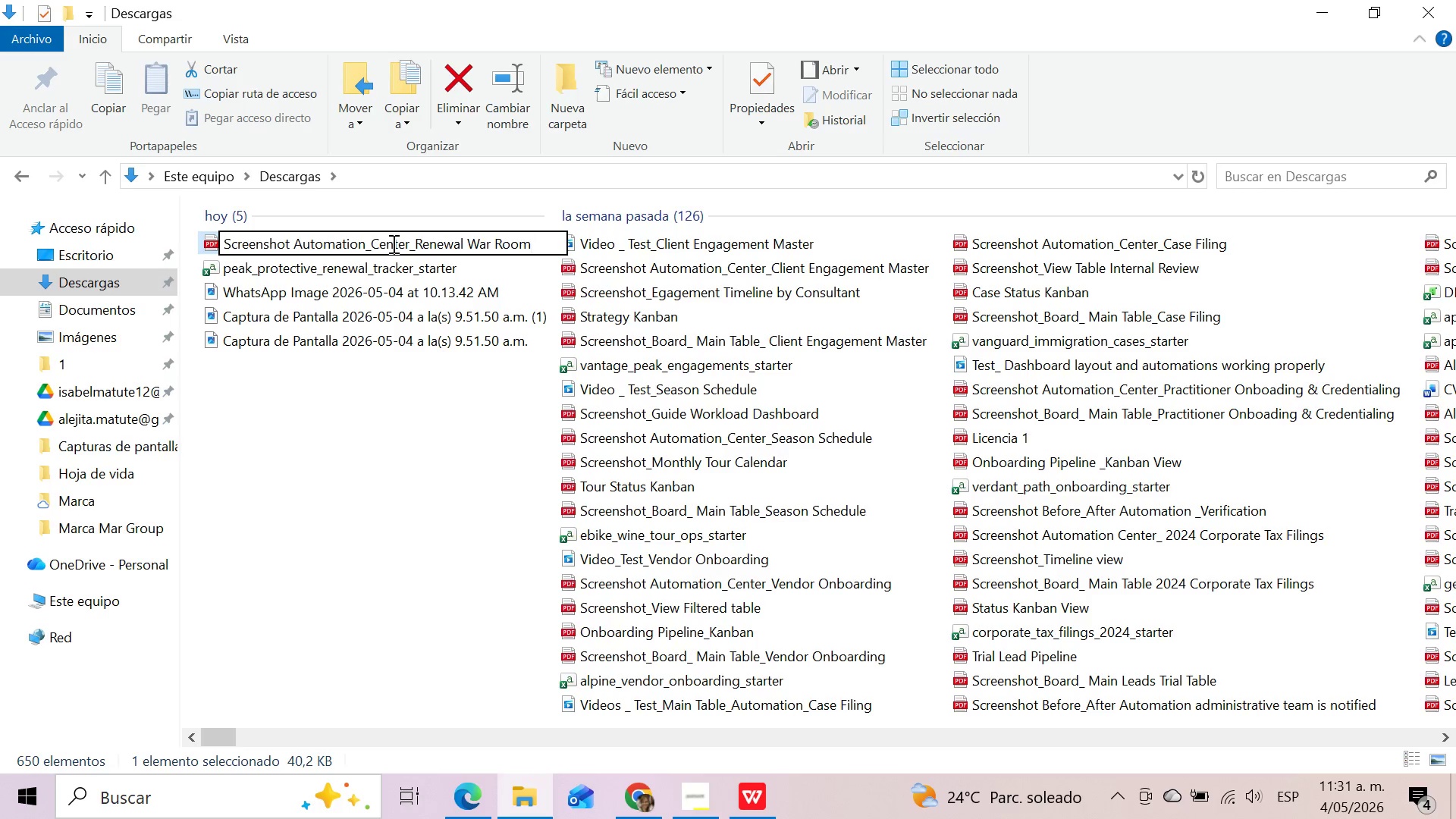 
left_click([498, 445])
 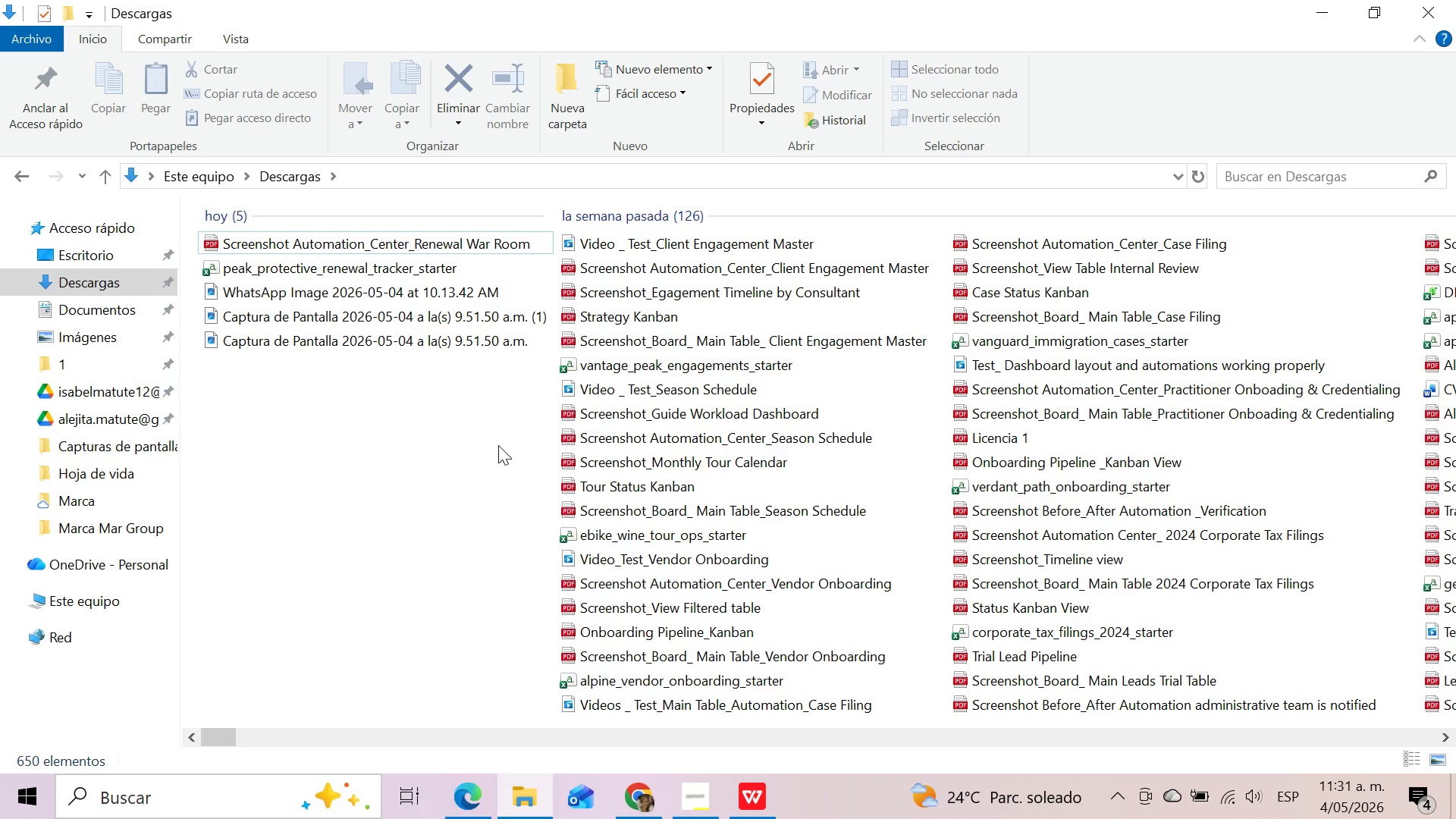 
left_click([643, 784])
 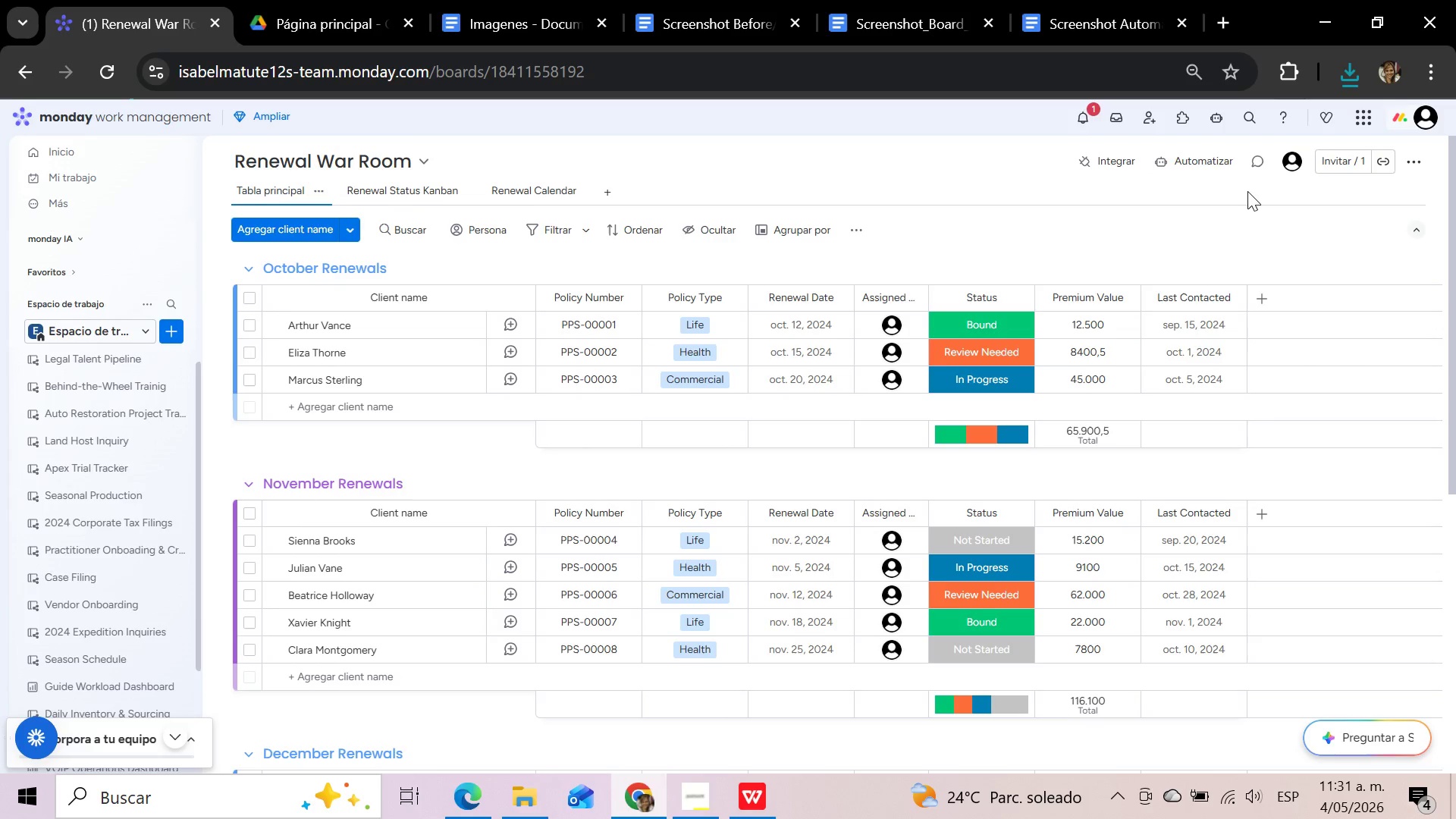 
wait(11.25)
 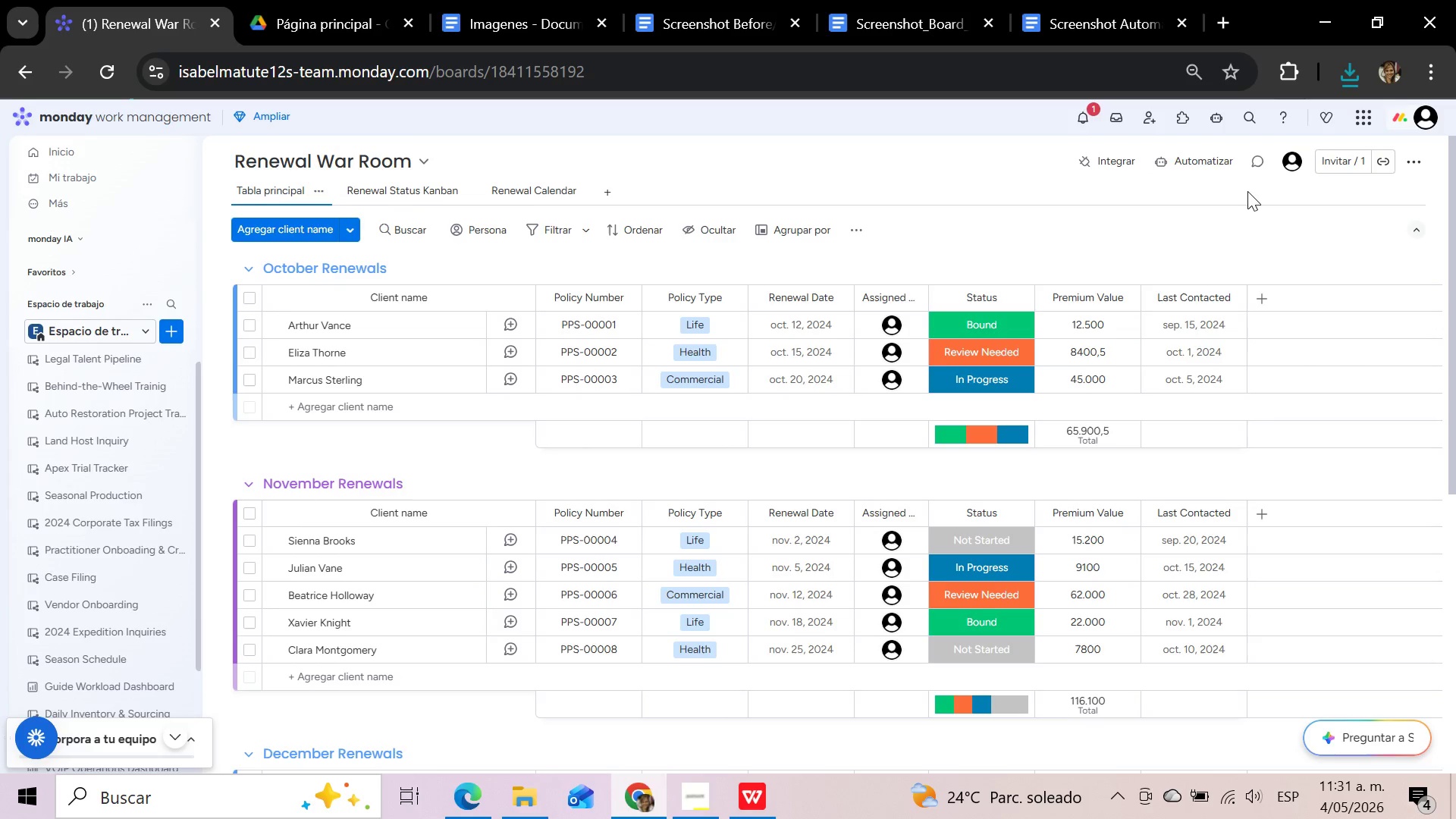 
scroll: coordinate [1238, 421], scroll_direction: down, amount: 5.0
 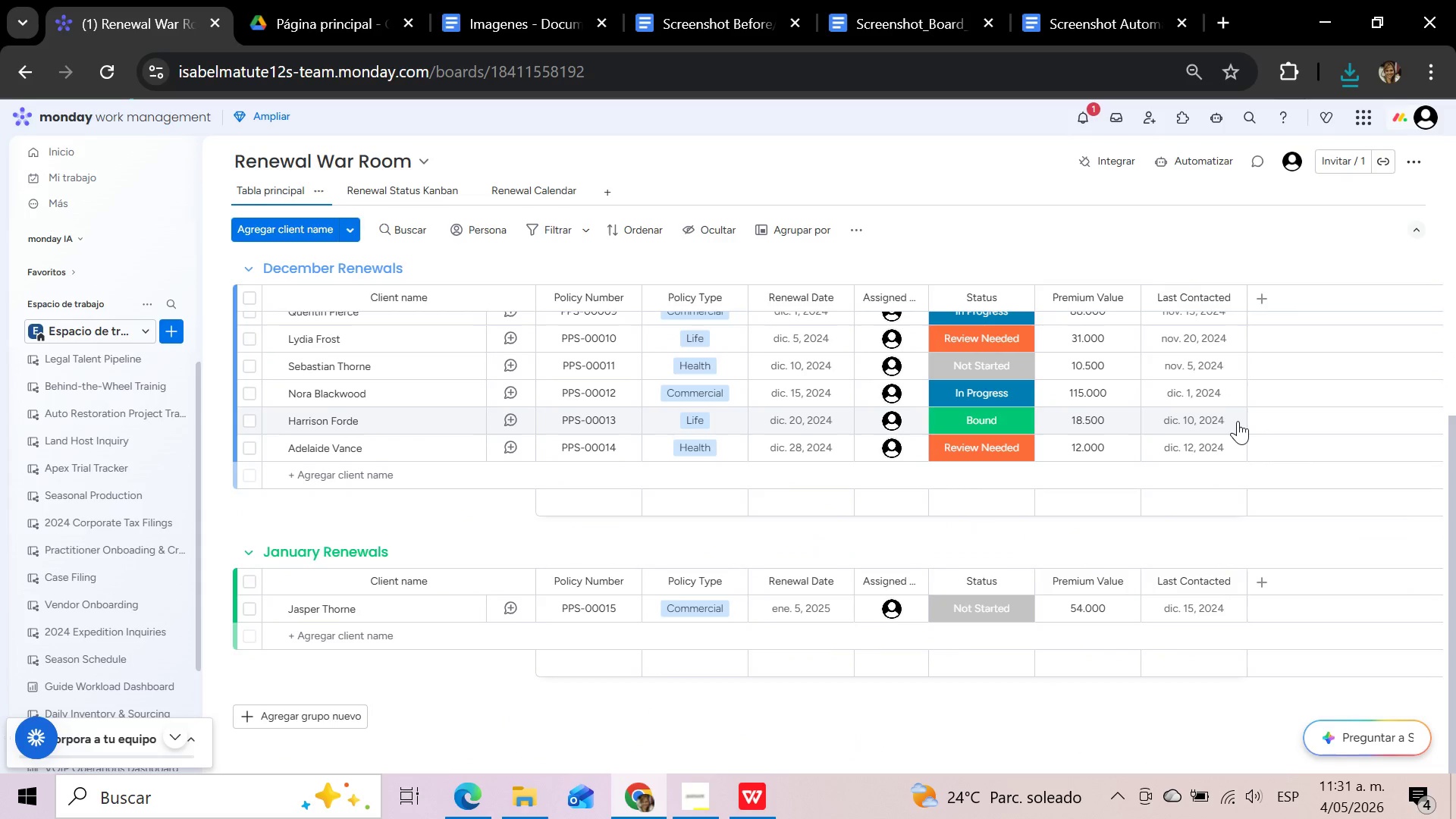 
scroll: coordinate [1238, 421], scroll_direction: up, amount: 10.0
 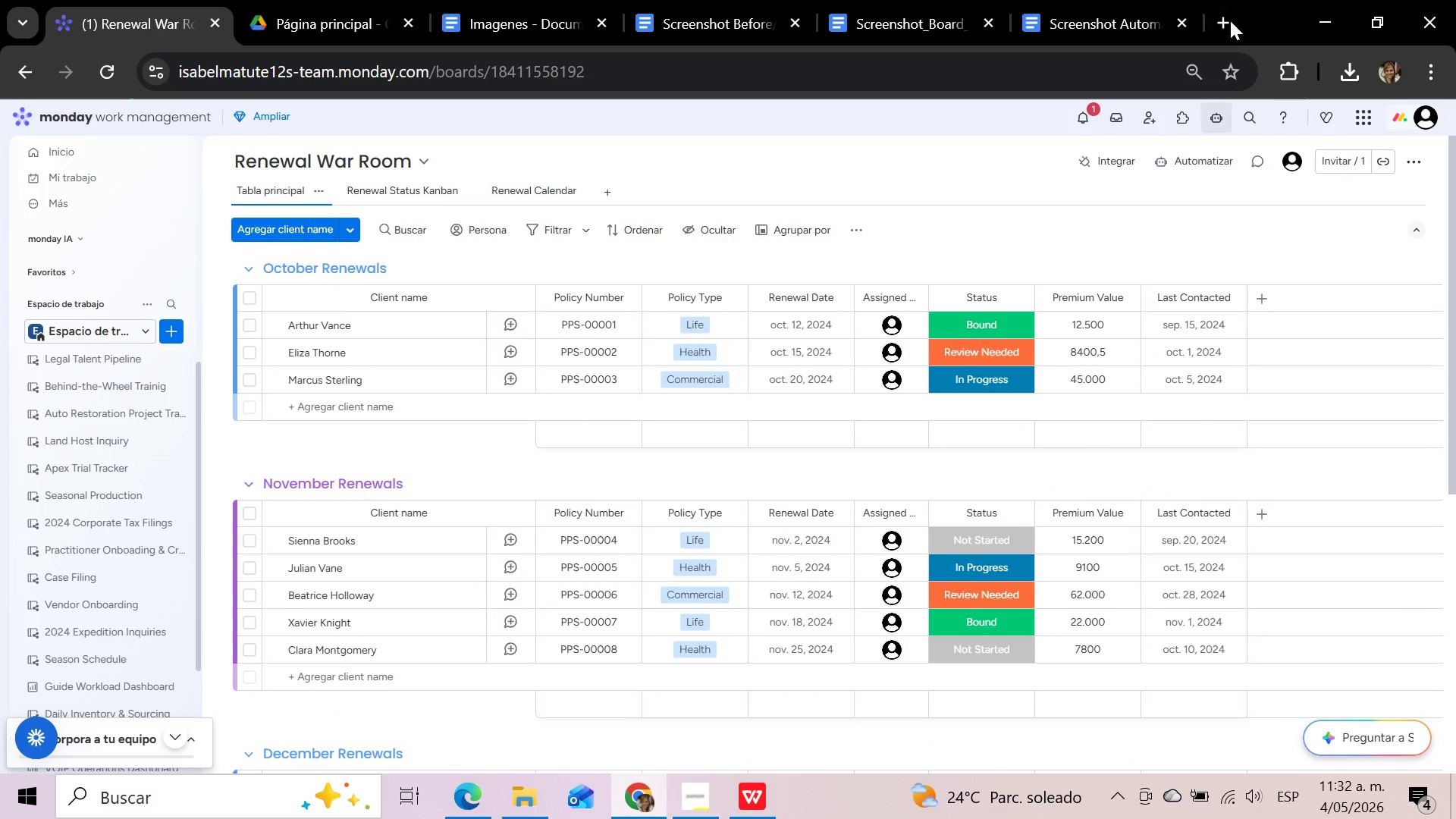 
left_click([1230, 20])
 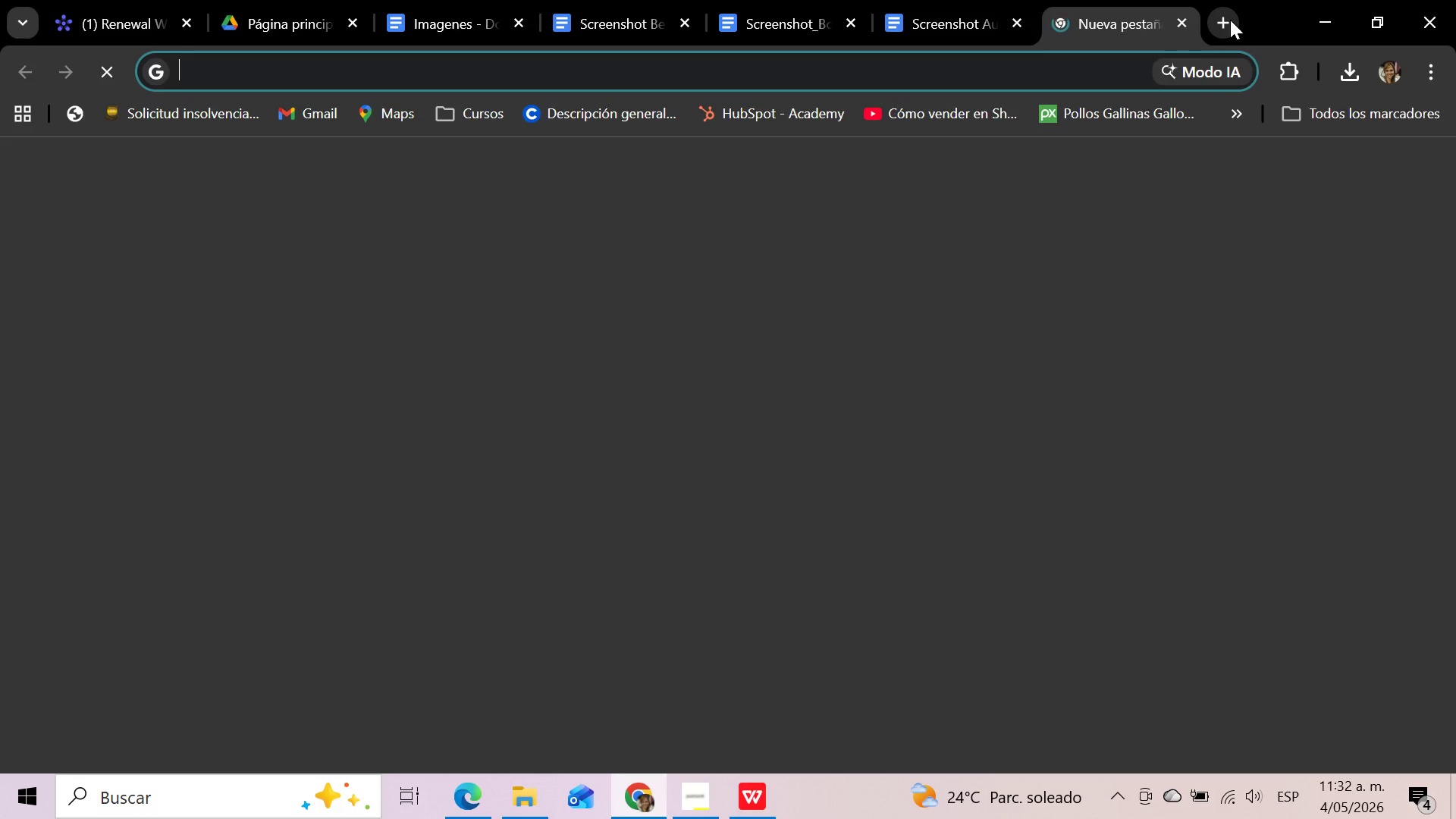 
type(lo)
 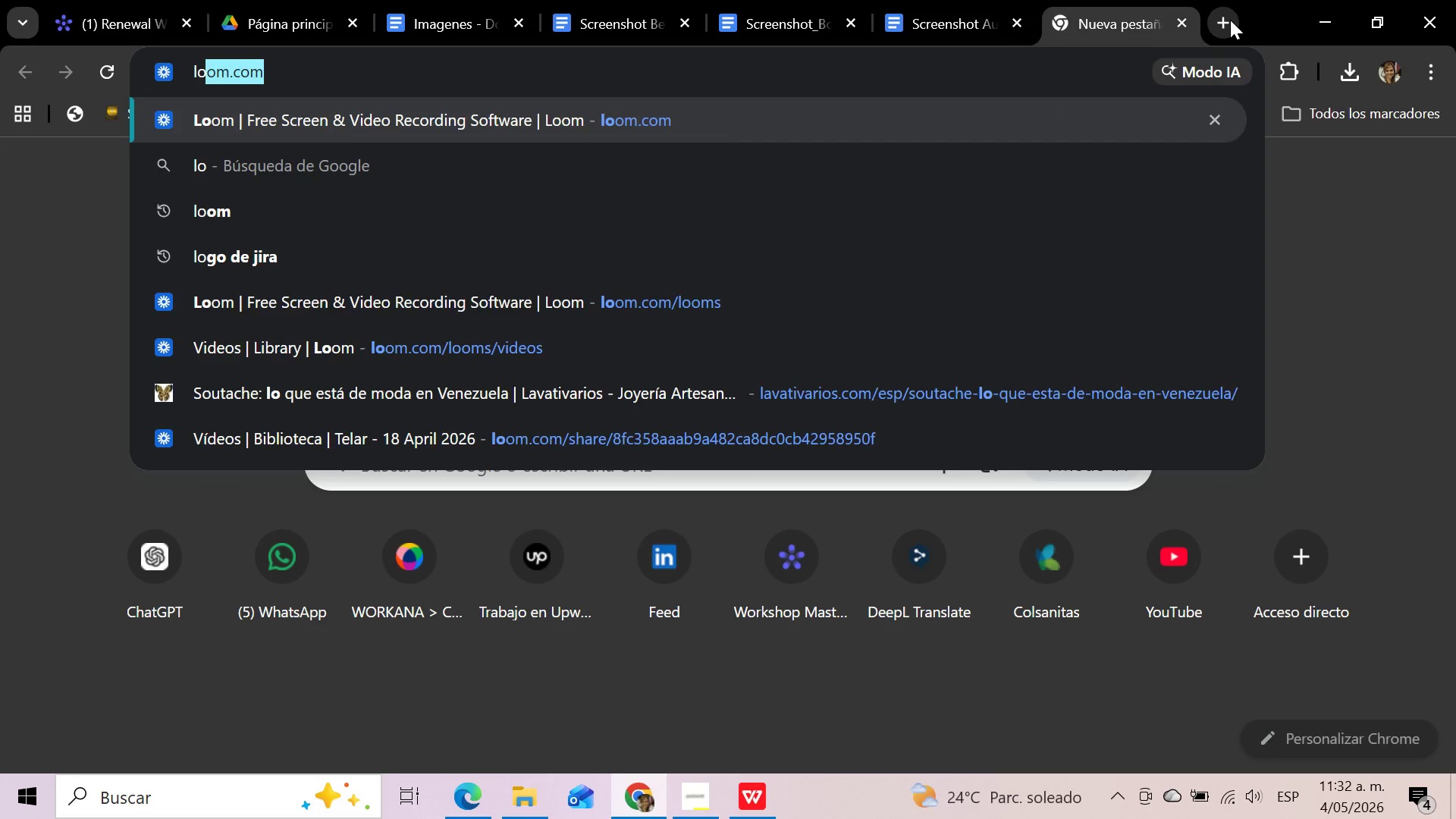 
key(Enter)
 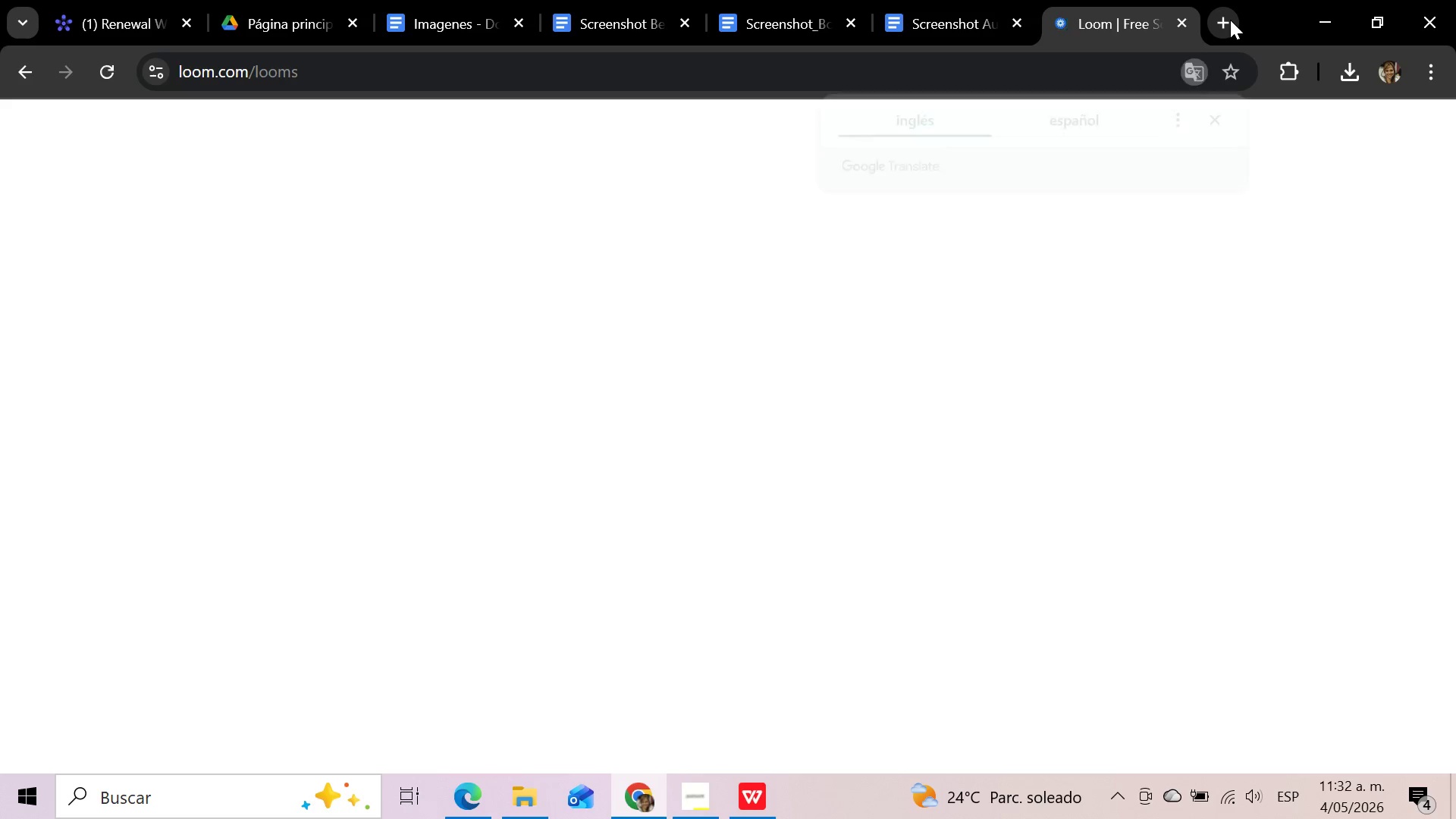 
wait(8.67)
 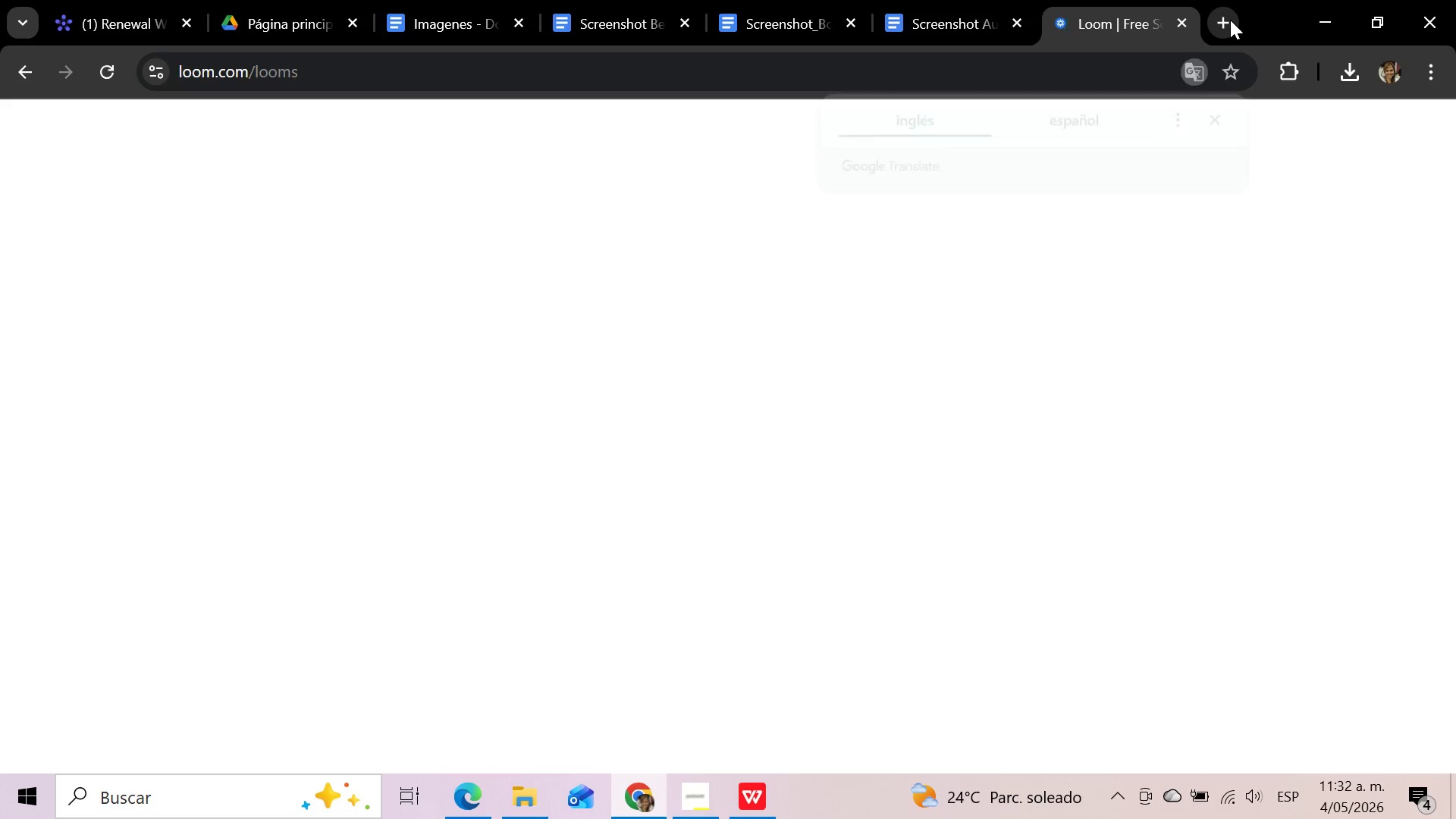 
left_click([1222, 121])
 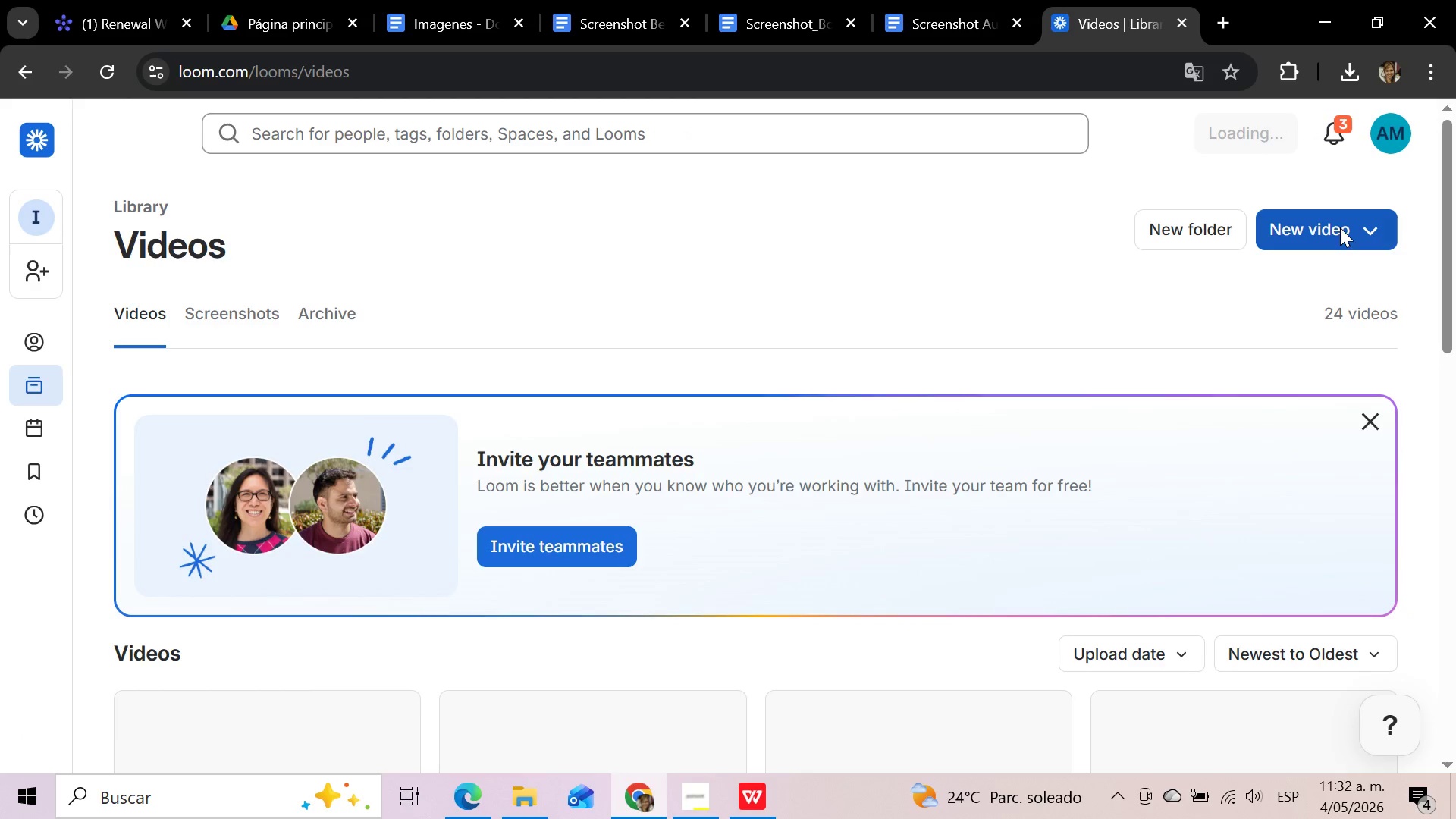 
left_click([1330, 228])
 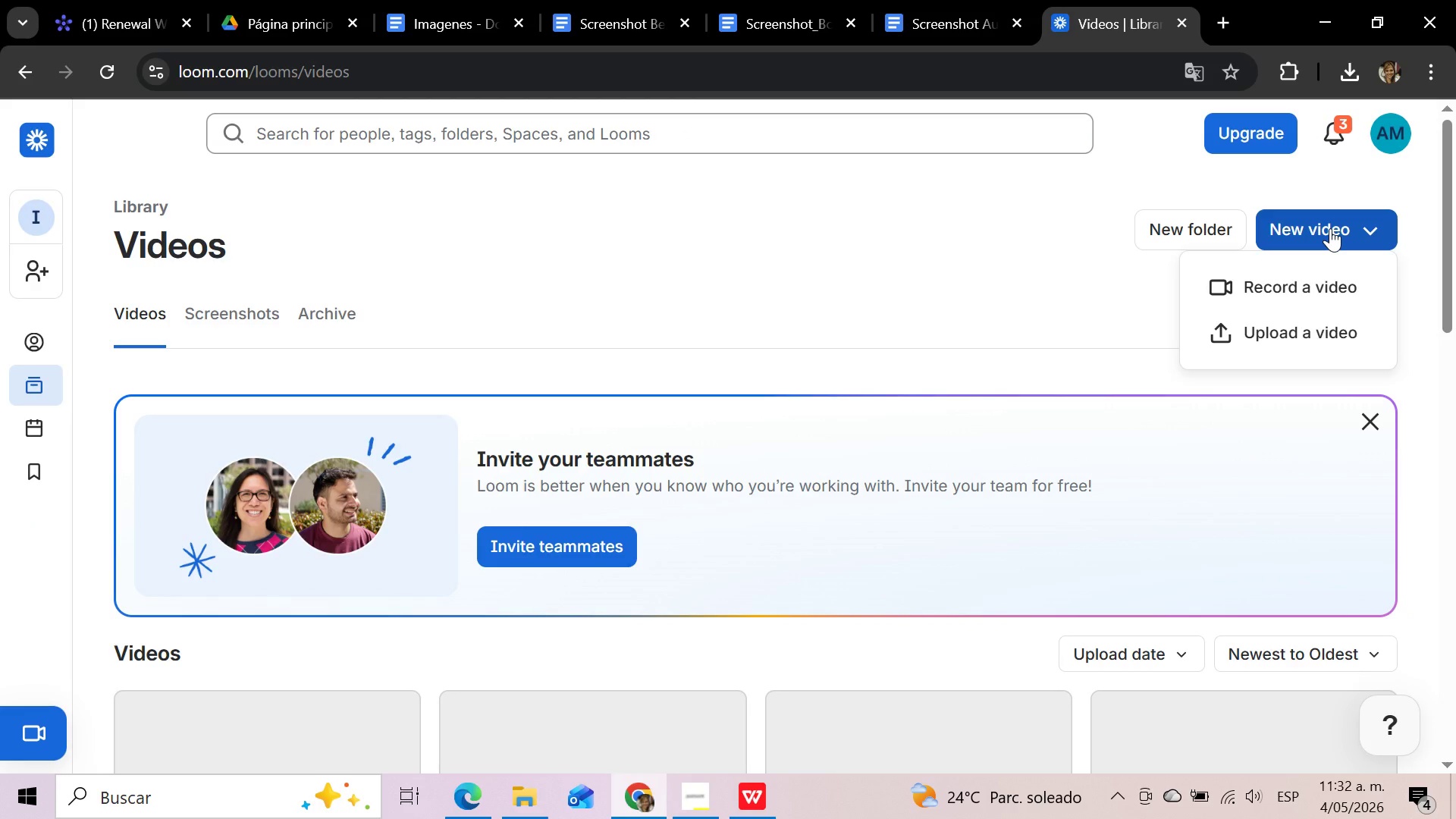 
left_click([1301, 282])
 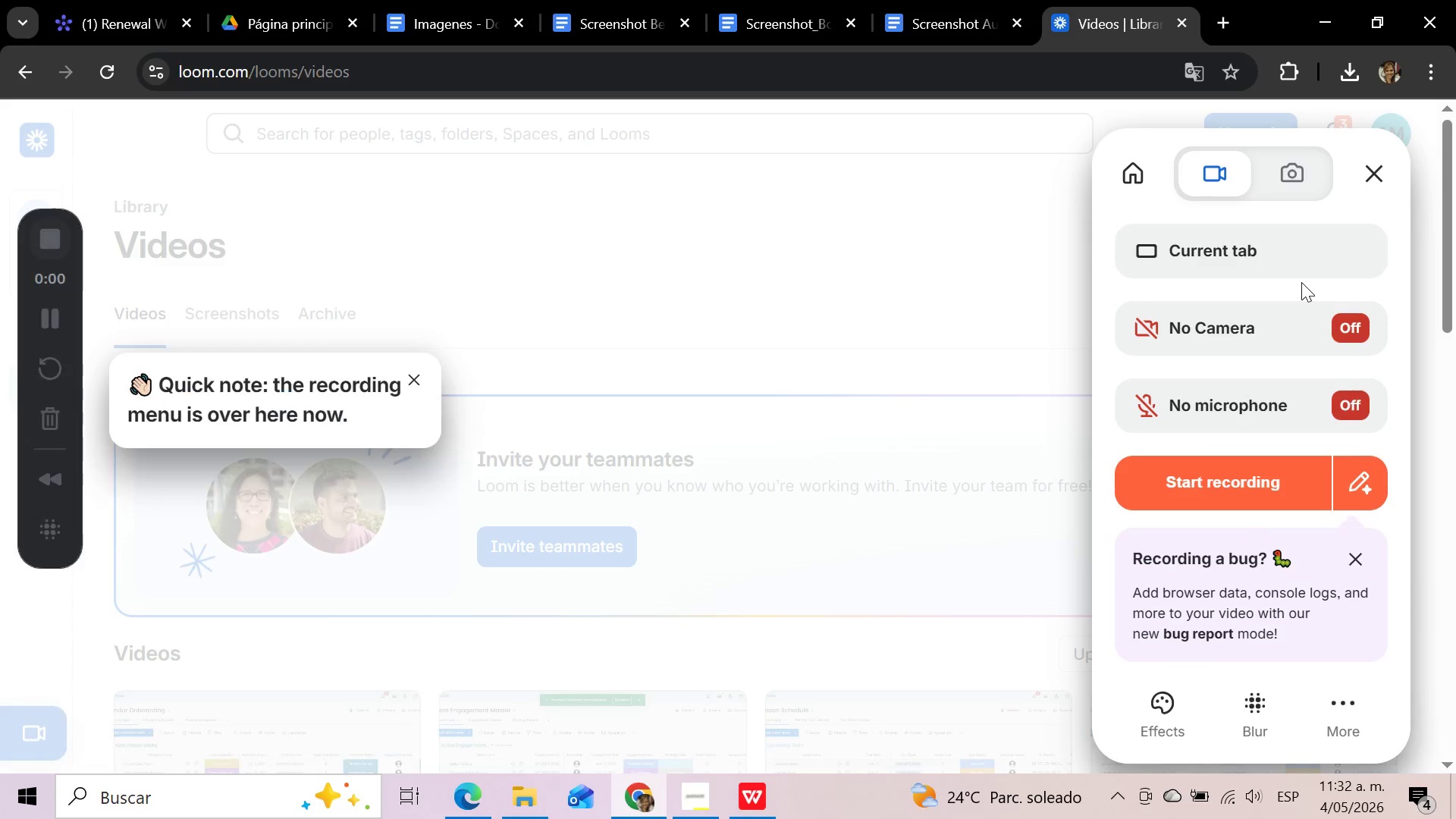 
left_click([1231, 479])
 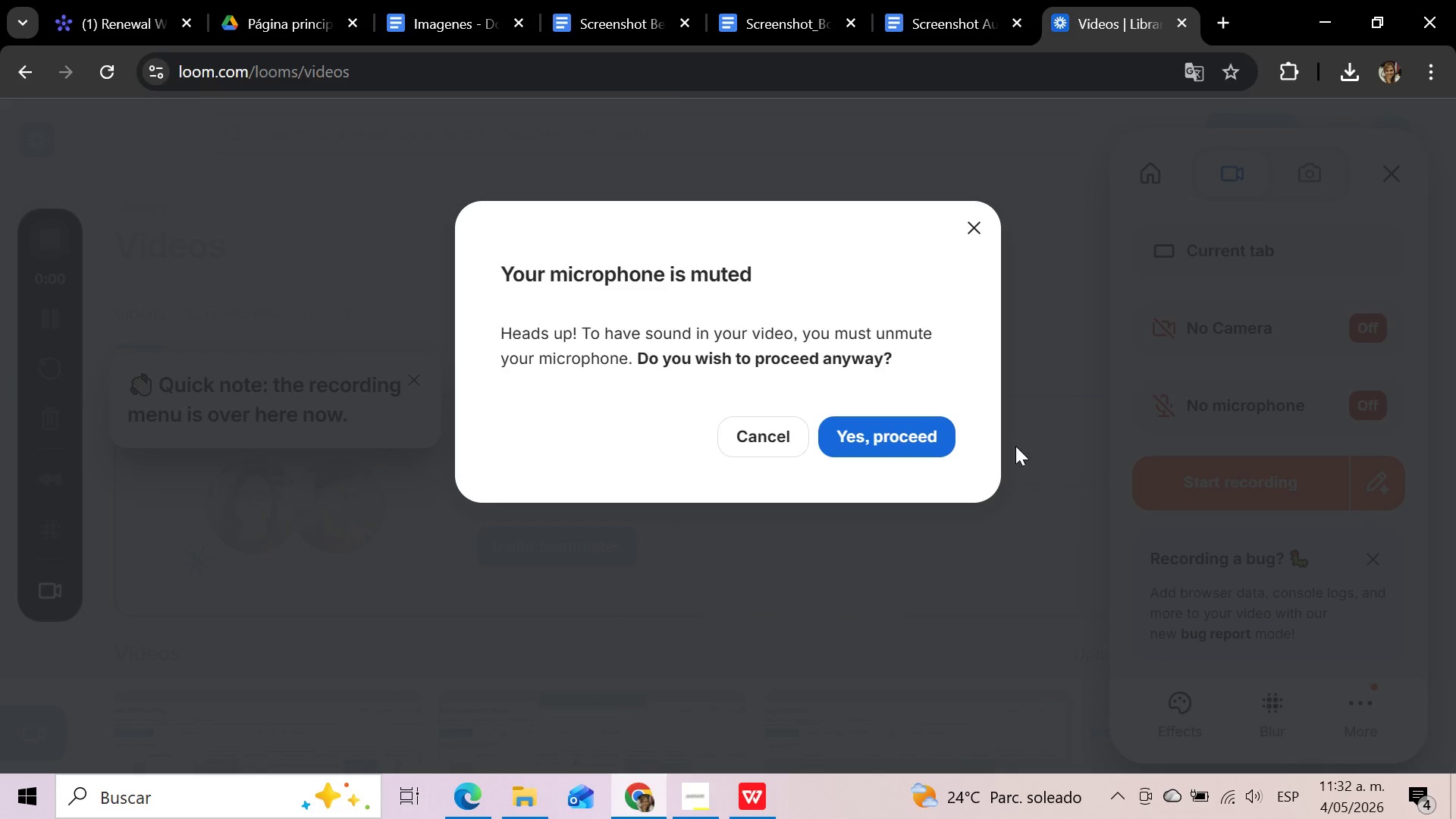 
left_click([930, 432])
 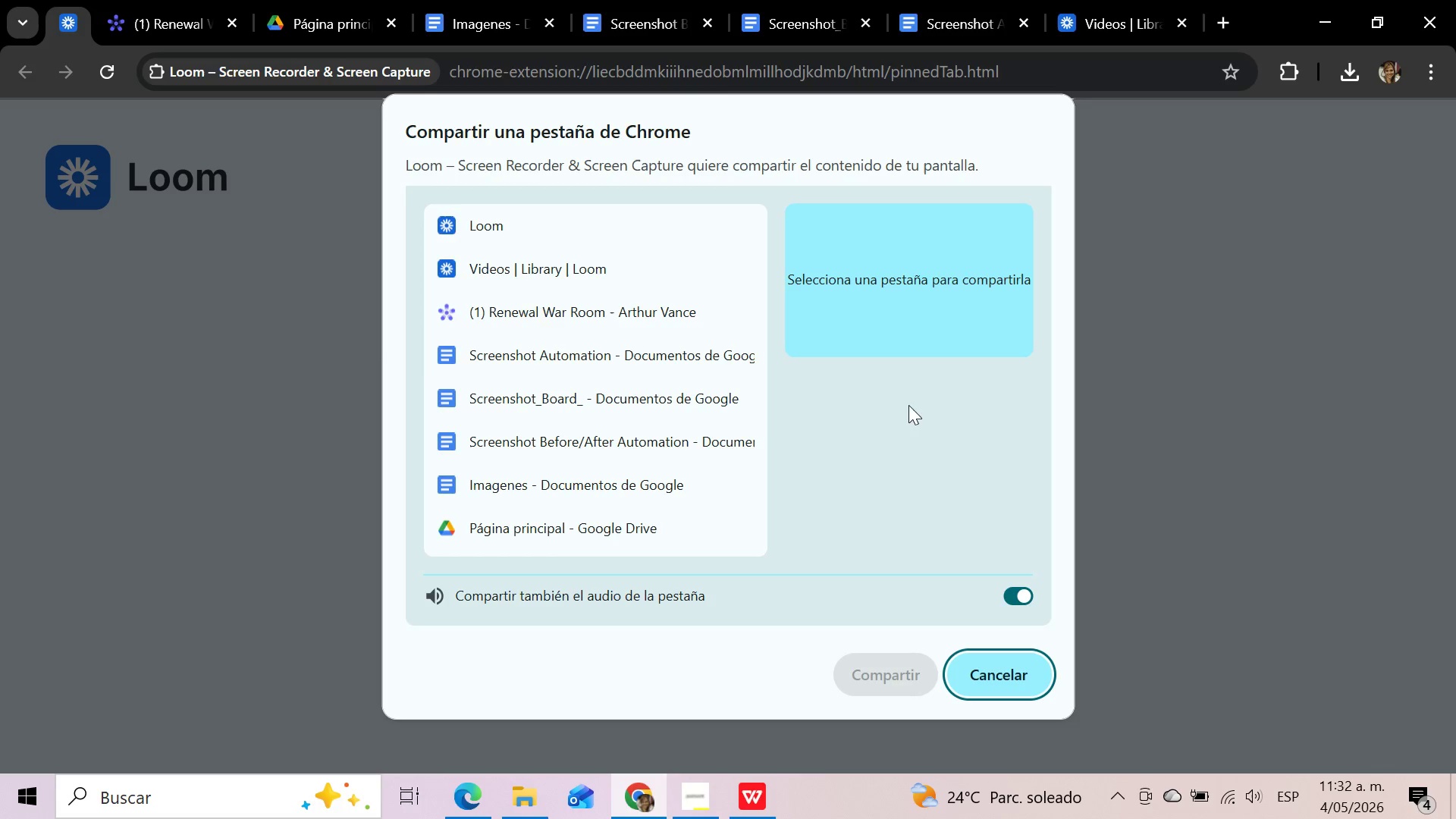 
left_click([548, 309])
 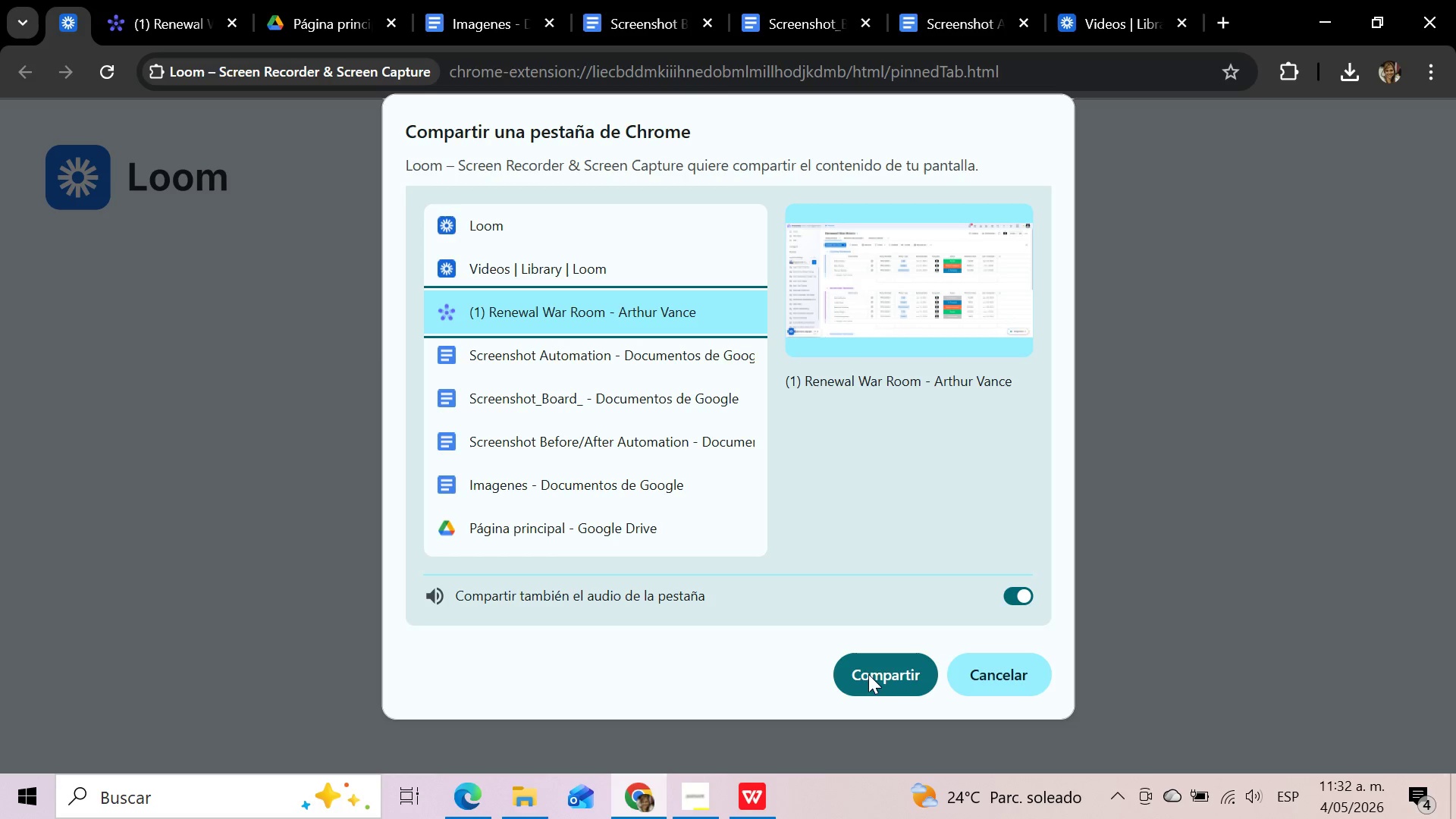 
left_click([867, 676])
 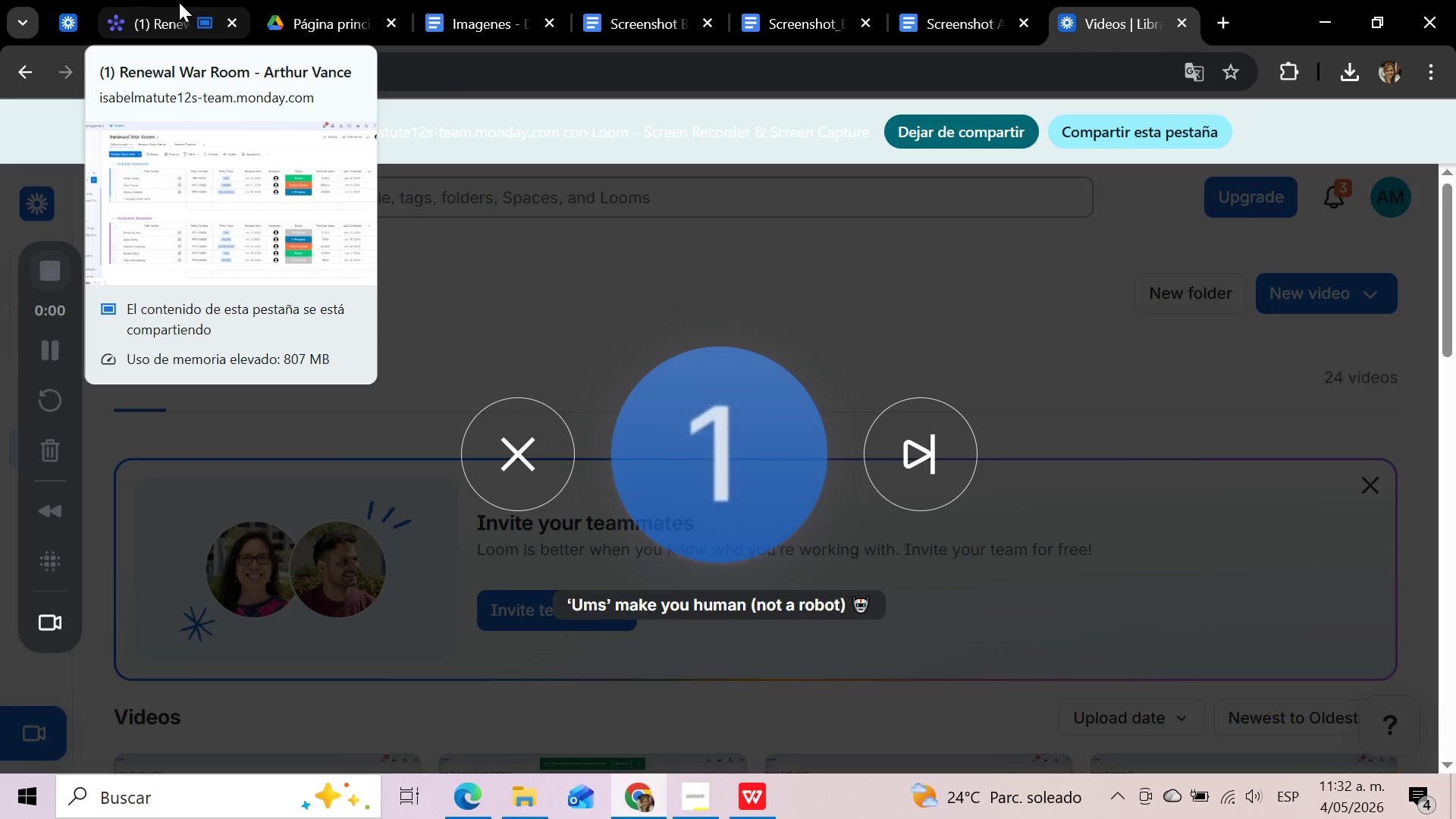 
wait(5.58)
 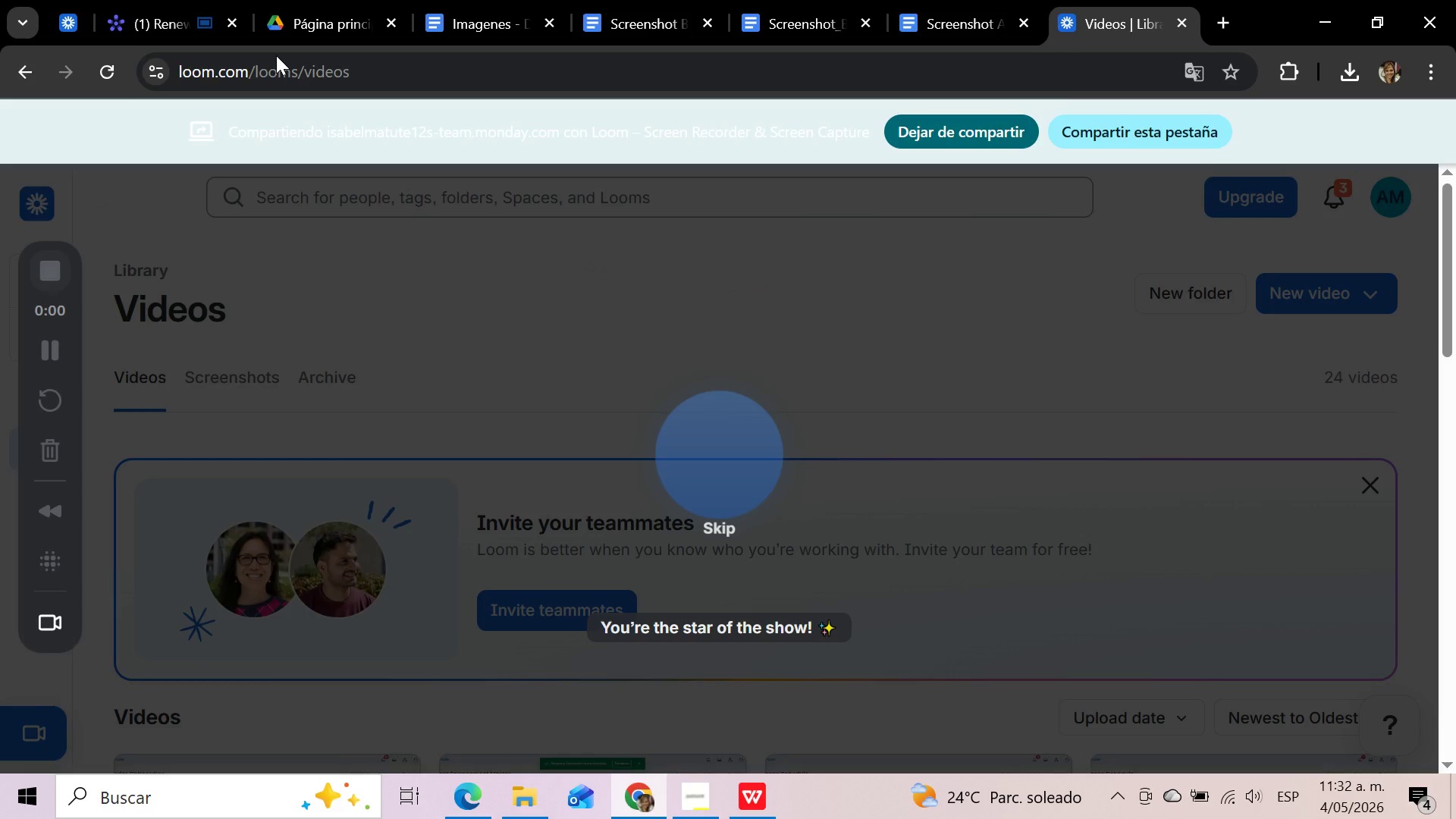 
left_click([179, 2])
 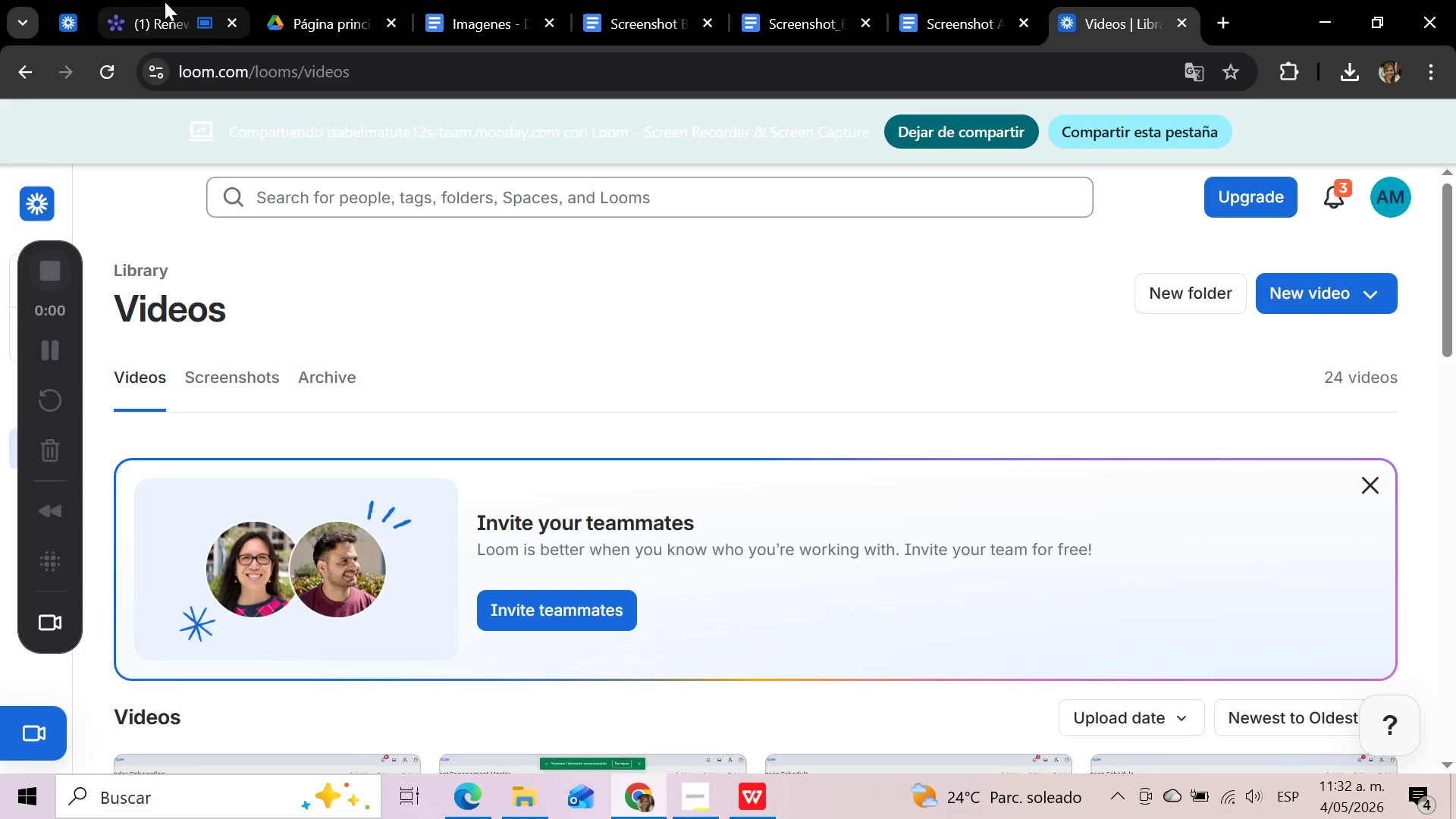 
left_click([152, 21])
 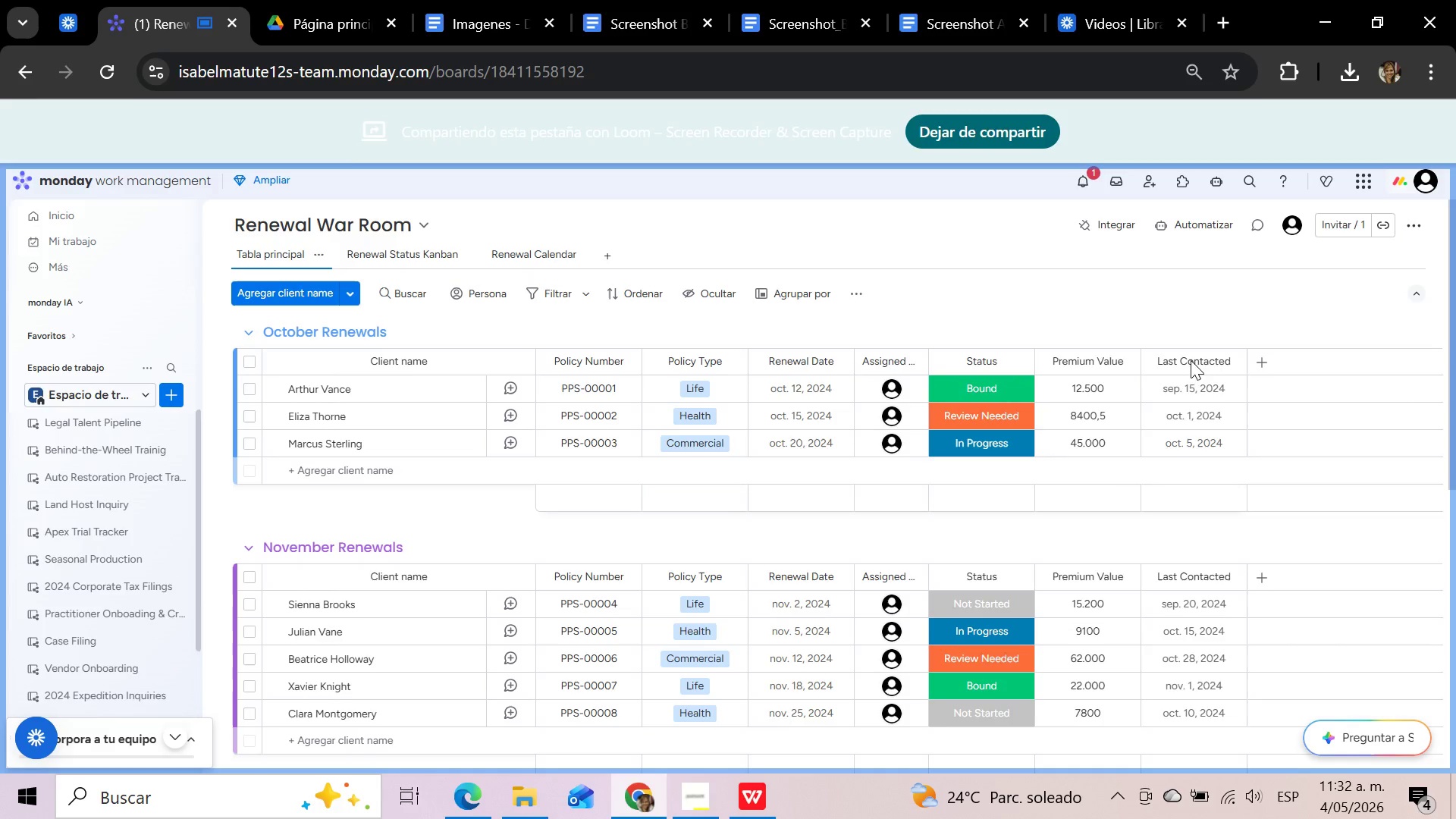 
wait(5.72)
 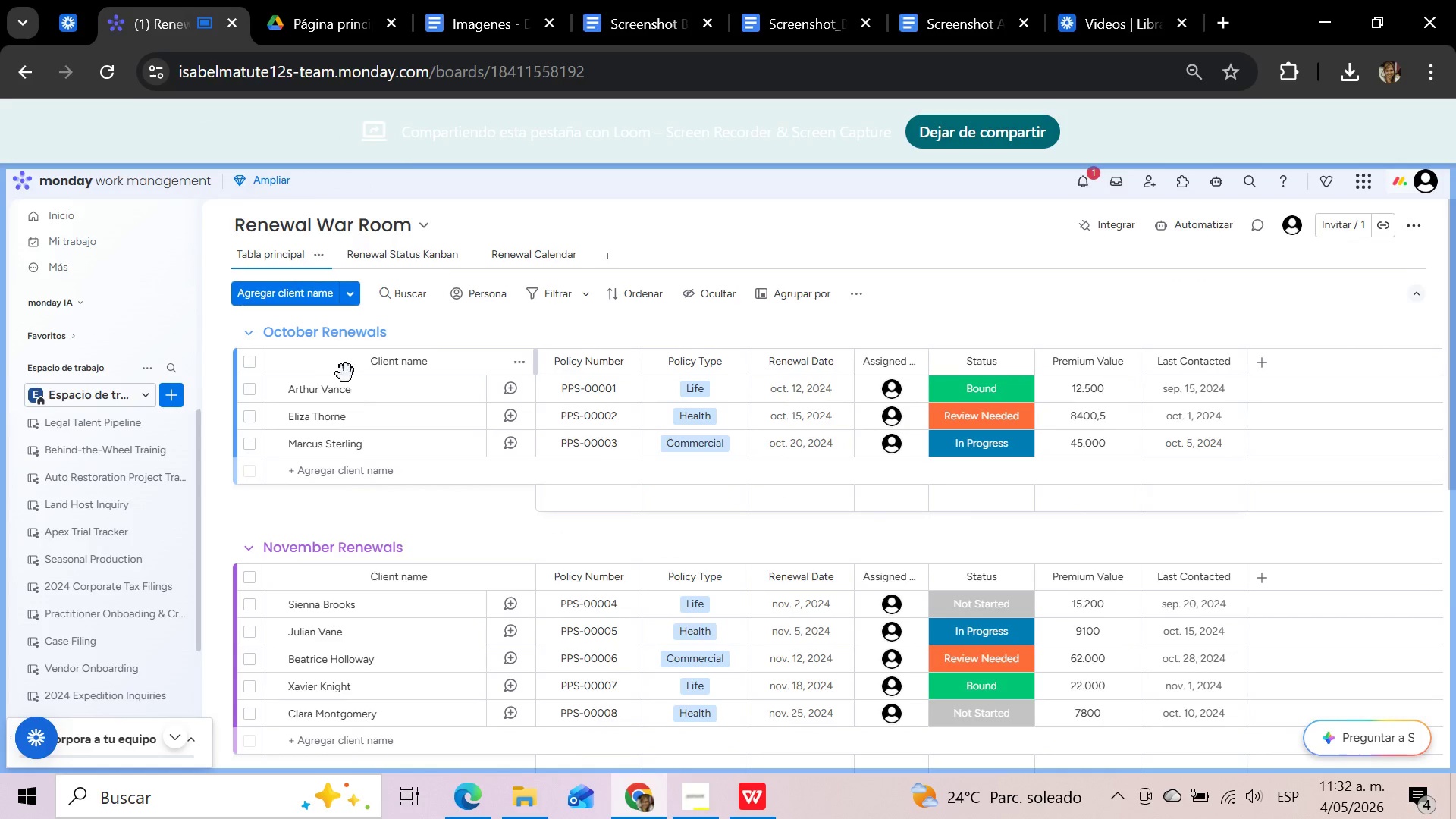 
left_click([987, 388])
 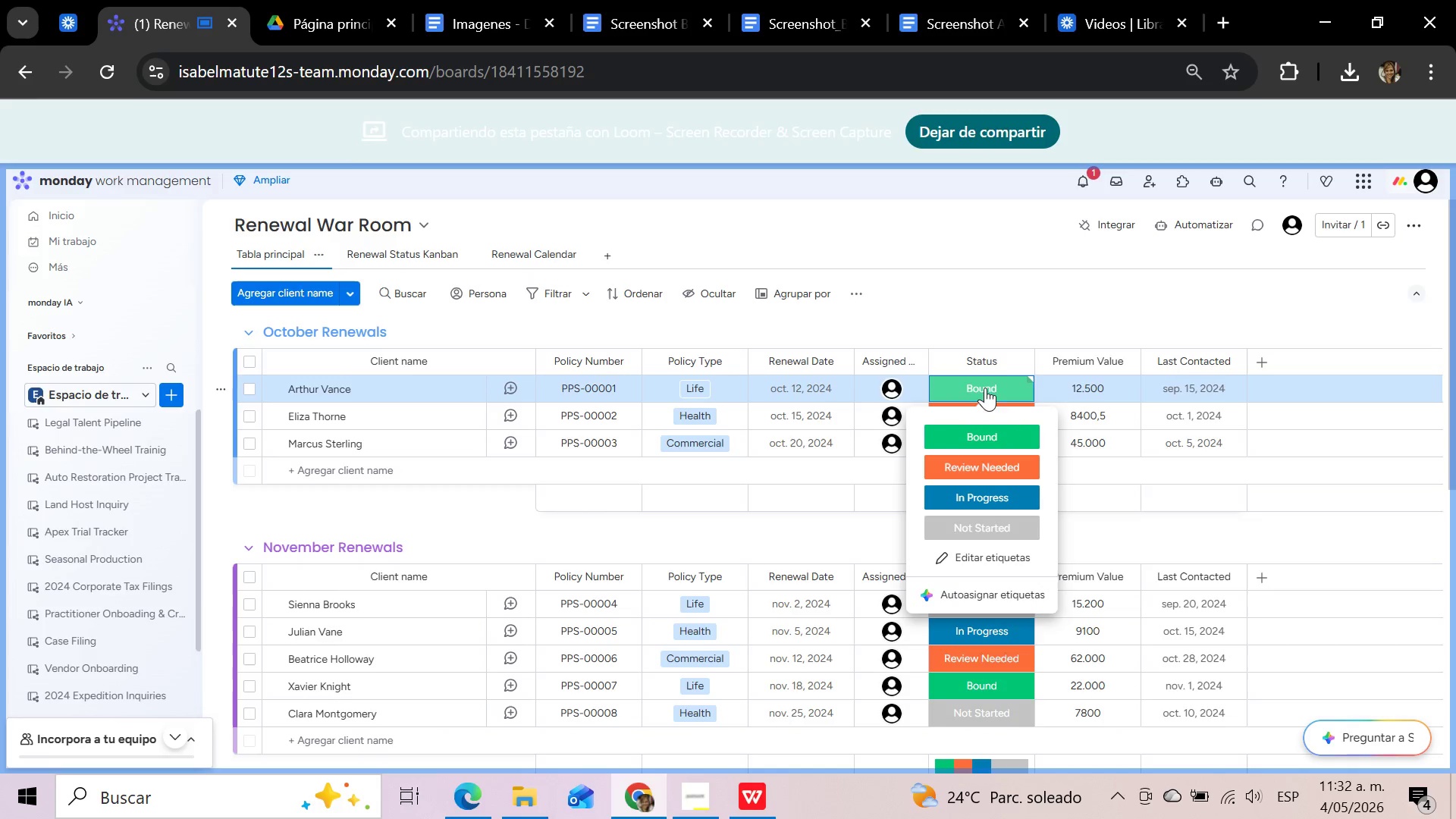 
left_click([971, 301])
 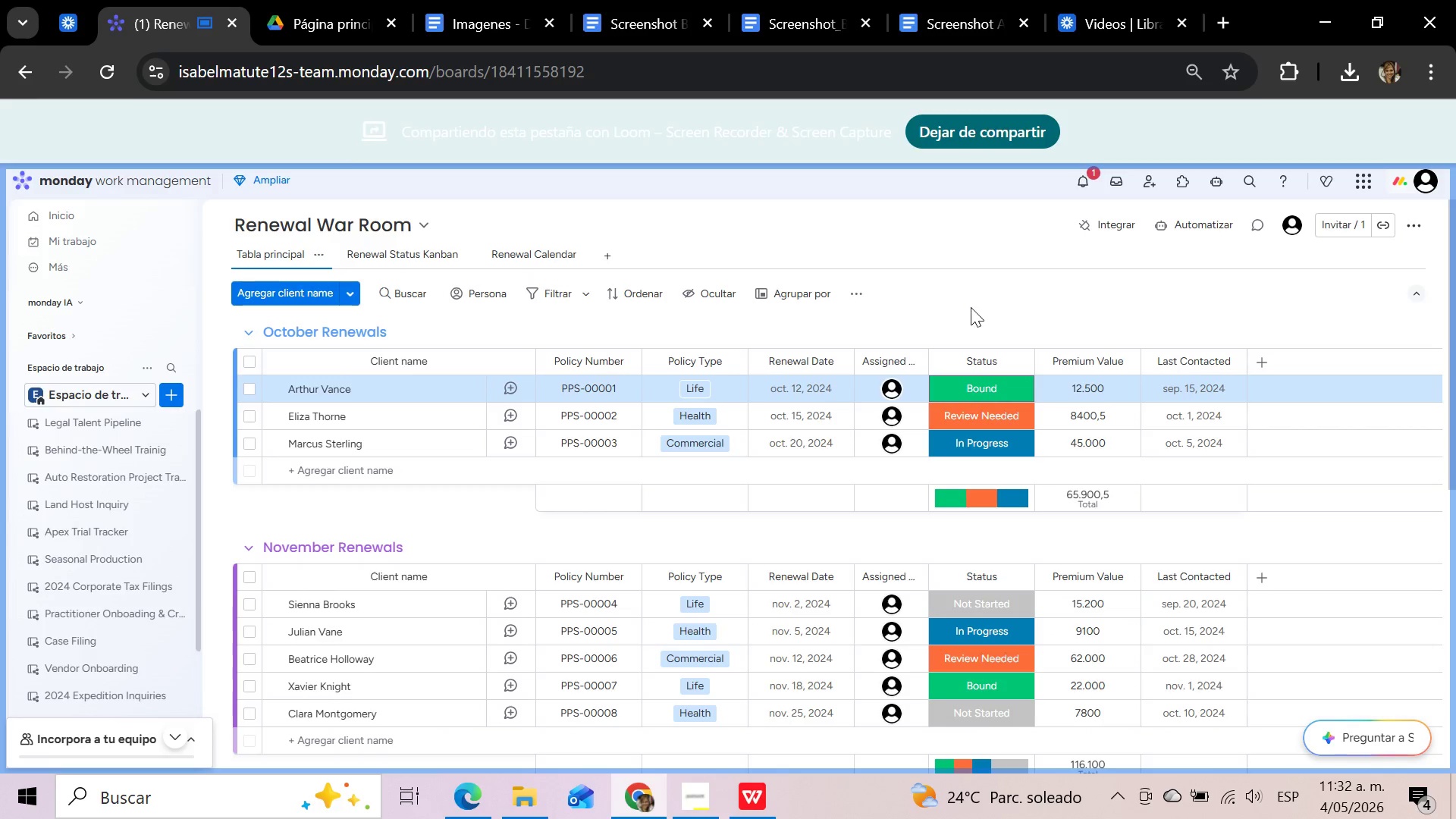 
scroll: coordinate [930, 492], scroll_direction: up, amount: 3.0
 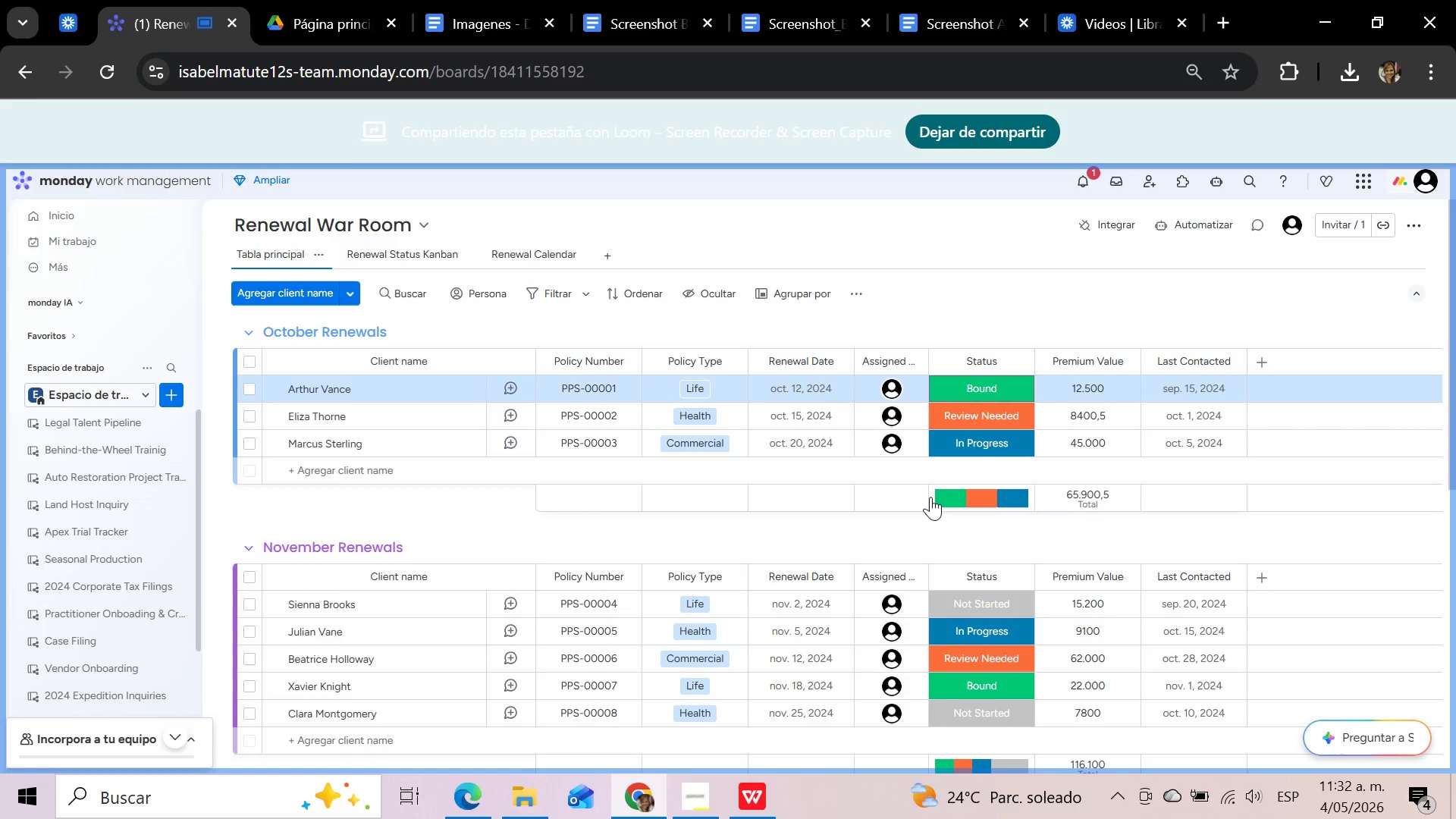 
scroll: coordinate [930, 497], scroll_direction: down, amount: 4.0
 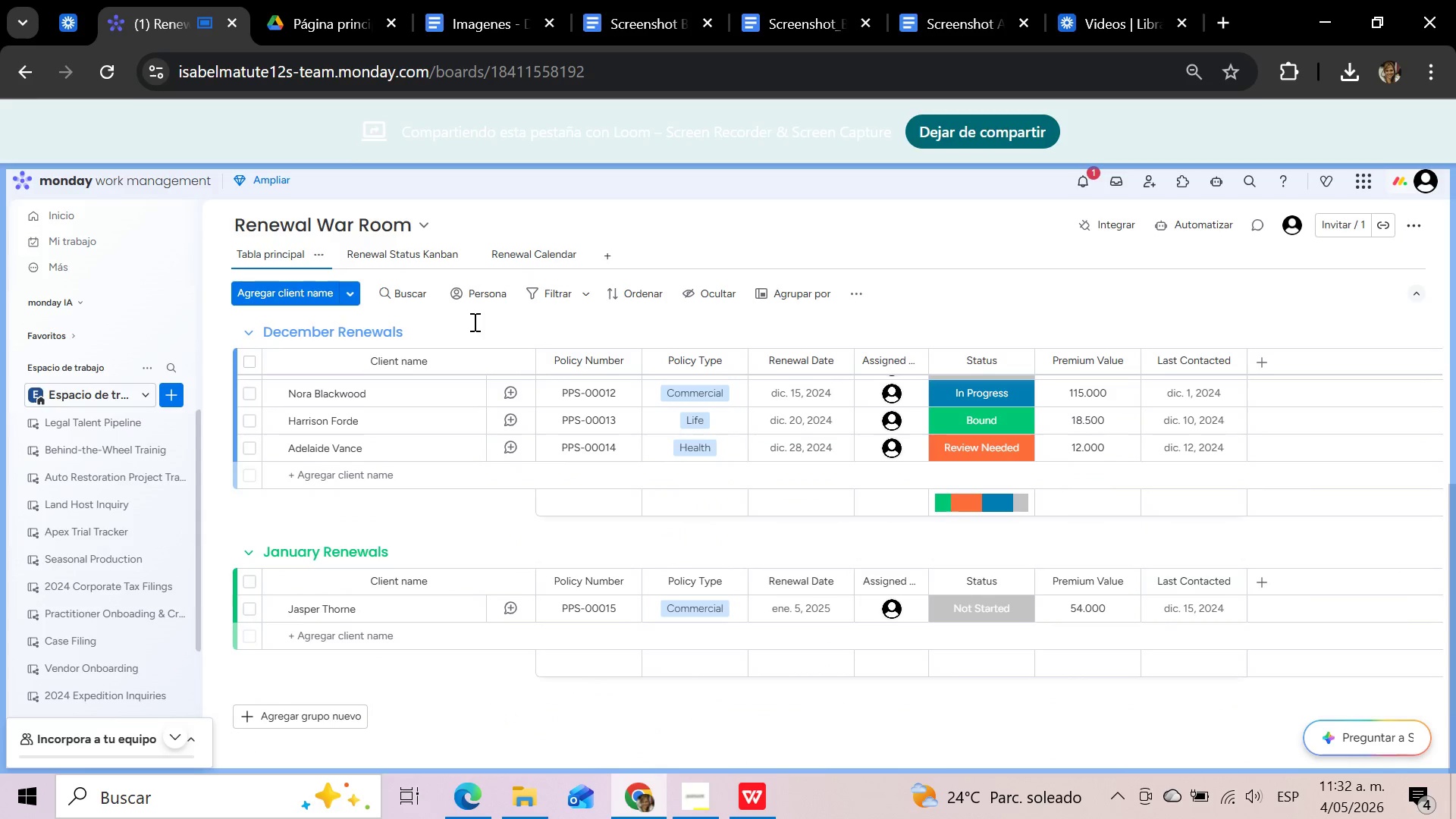 
scroll: coordinate [430, 414], scroll_direction: up, amount: 5.0
 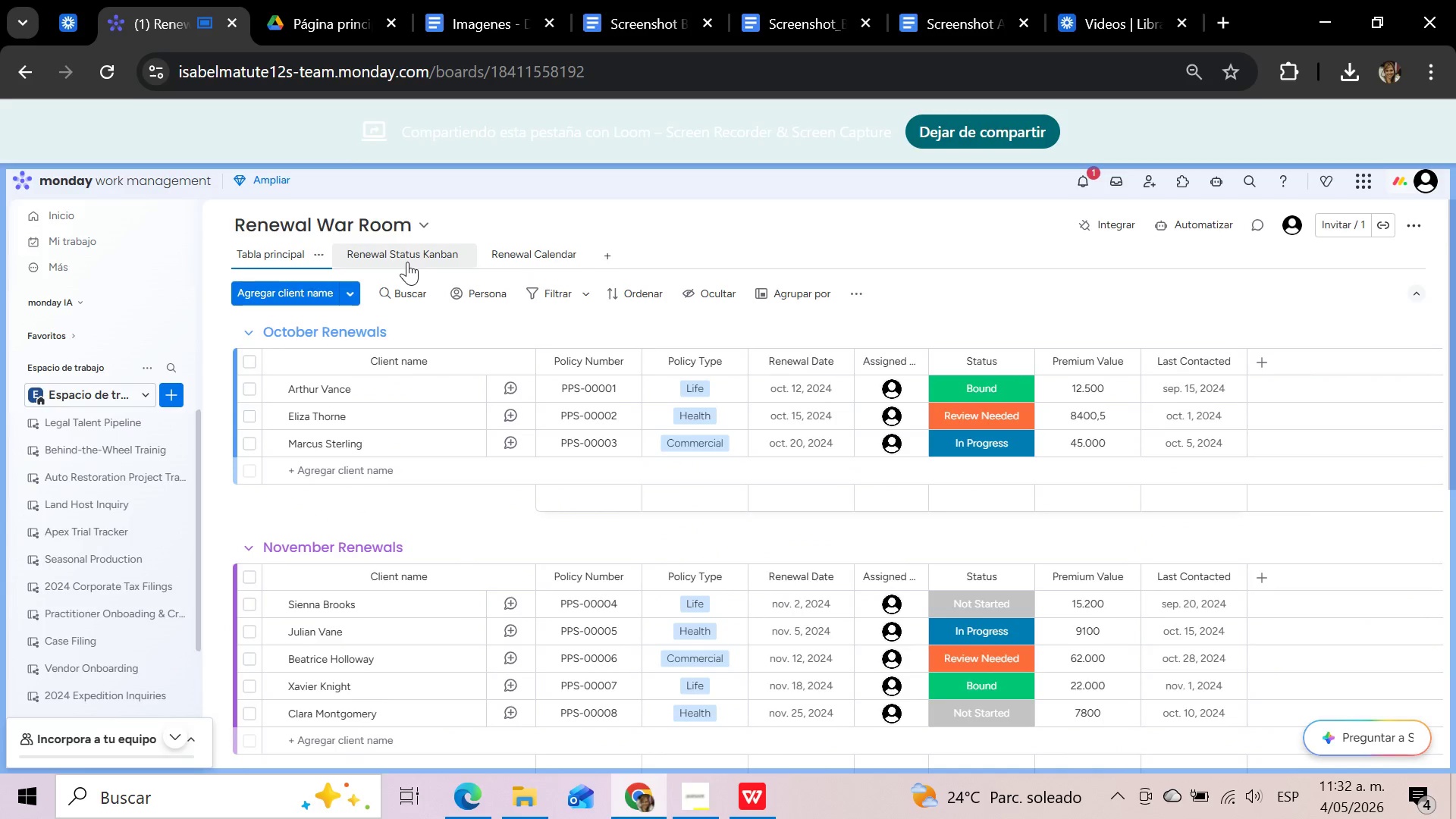 
left_click([407, 262])
 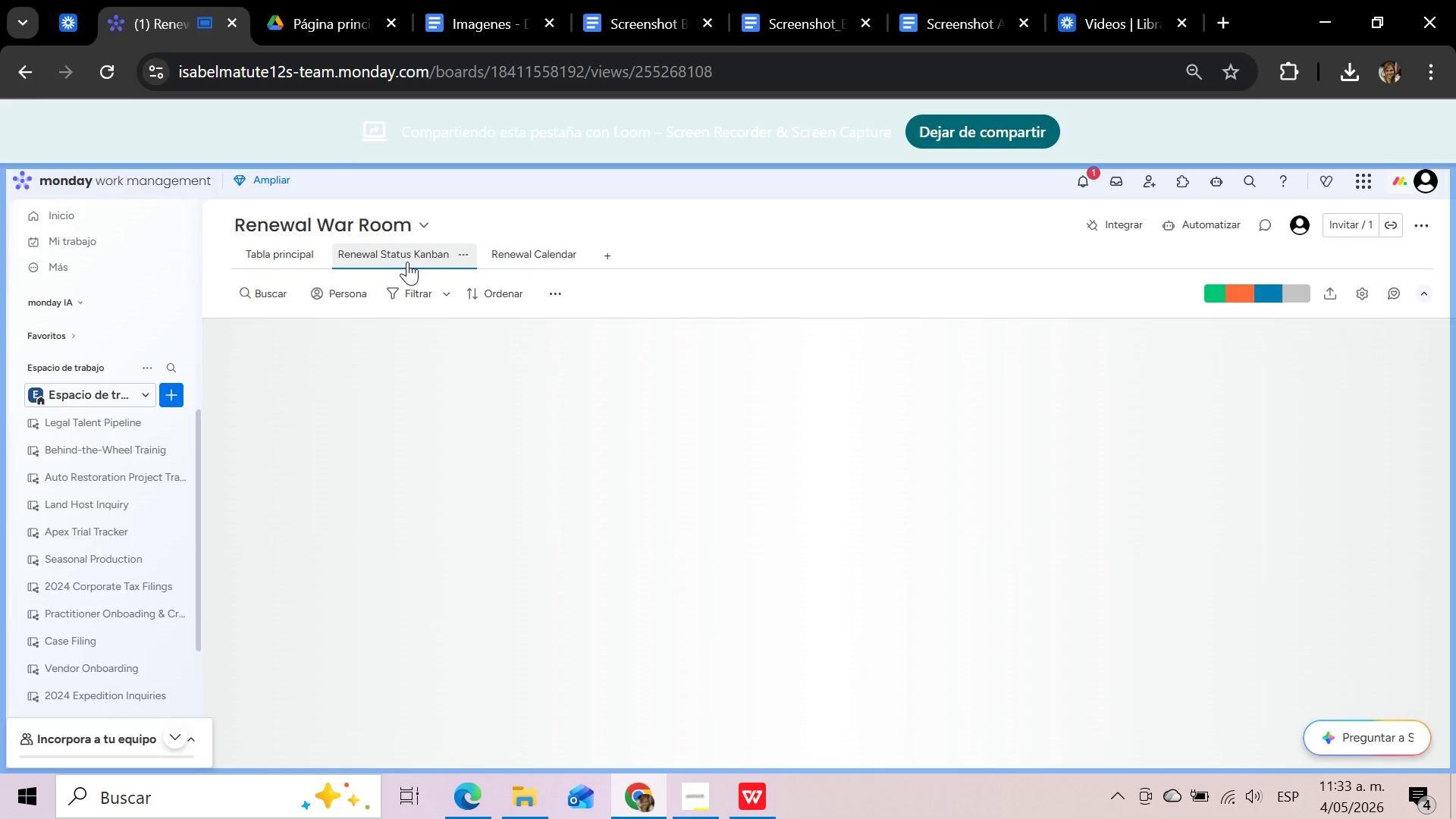 
wait(12.38)
 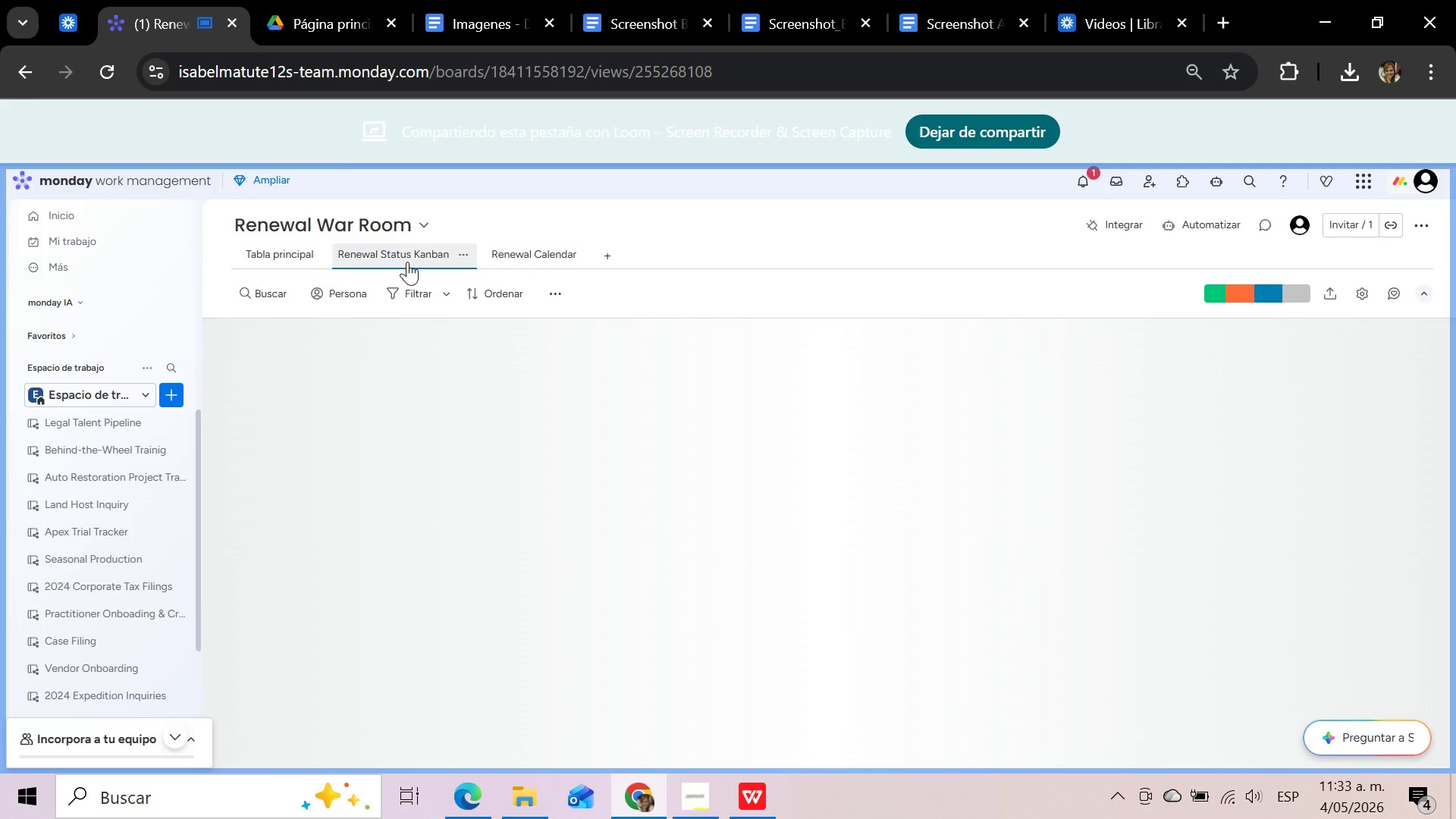 
scroll: coordinate [556, 359], scroll_direction: up, amount: 2.0
 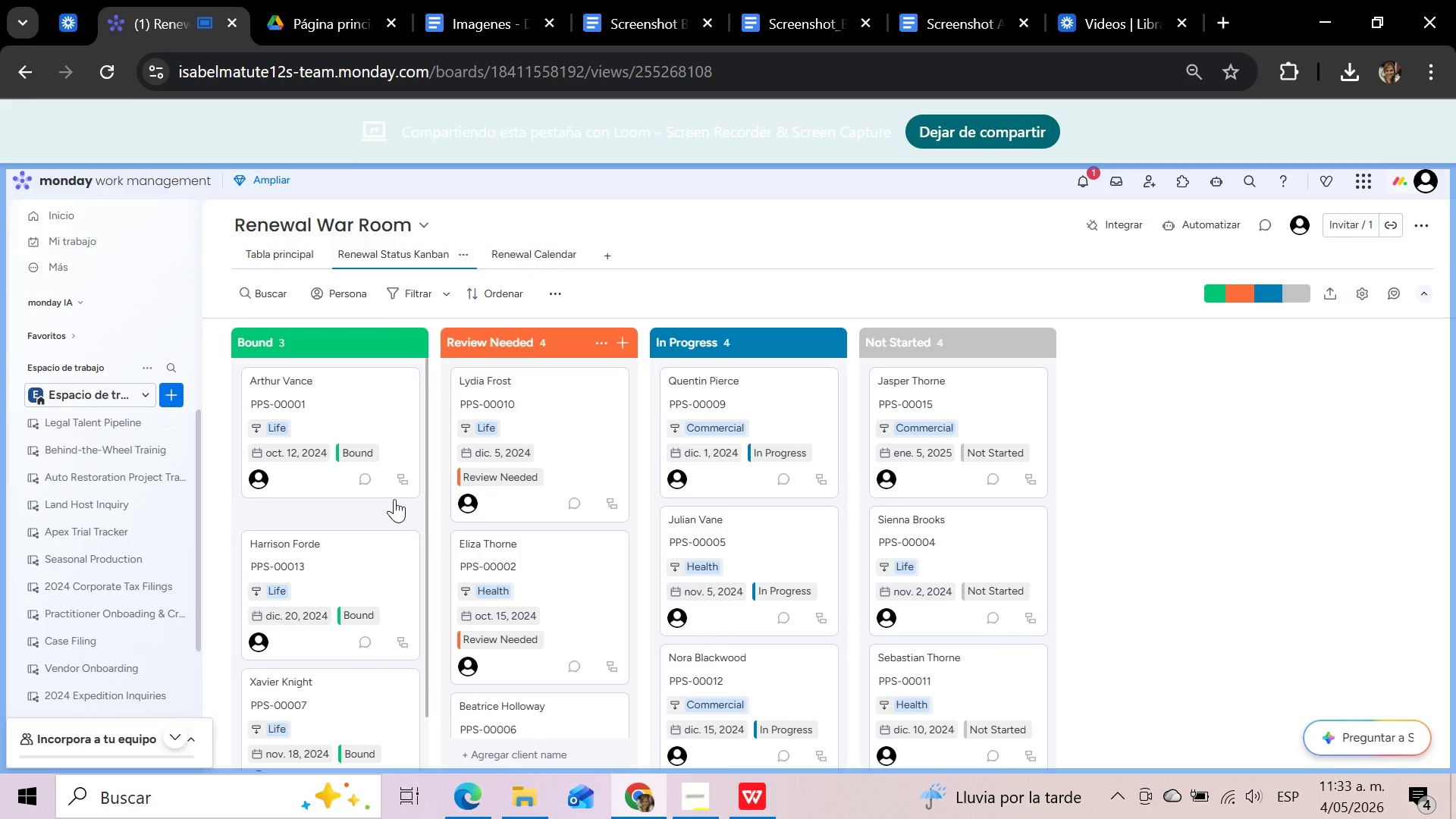 
scroll: coordinate [962, 425], scroll_direction: down, amount: 12.0
 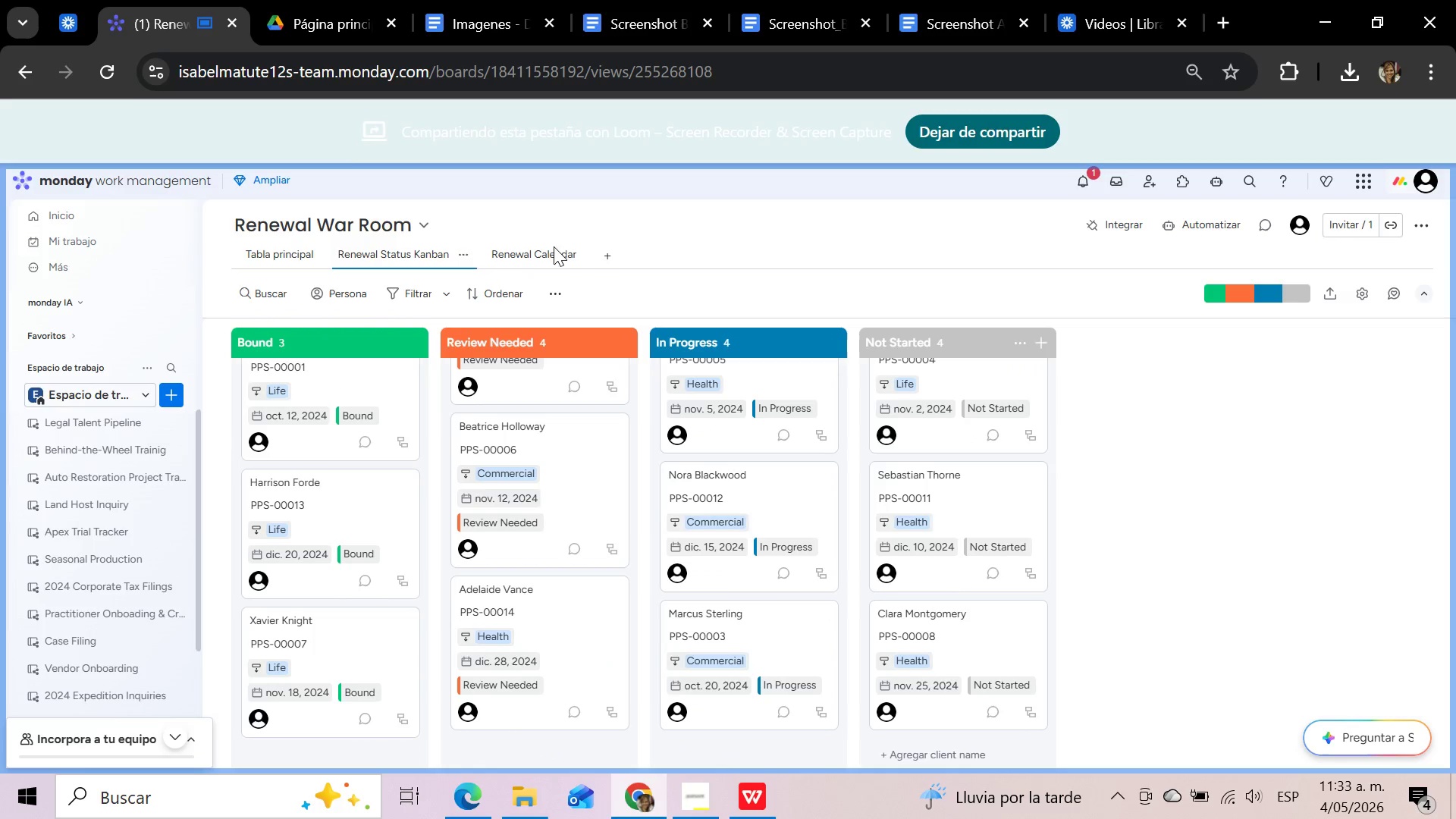 
left_click([546, 258])
 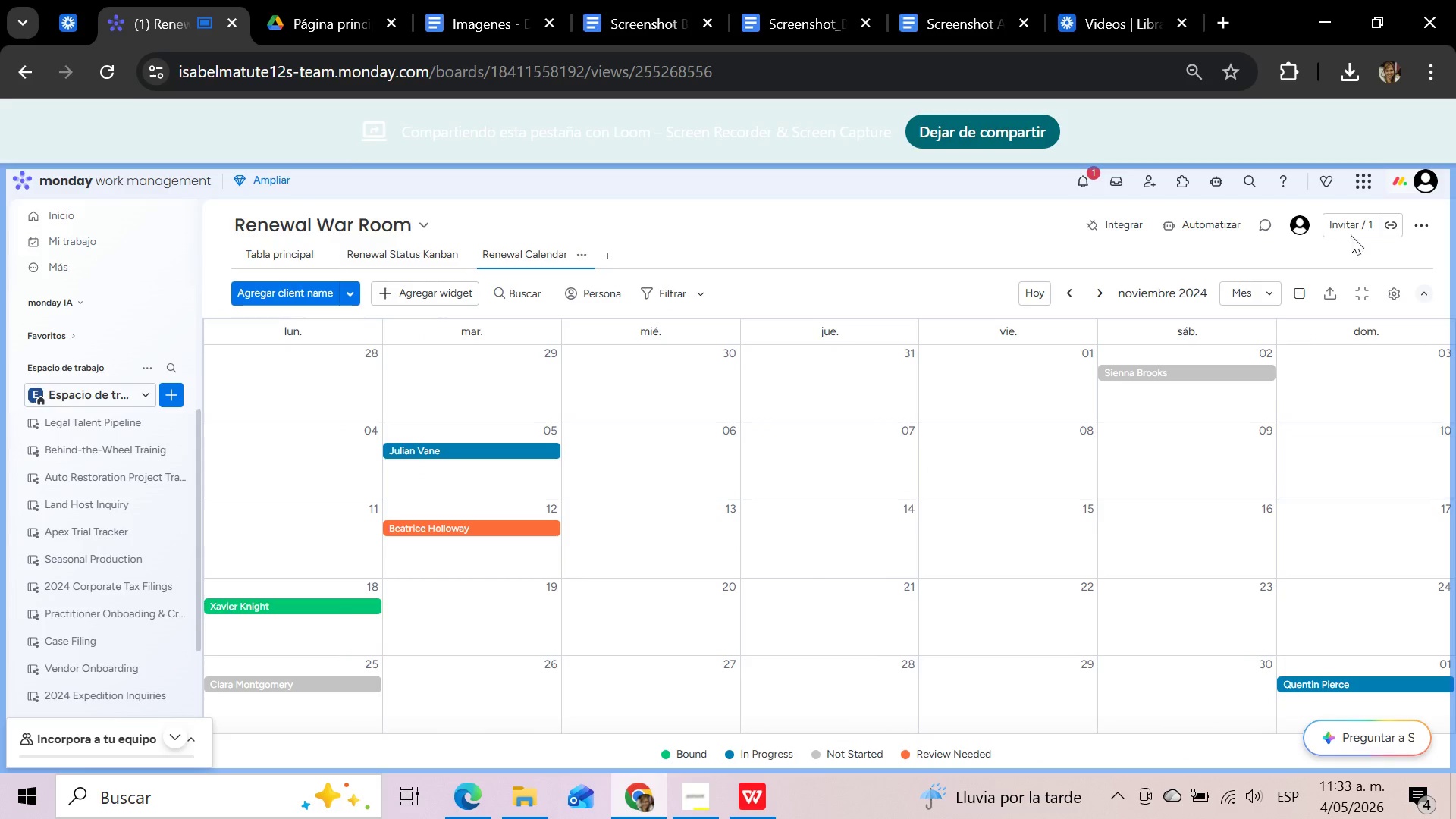 
wait(6.86)
 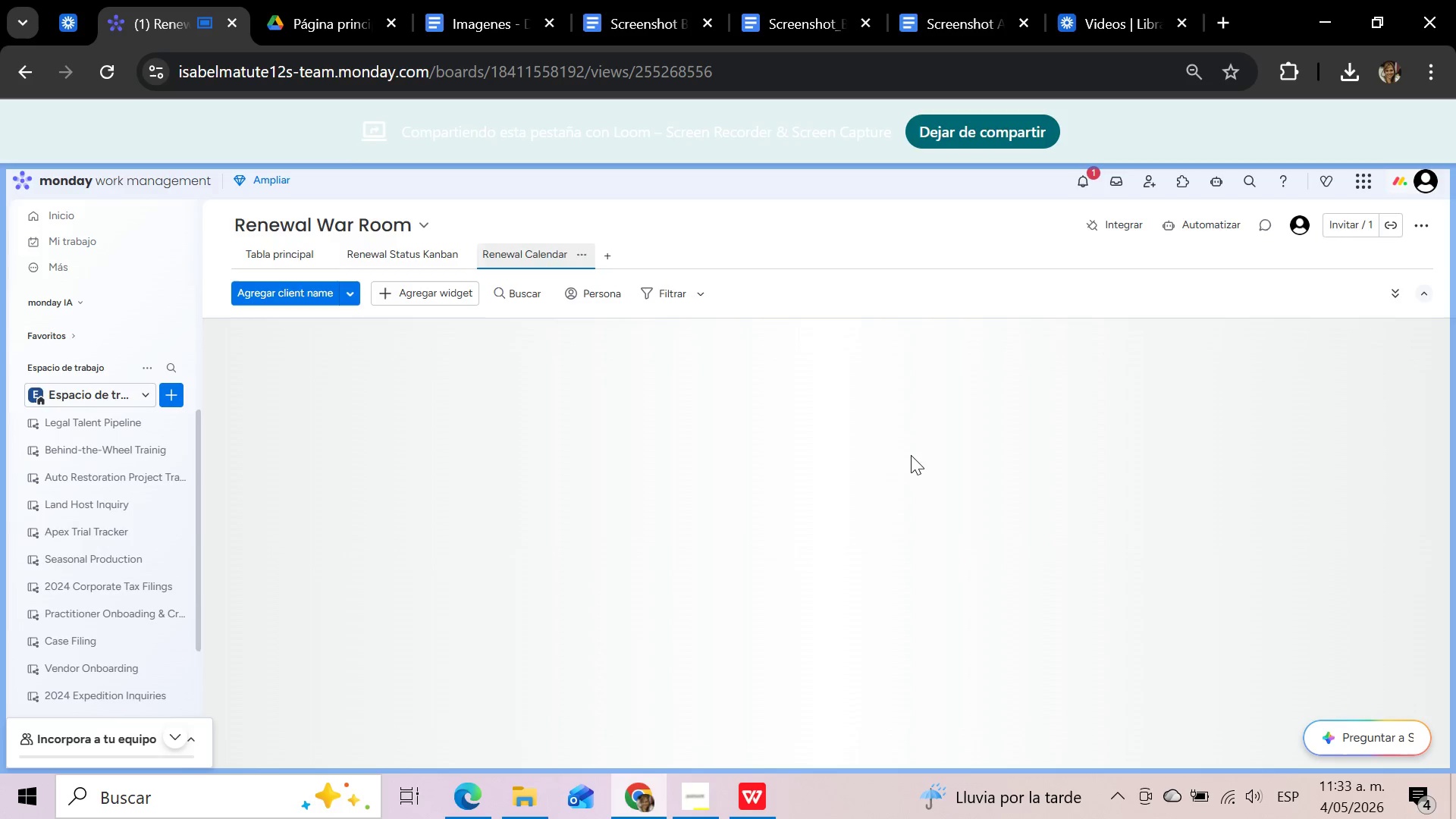 
left_click([1096, 290])
 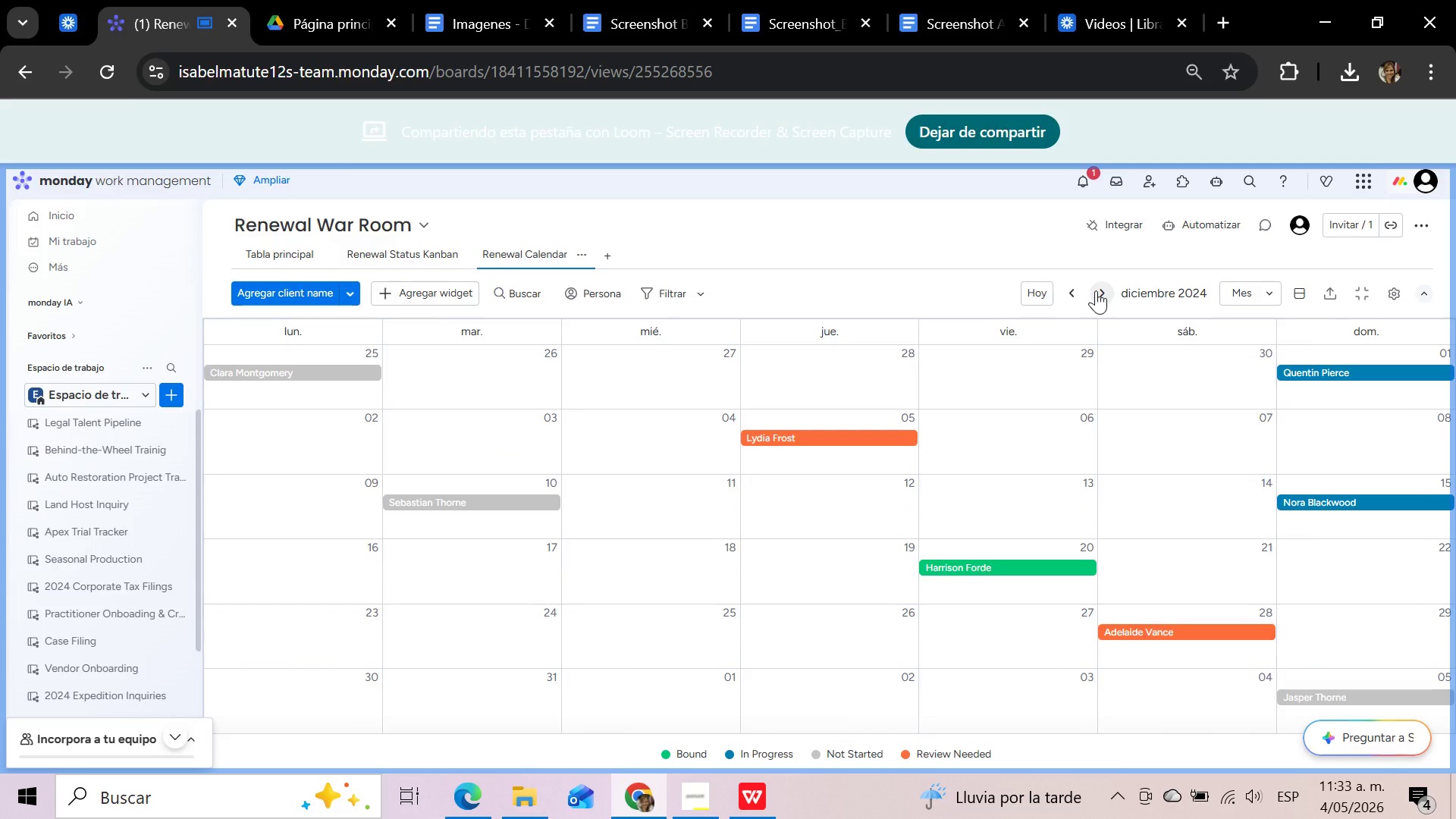 
left_click([1096, 290])
 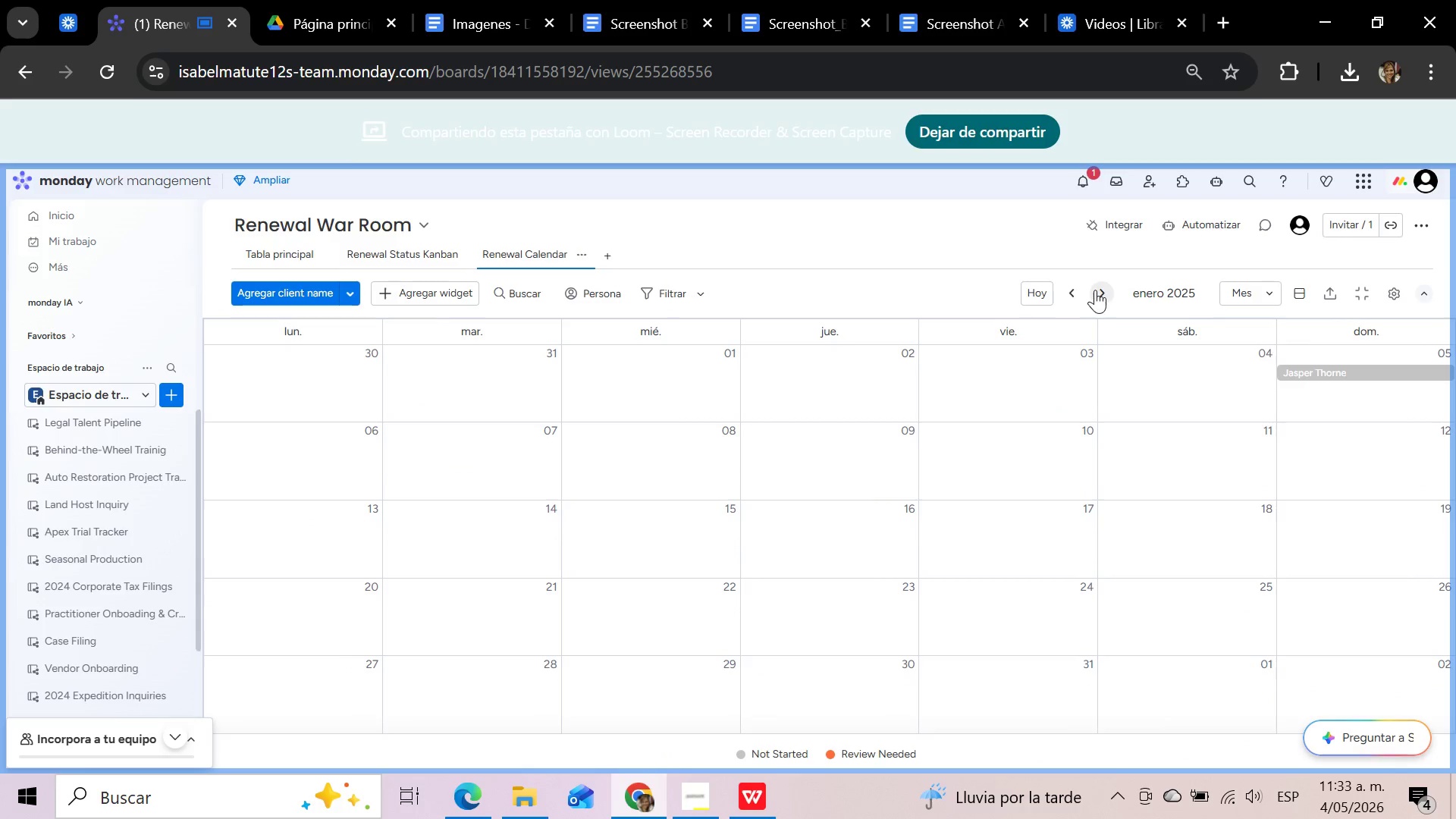 
left_click([1071, 292])
 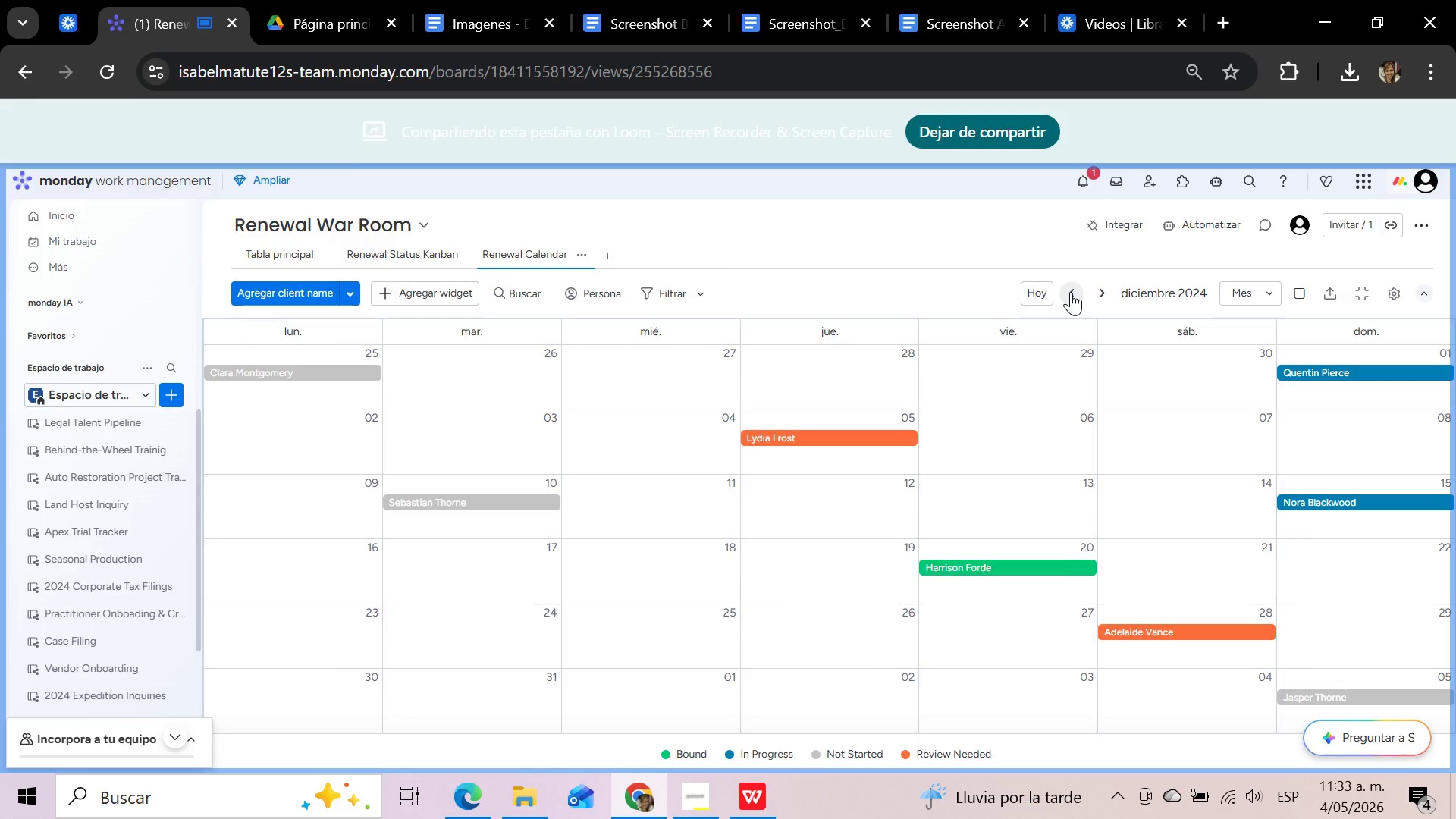 
left_click([1071, 292])
 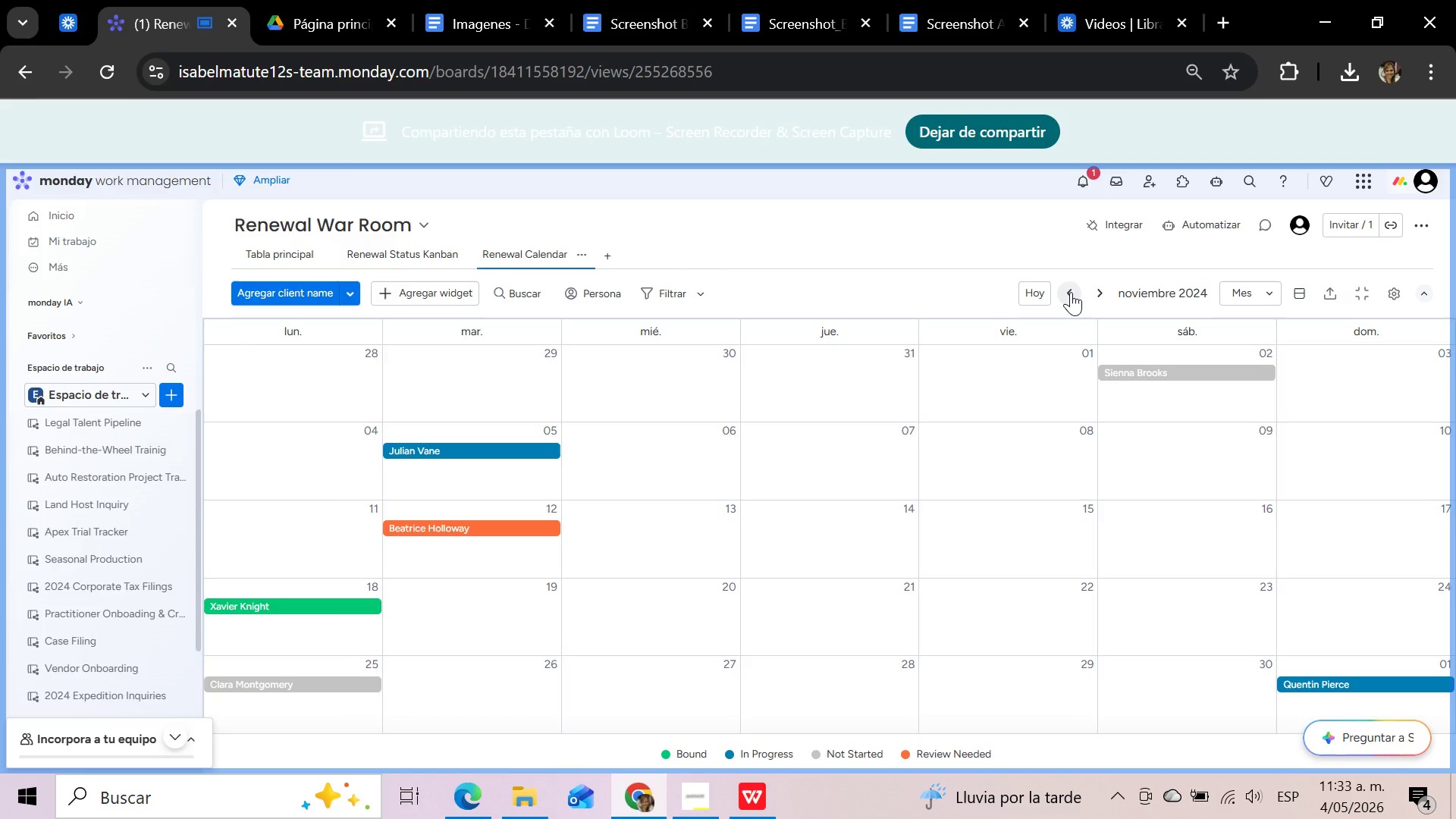 
left_click([1071, 292])
 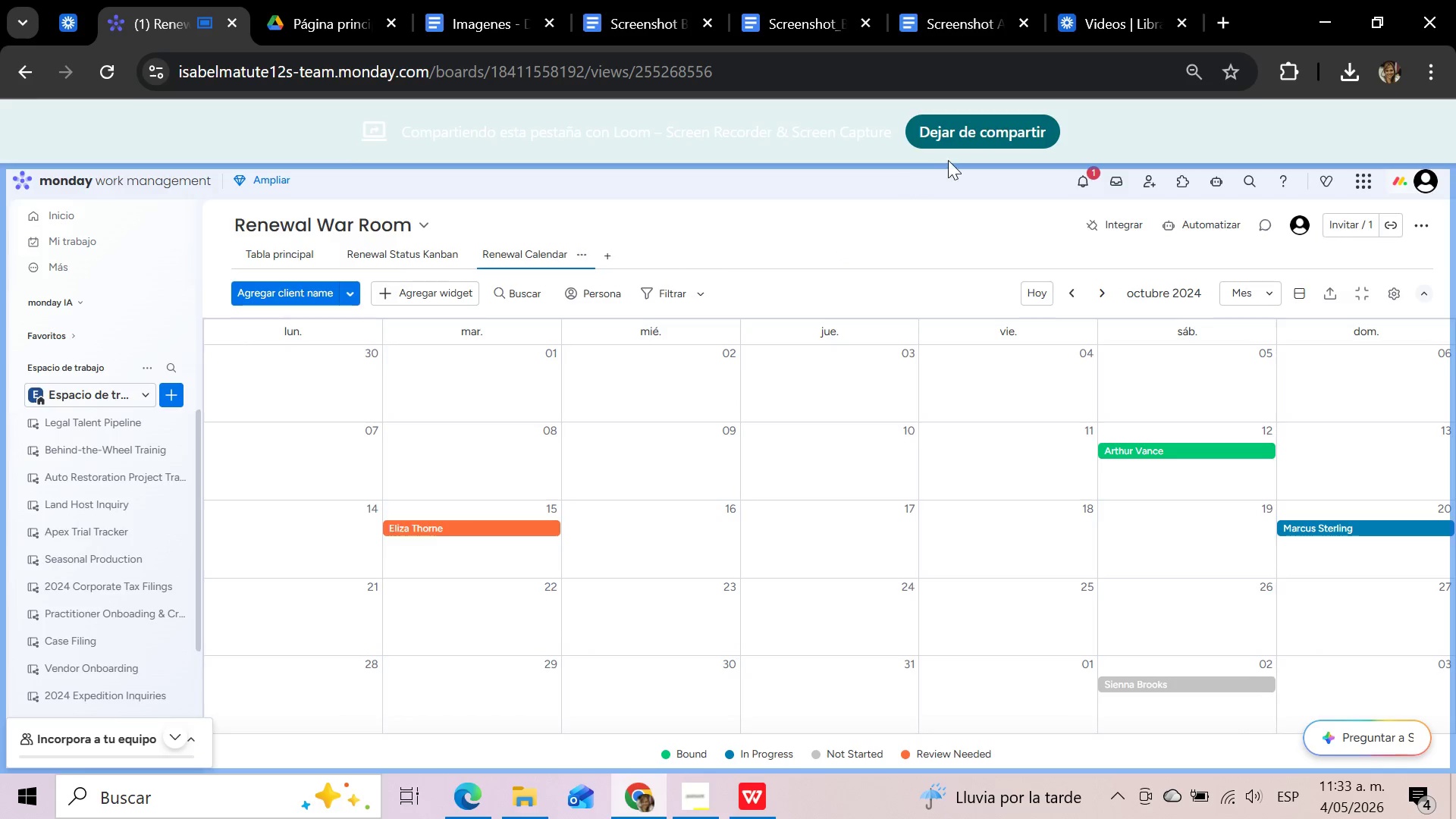 
left_click([975, 126])
 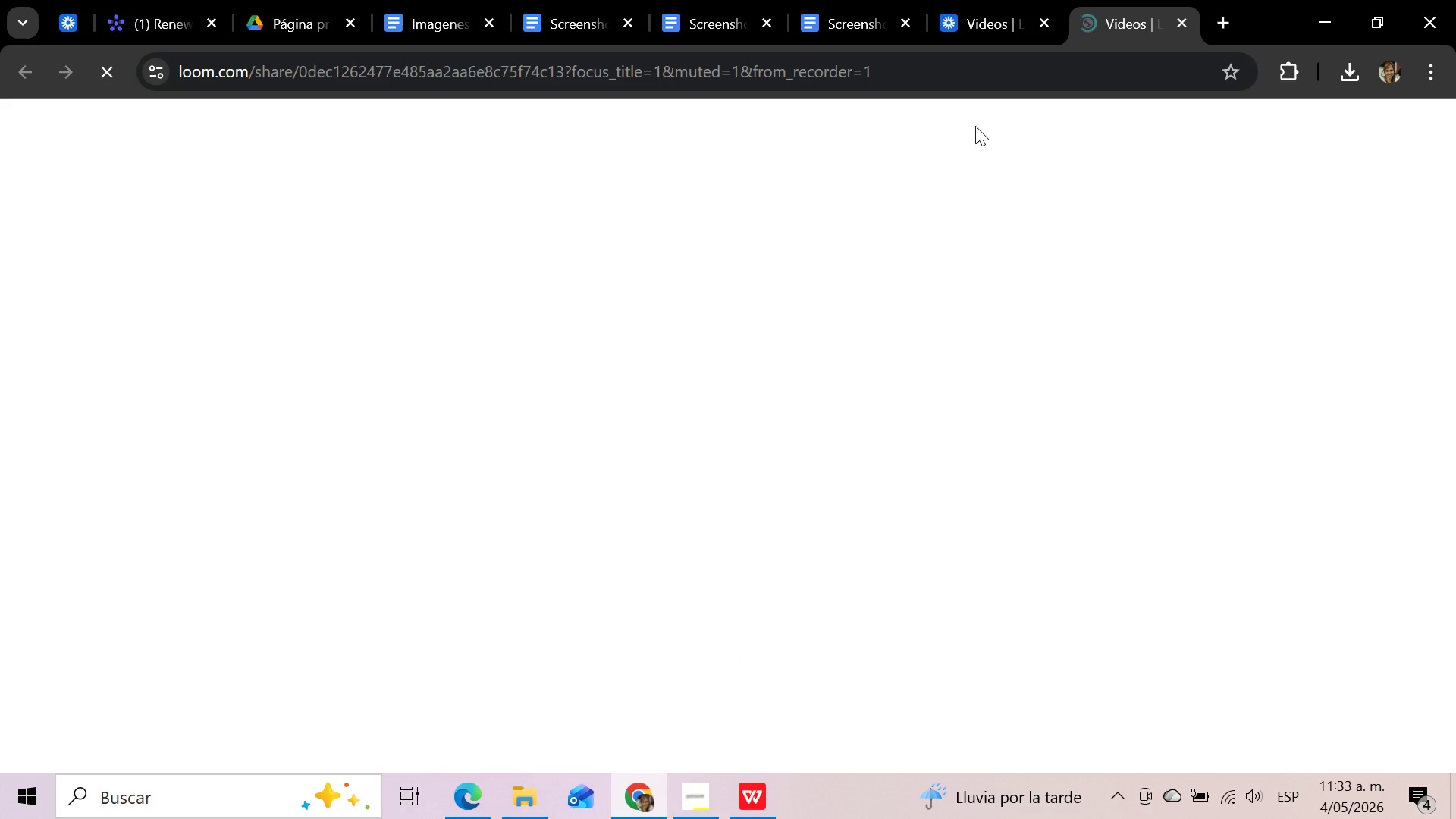 
mouse_move([1115, 381])
 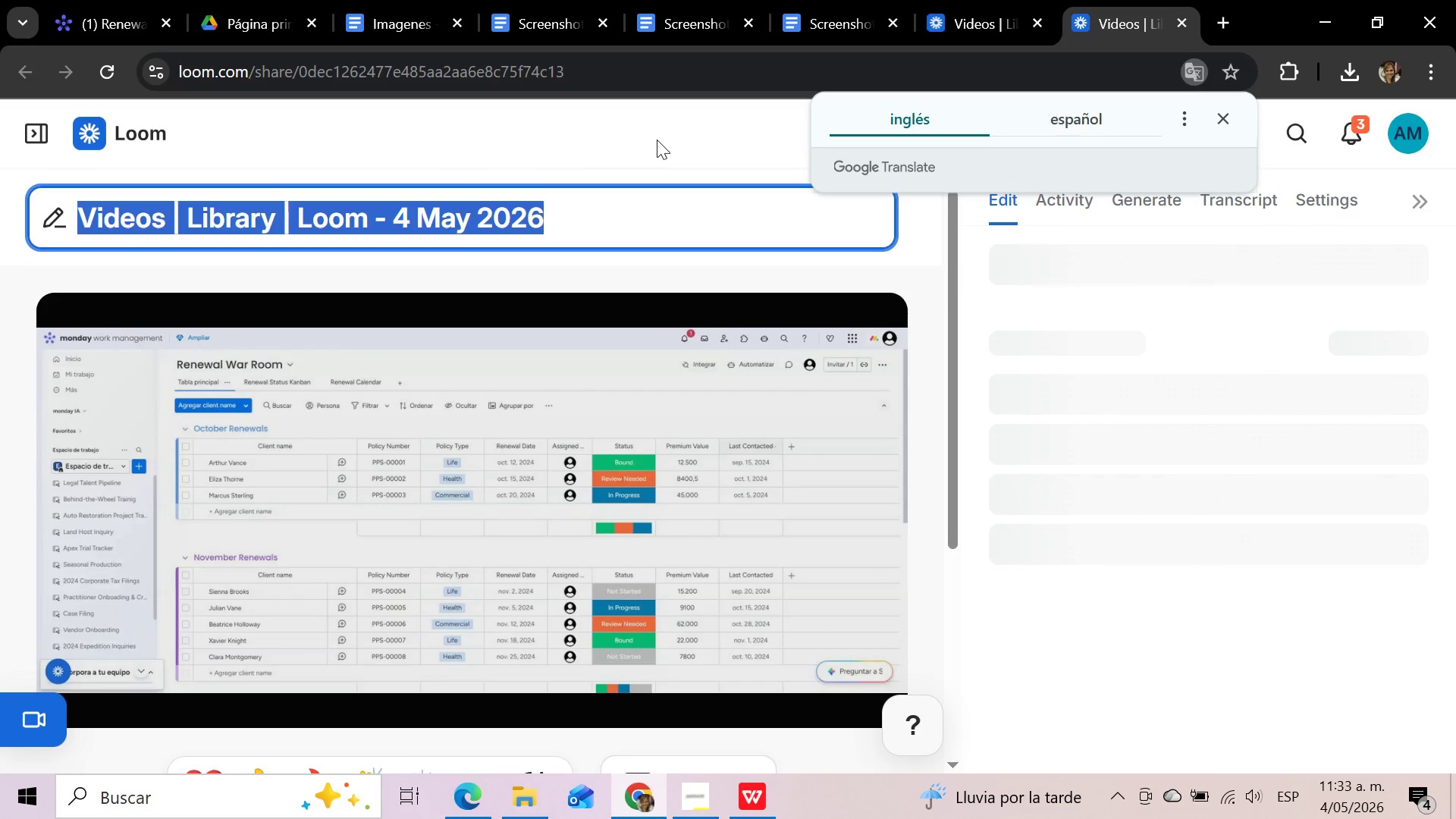 
left_click([657, 140])
 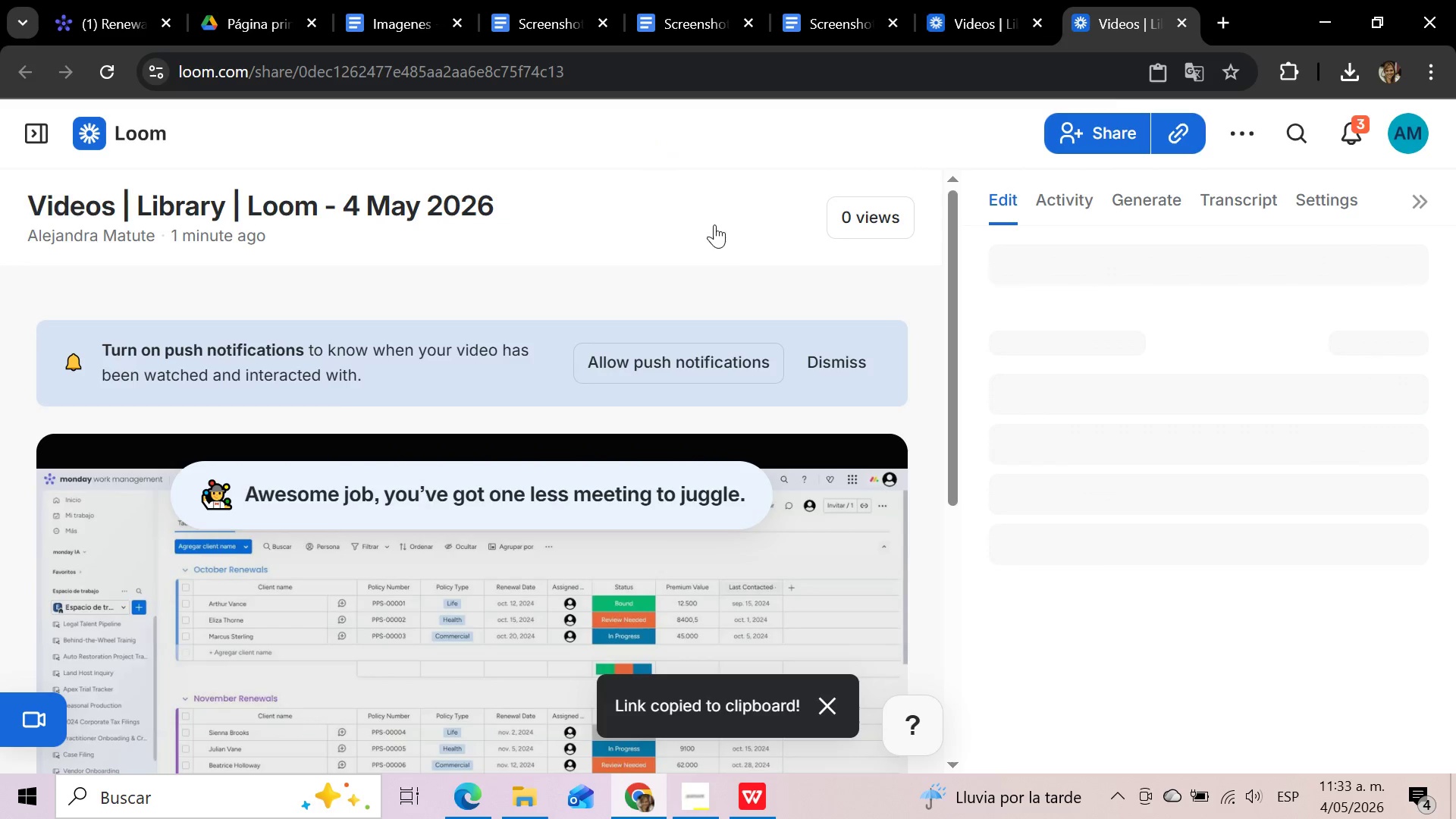 
scroll: coordinate [739, 283], scroll_direction: up, amount: 3.0
 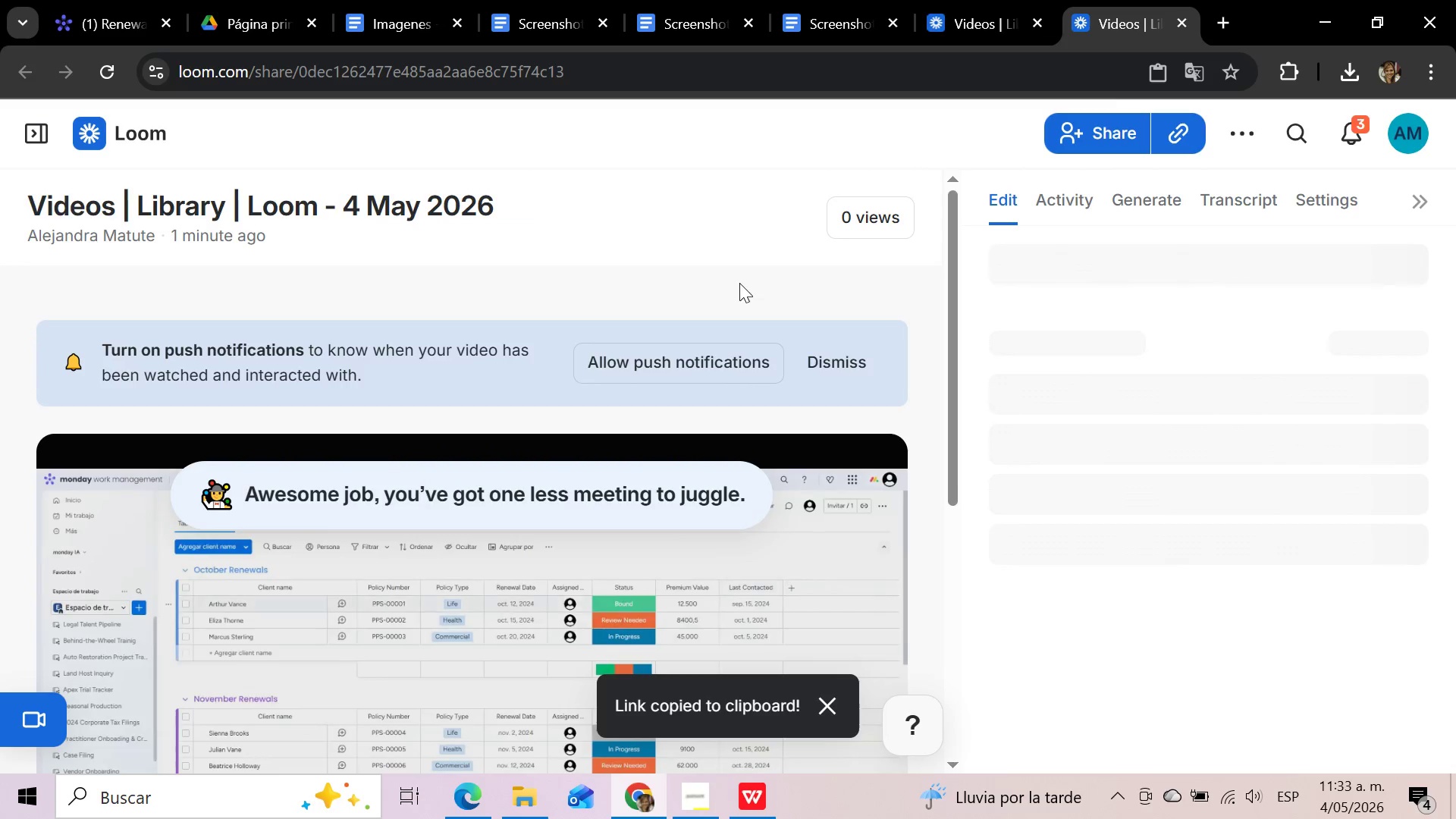 
scroll: coordinate [739, 283], scroll_direction: down, amount: 2.0
 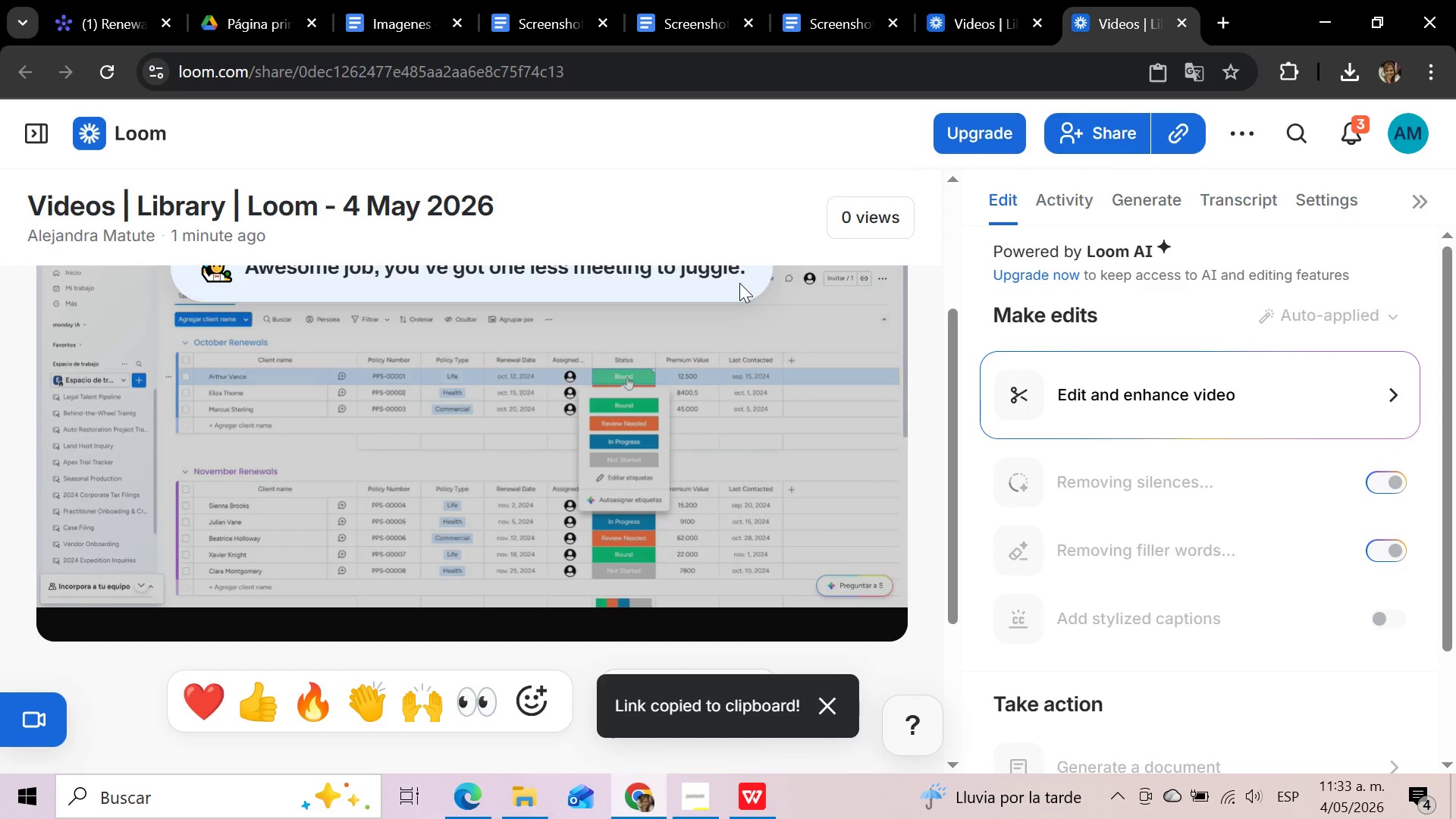 
scroll: coordinate [739, 283], scroll_direction: up, amount: 2.0
 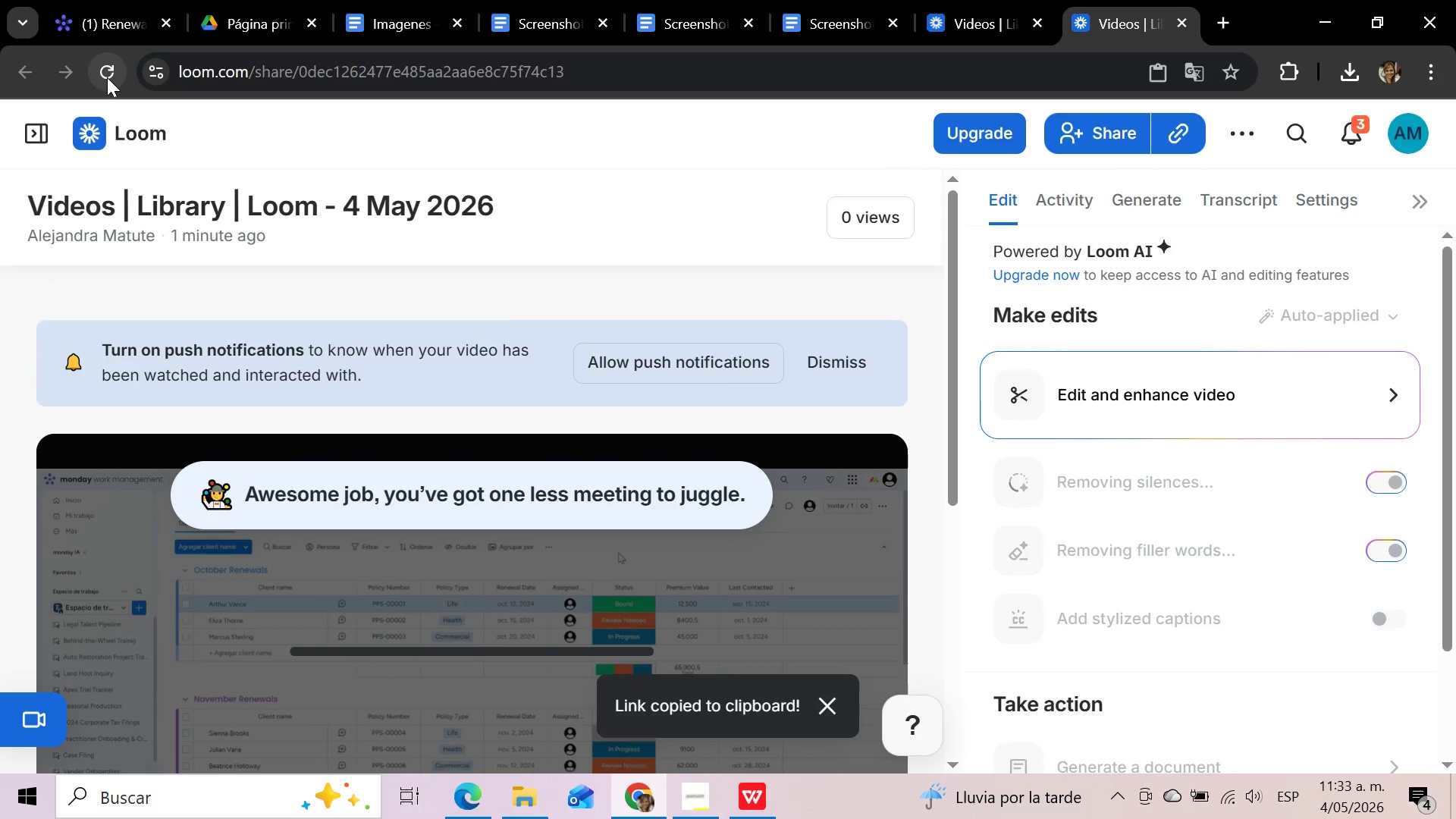 
scroll: coordinate [601, 369], scroll_direction: down, amount: 2.0
 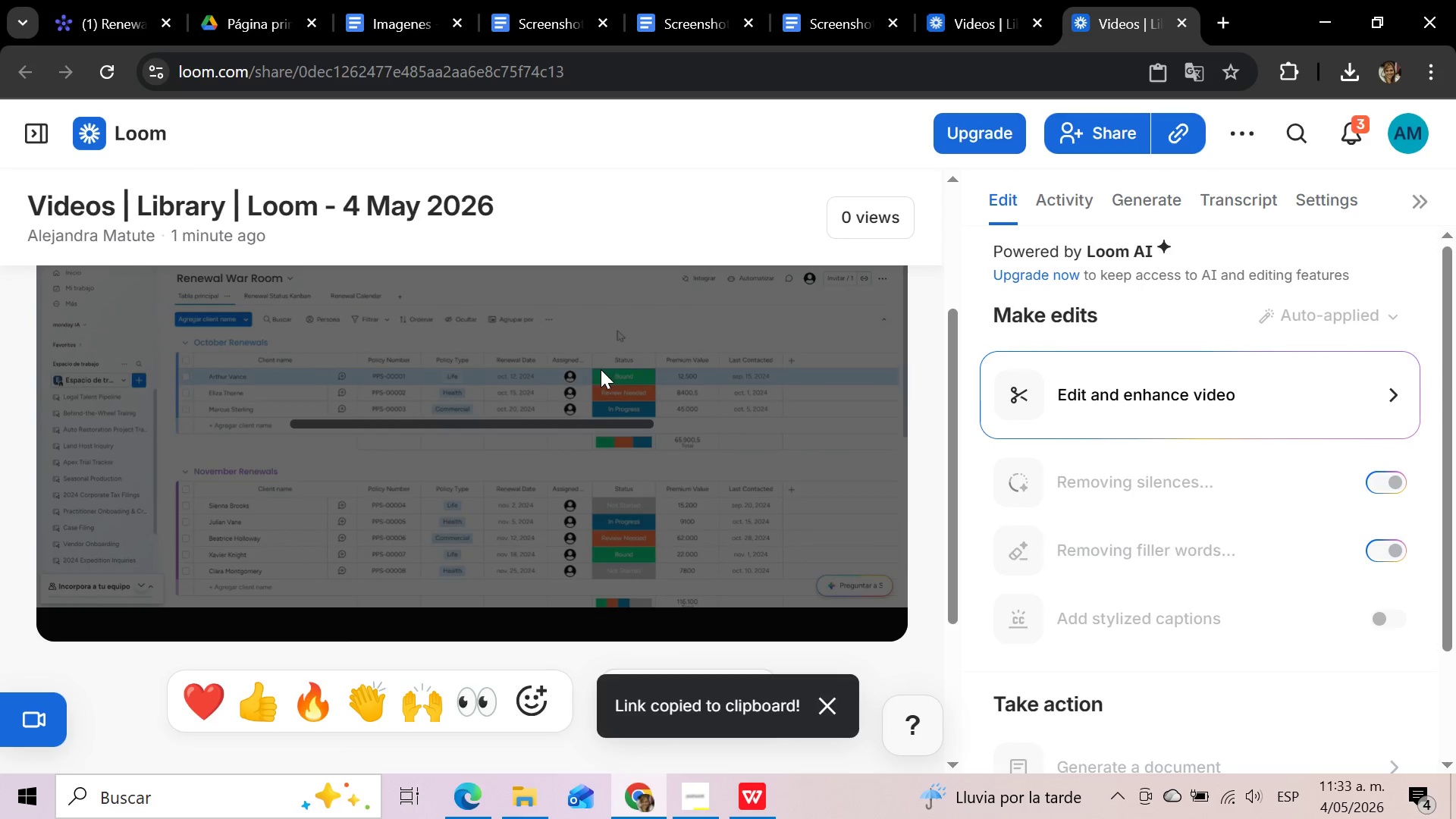 
scroll: coordinate [601, 369], scroll_direction: up, amount: 2.0
 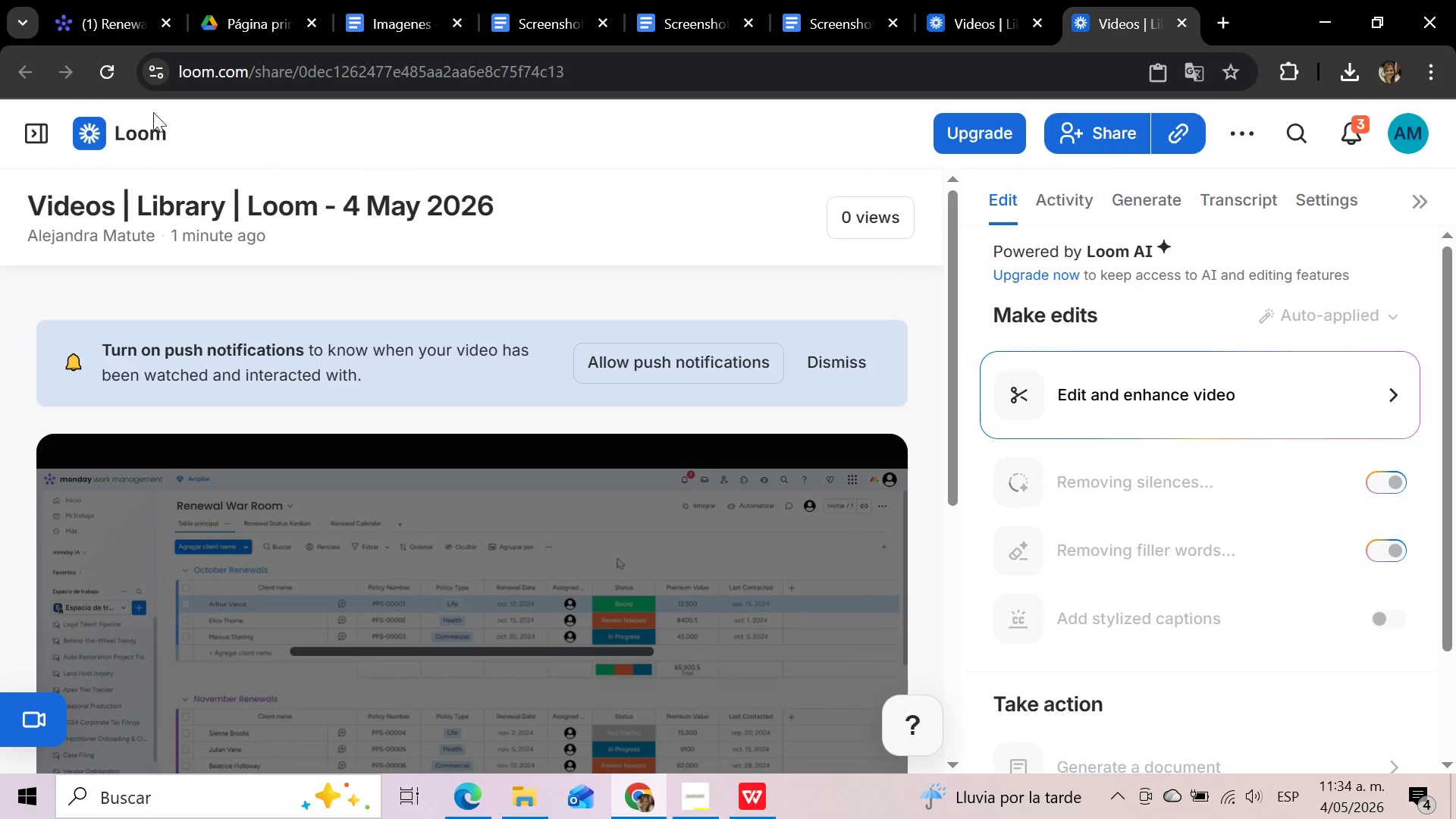 
mouse_move([135, 101])
 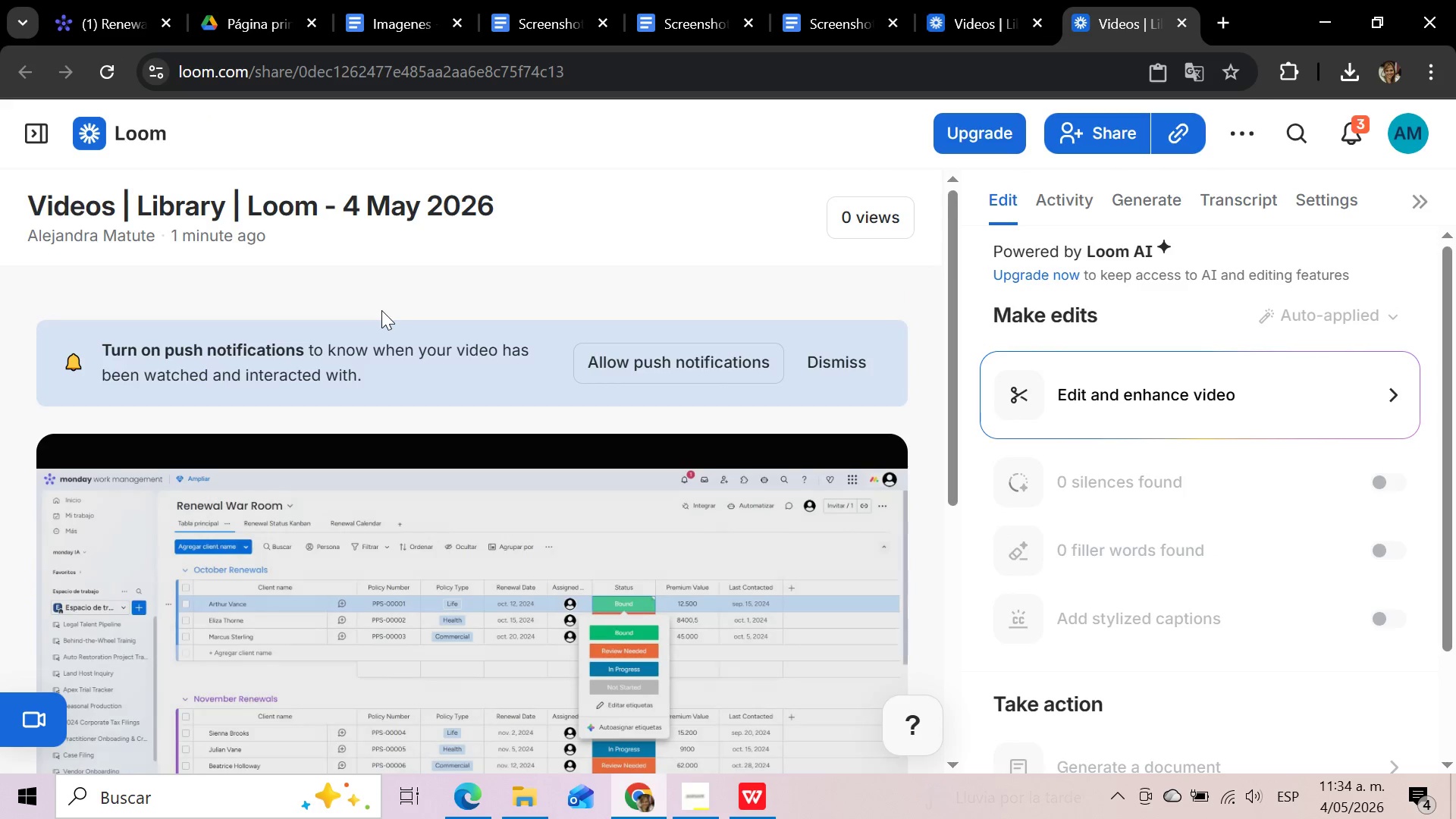 
scroll: coordinate [381, 310], scroll_direction: down, amount: 1.0
 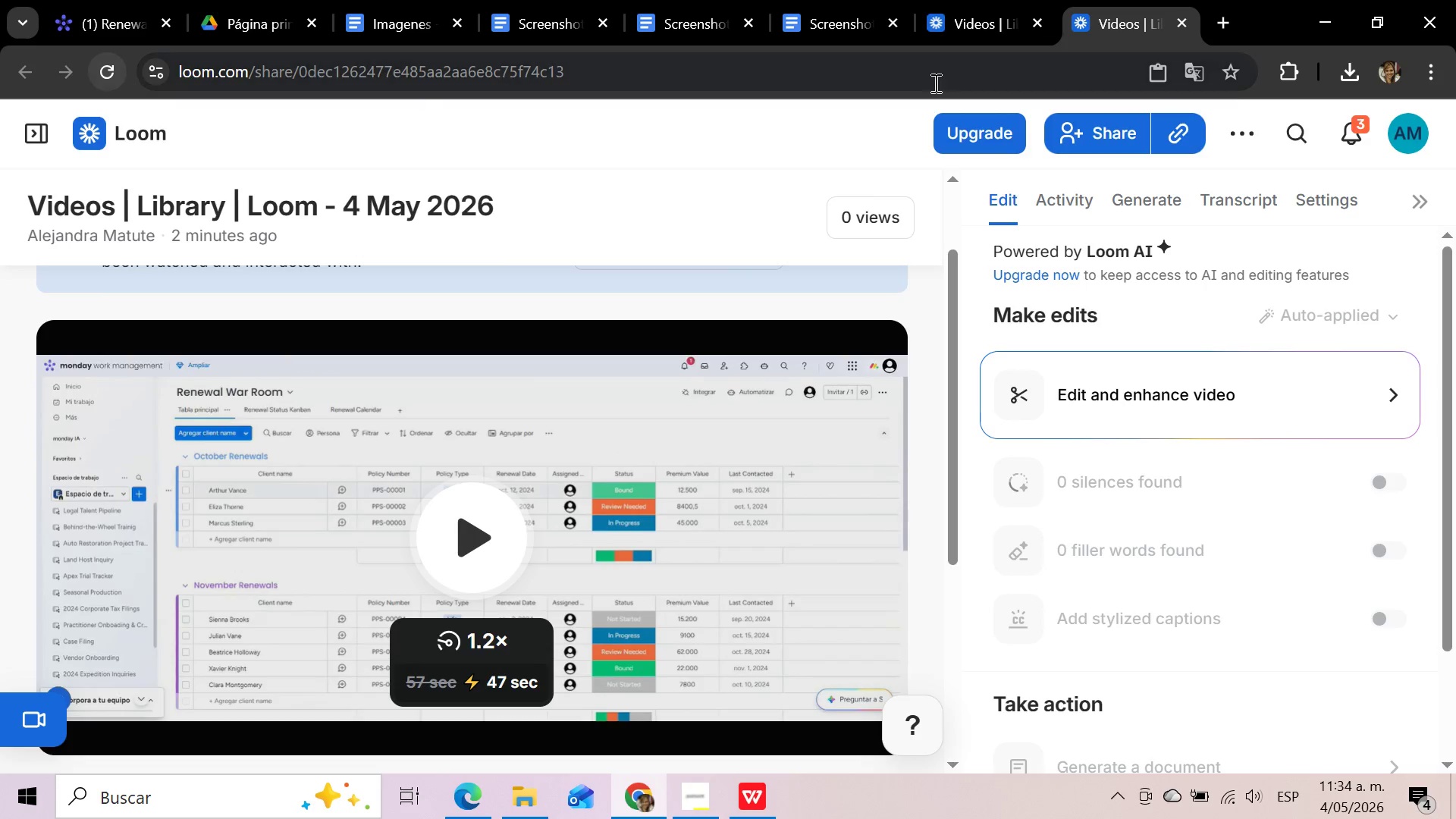 
left_click([1257, 139])
 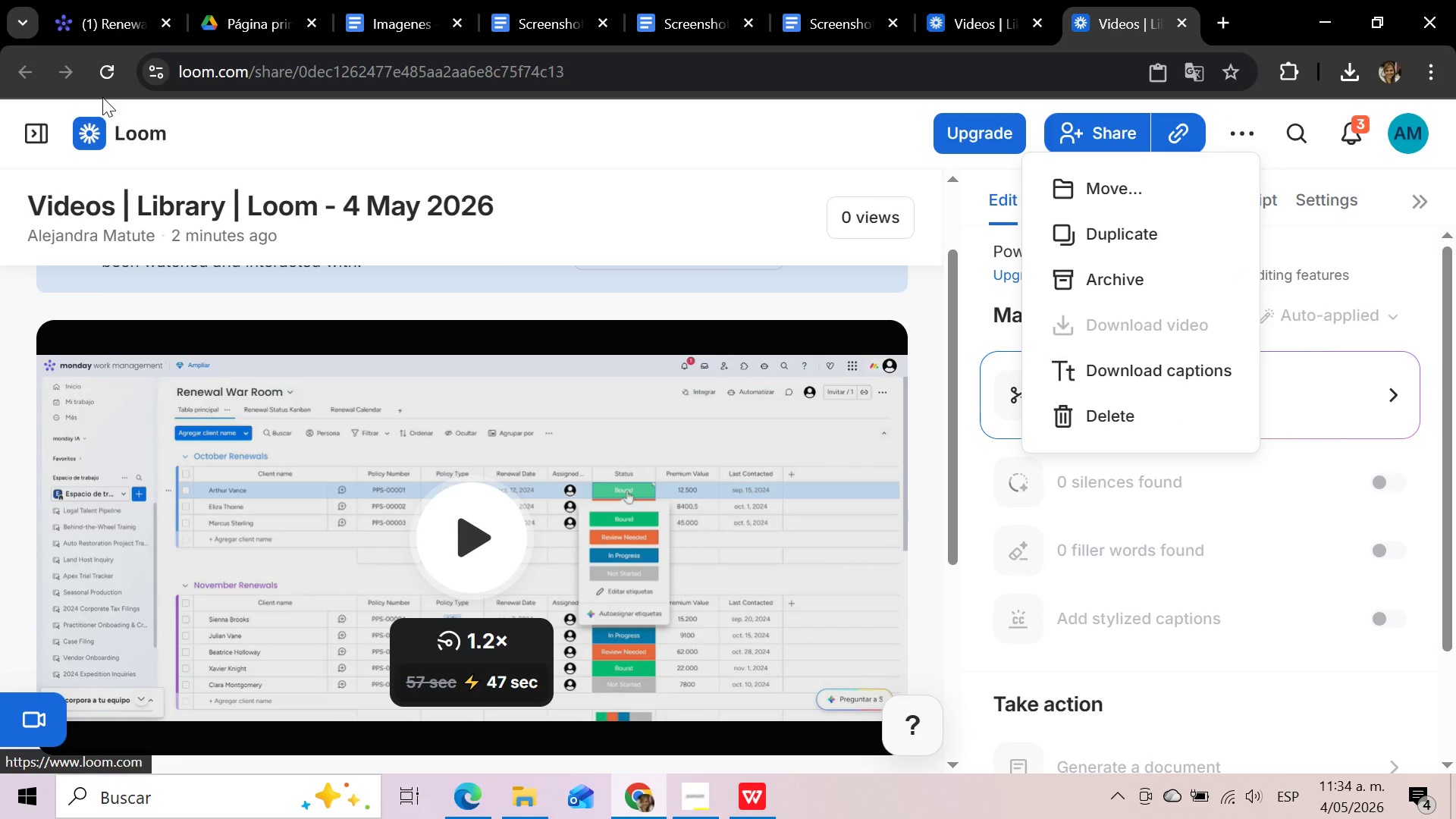 
left_click([108, 74])
 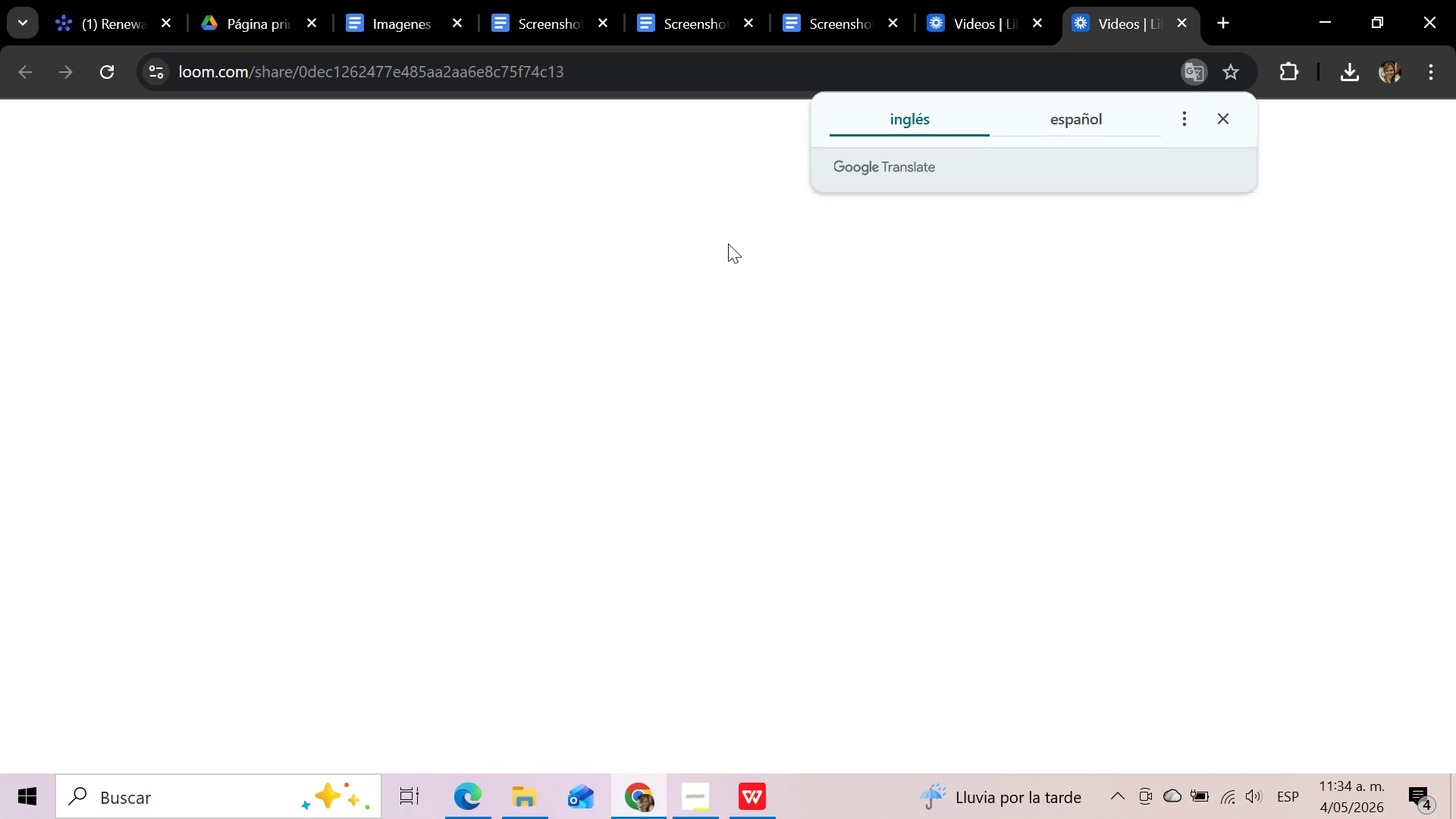 
wait(9.2)
 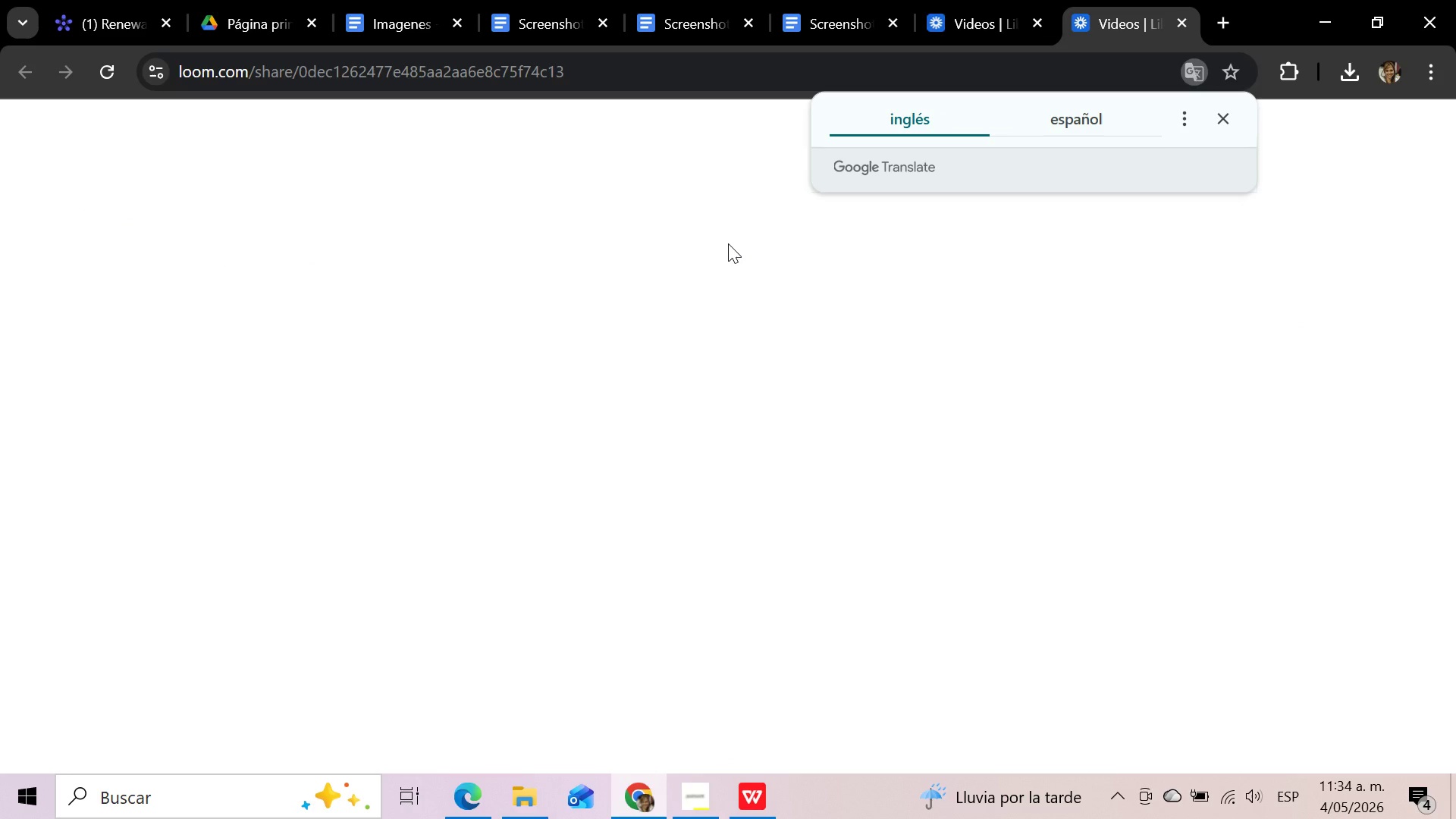 
left_click([698, 212])
 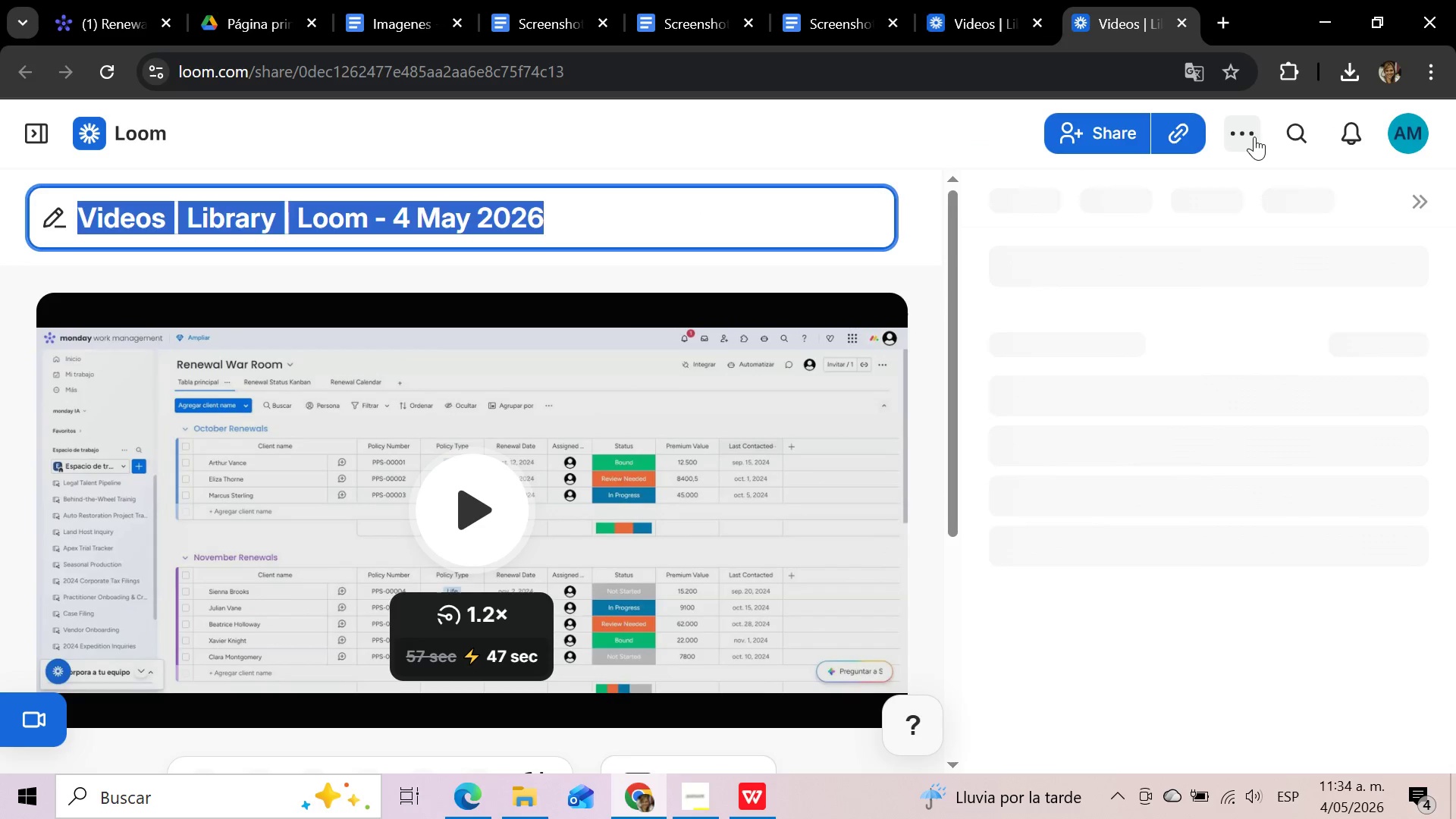 
left_click([1254, 136])
 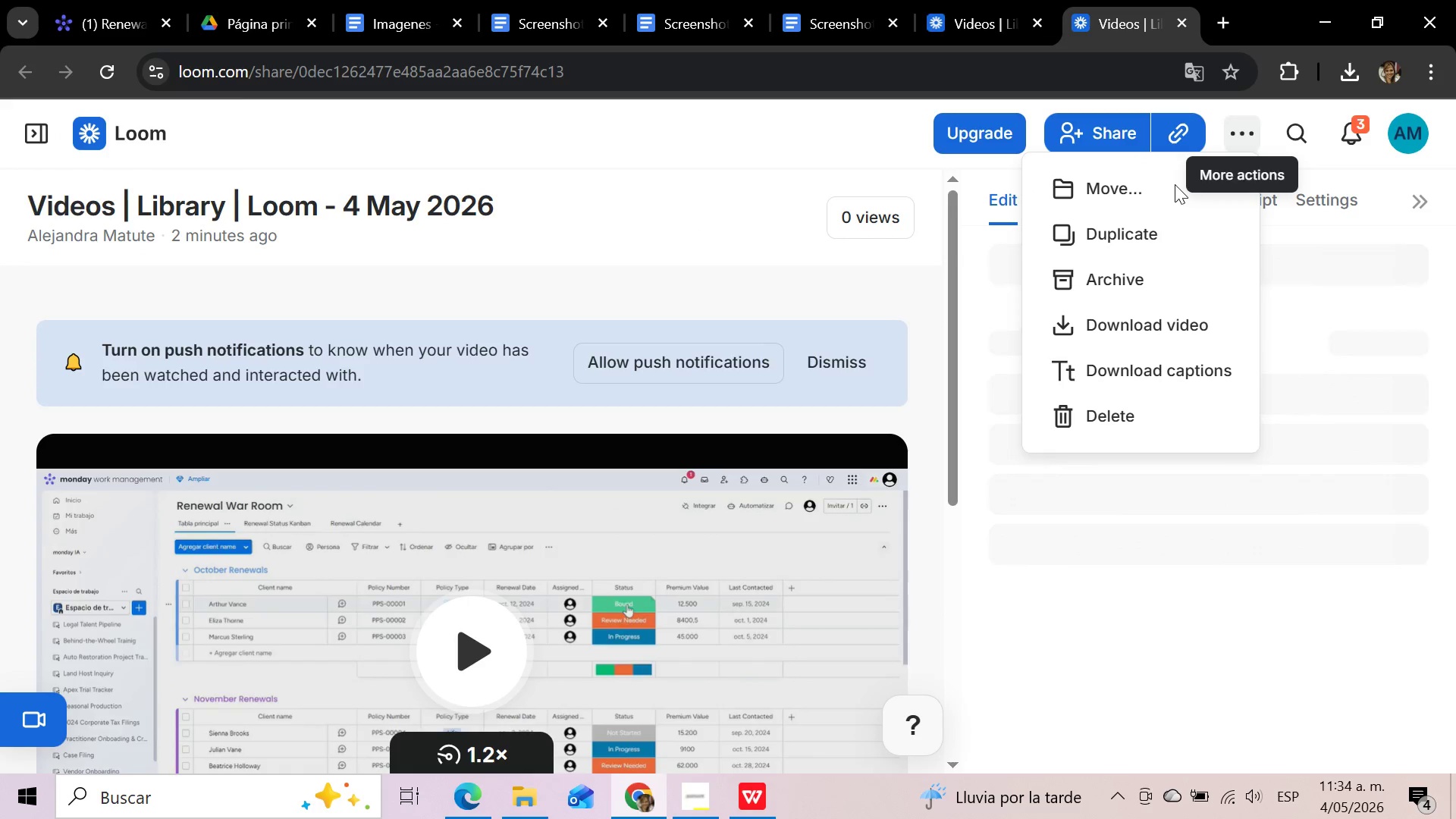 
wait(7.28)
 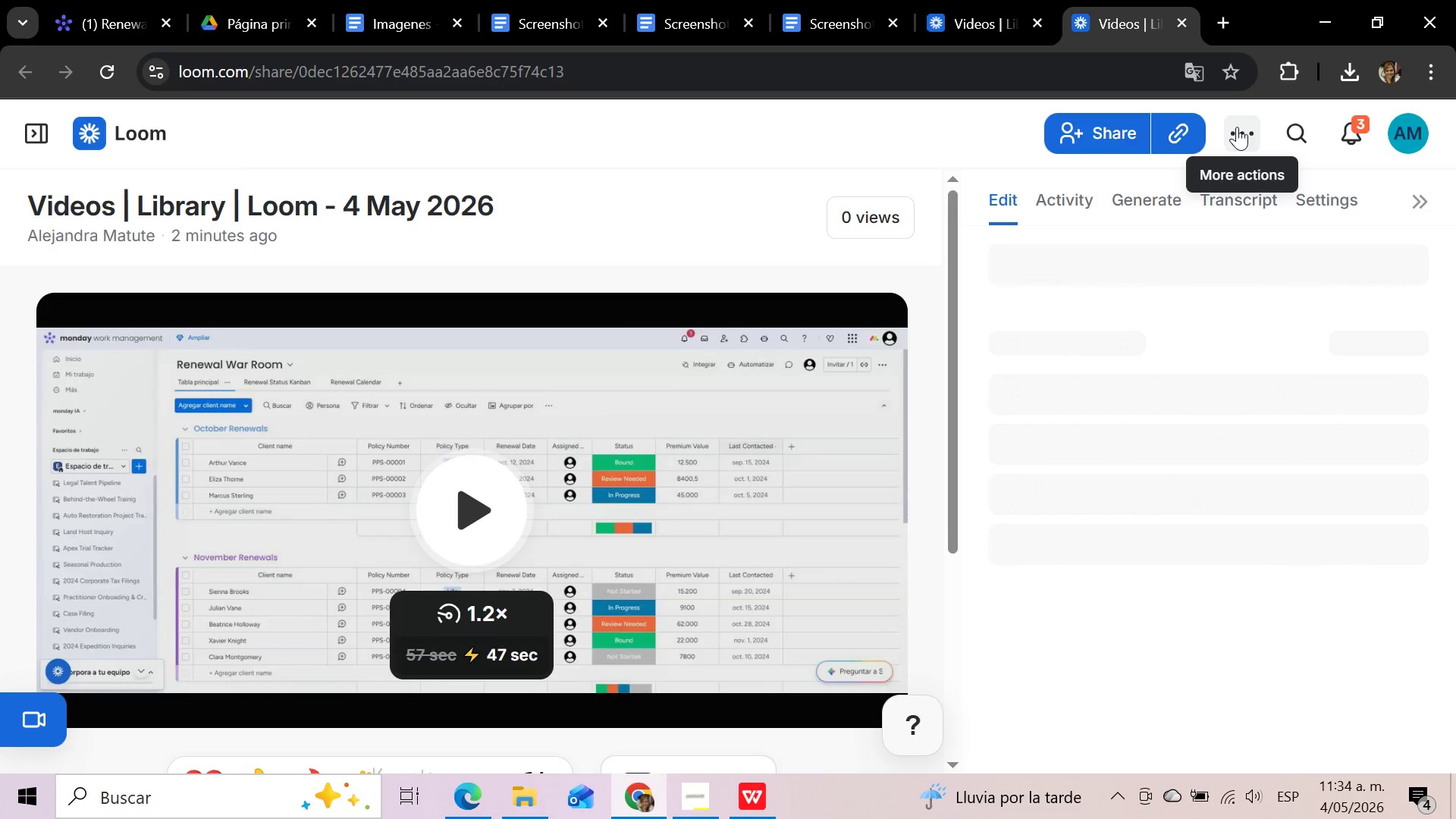 
left_click([1112, 326])
 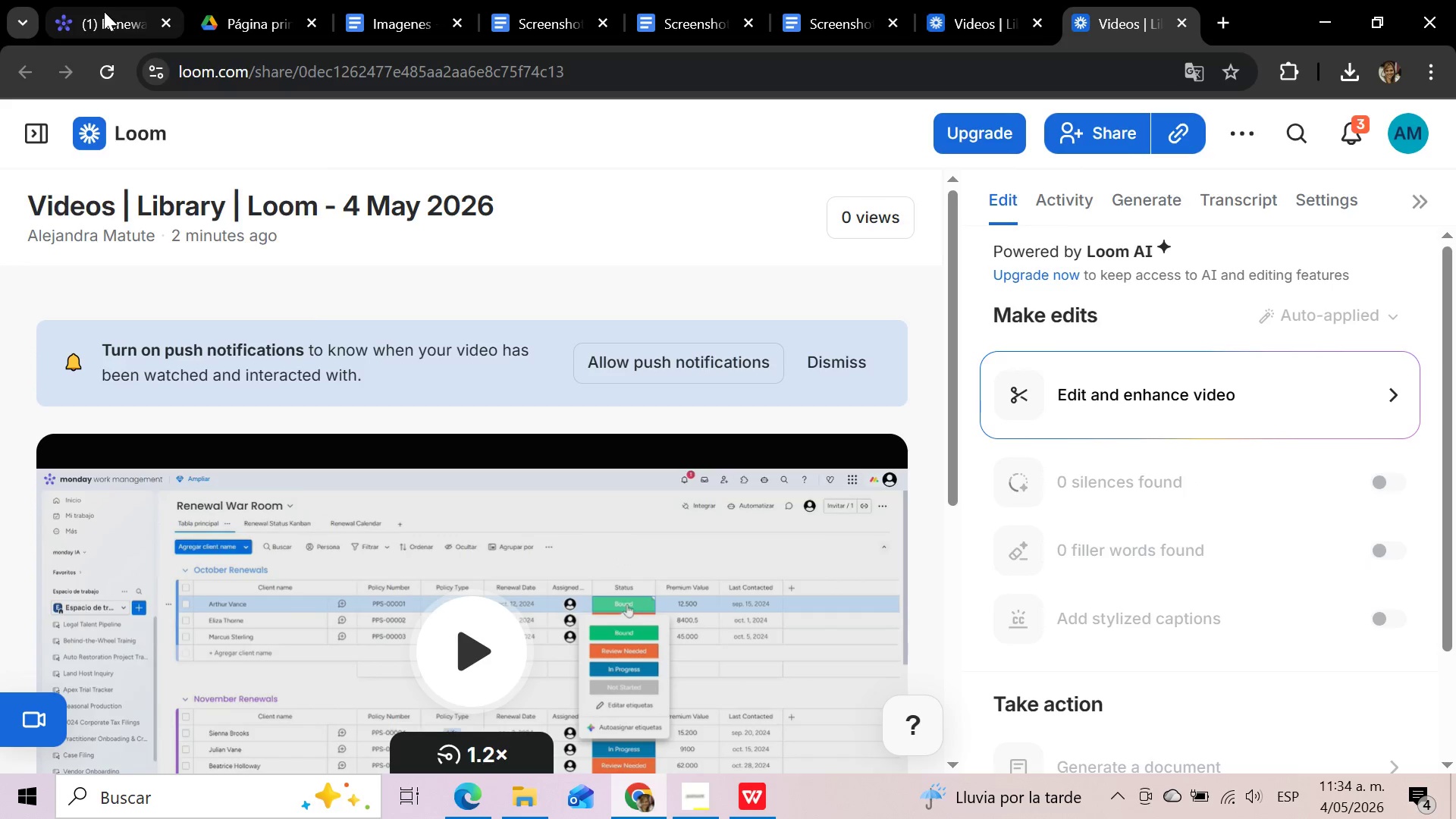 
wait(6.69)
 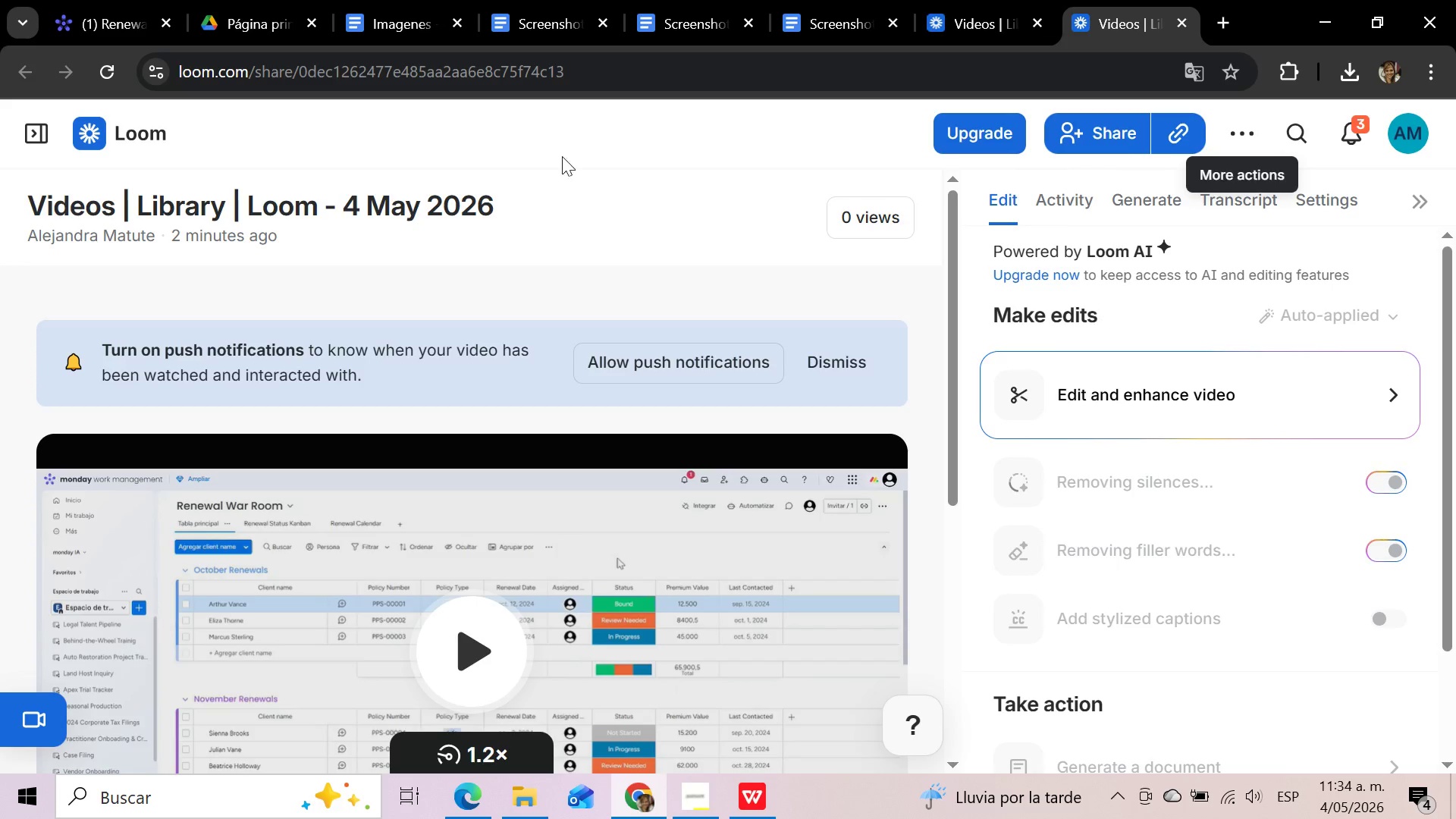 
left_click([108, 26])
 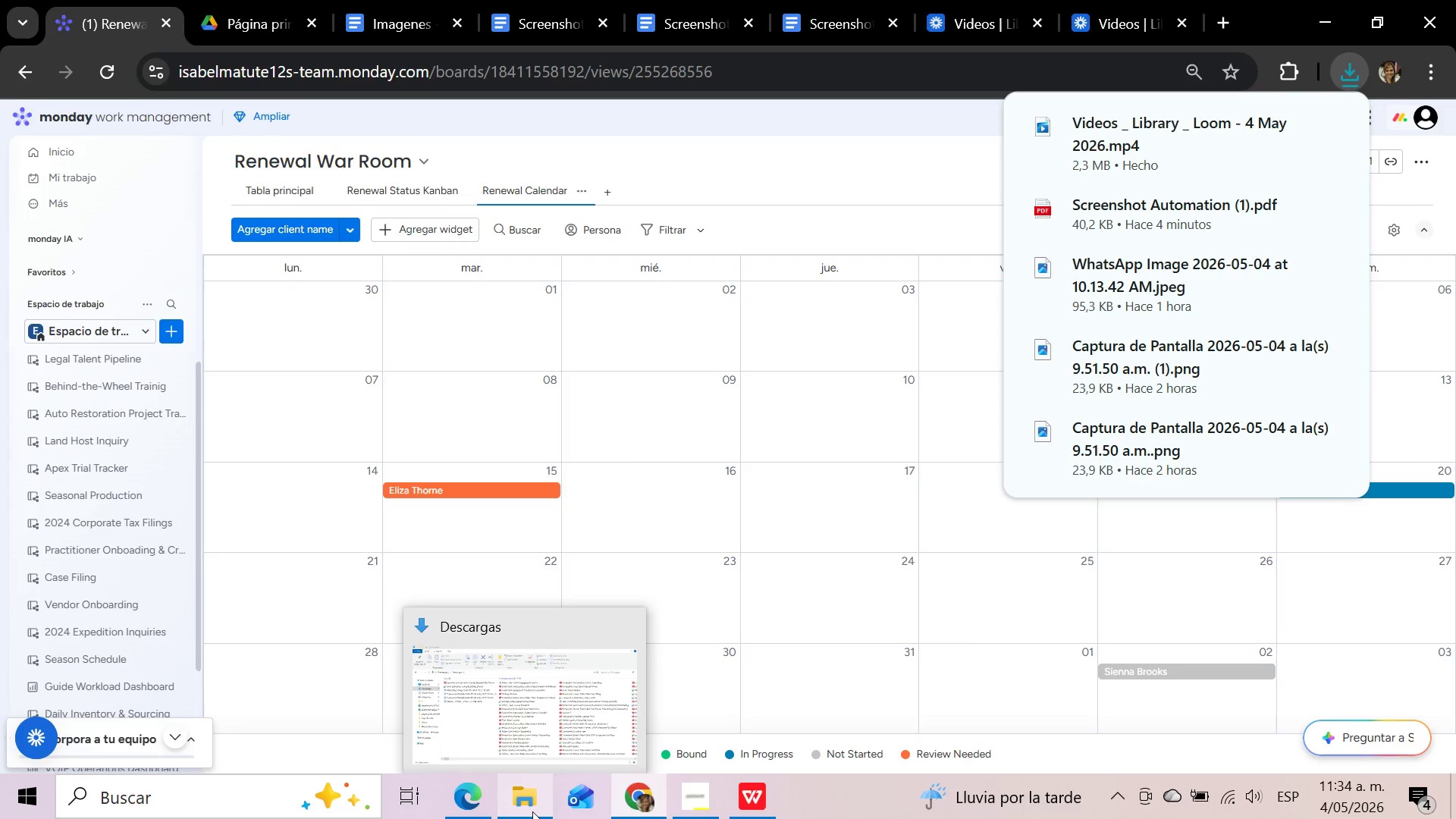 
left_click([532, 811])
 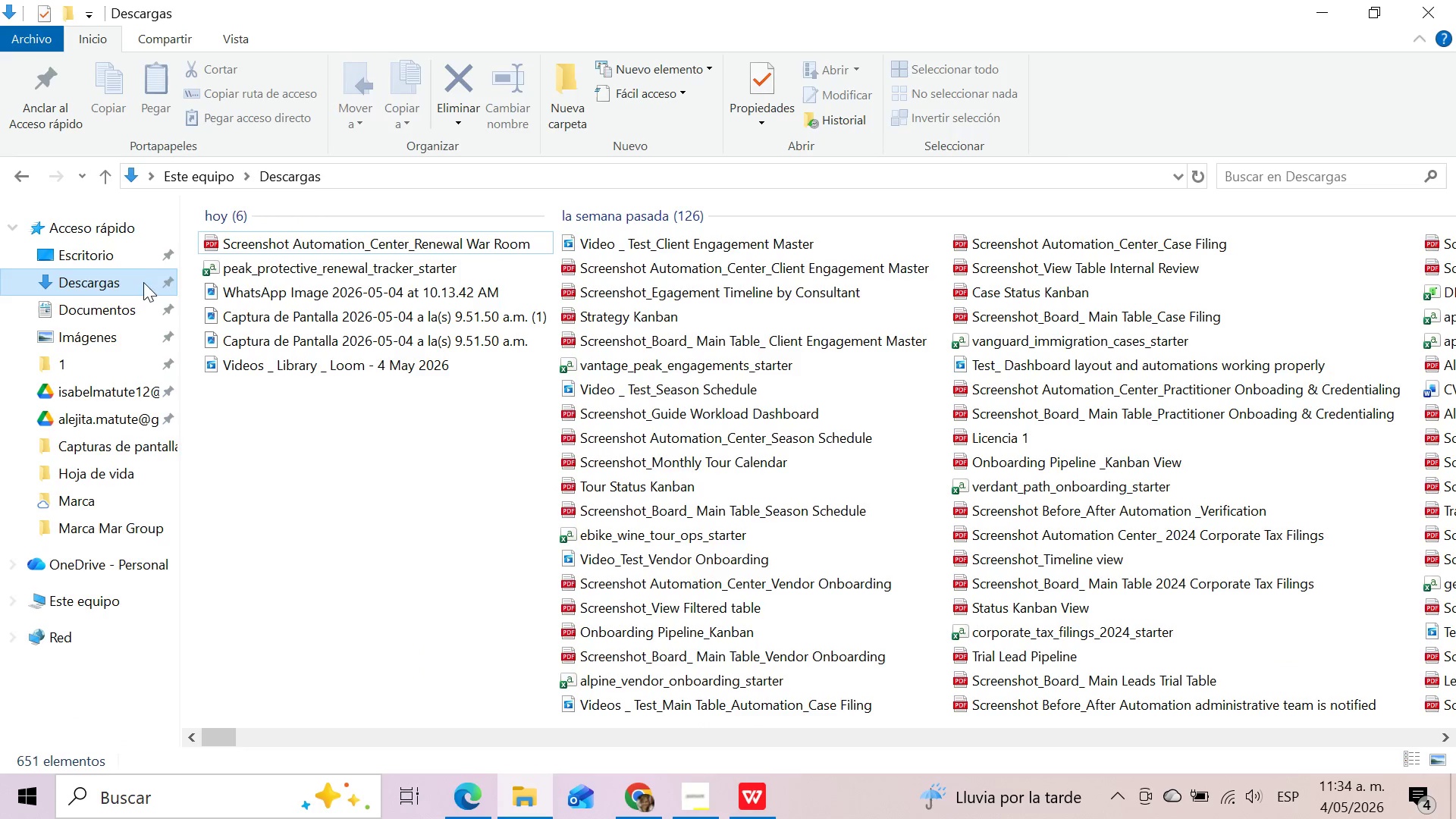 
left_click([110, 290])
 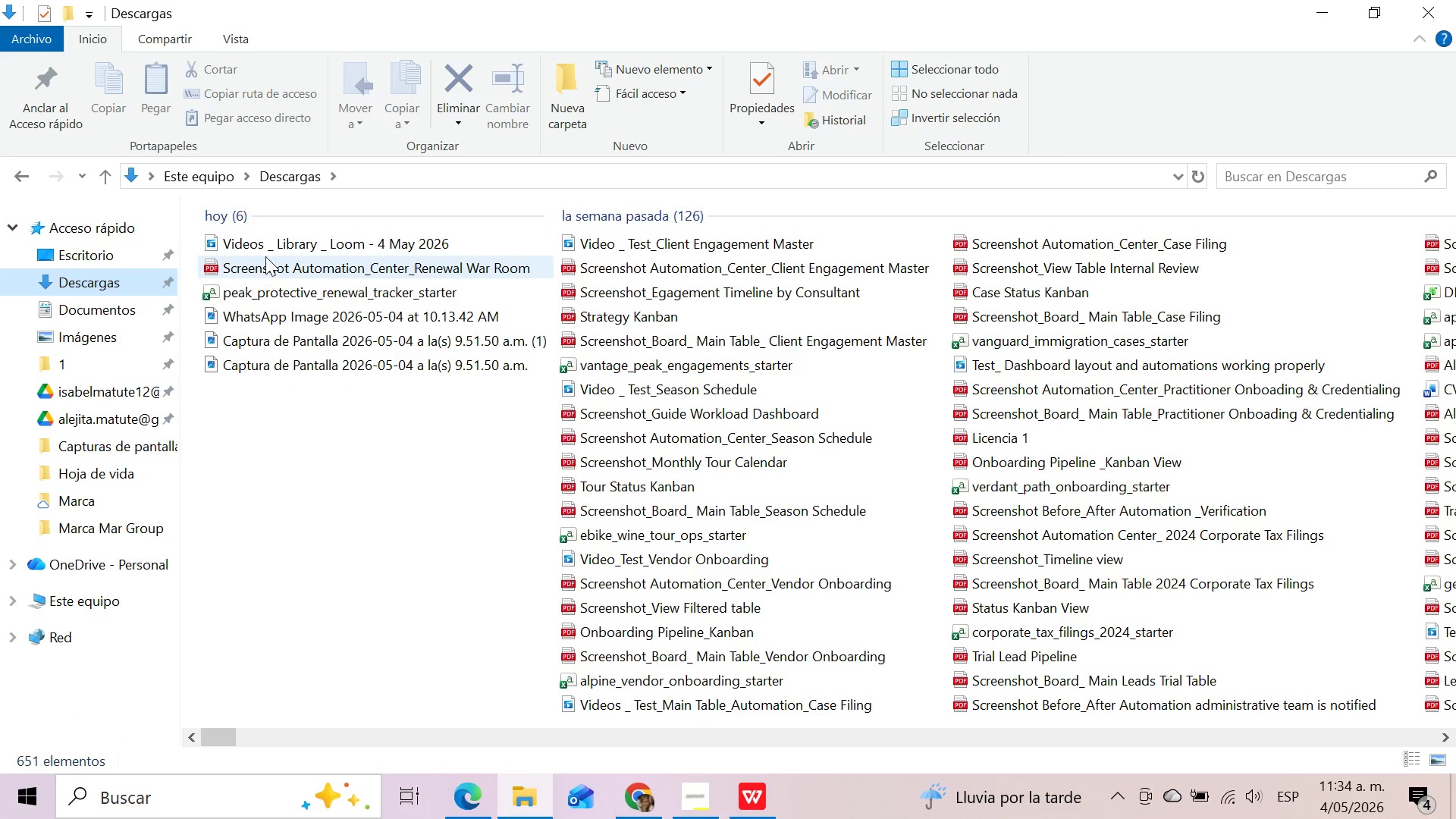 
left_click([268, 246])
 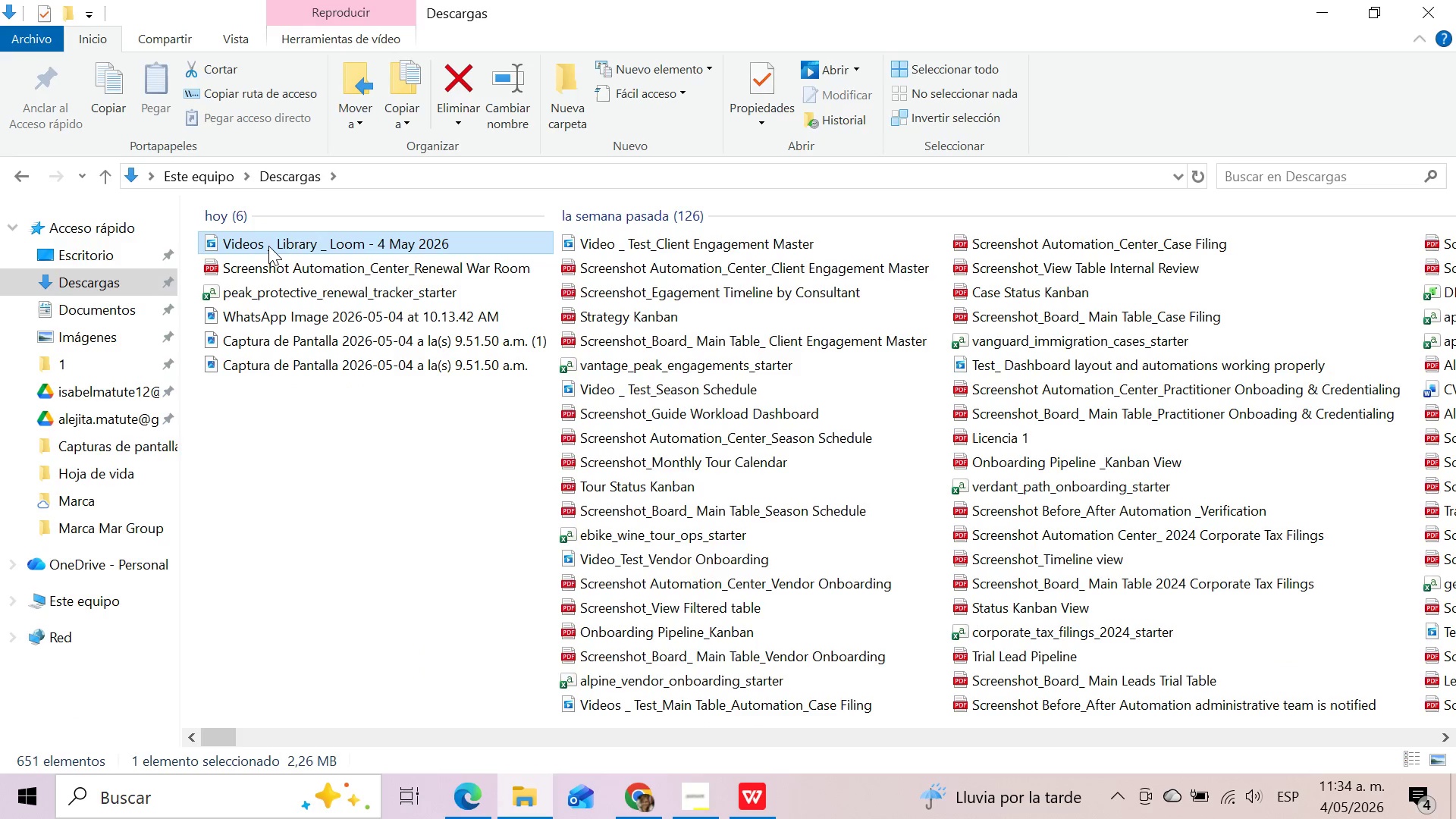 
key(F2)
 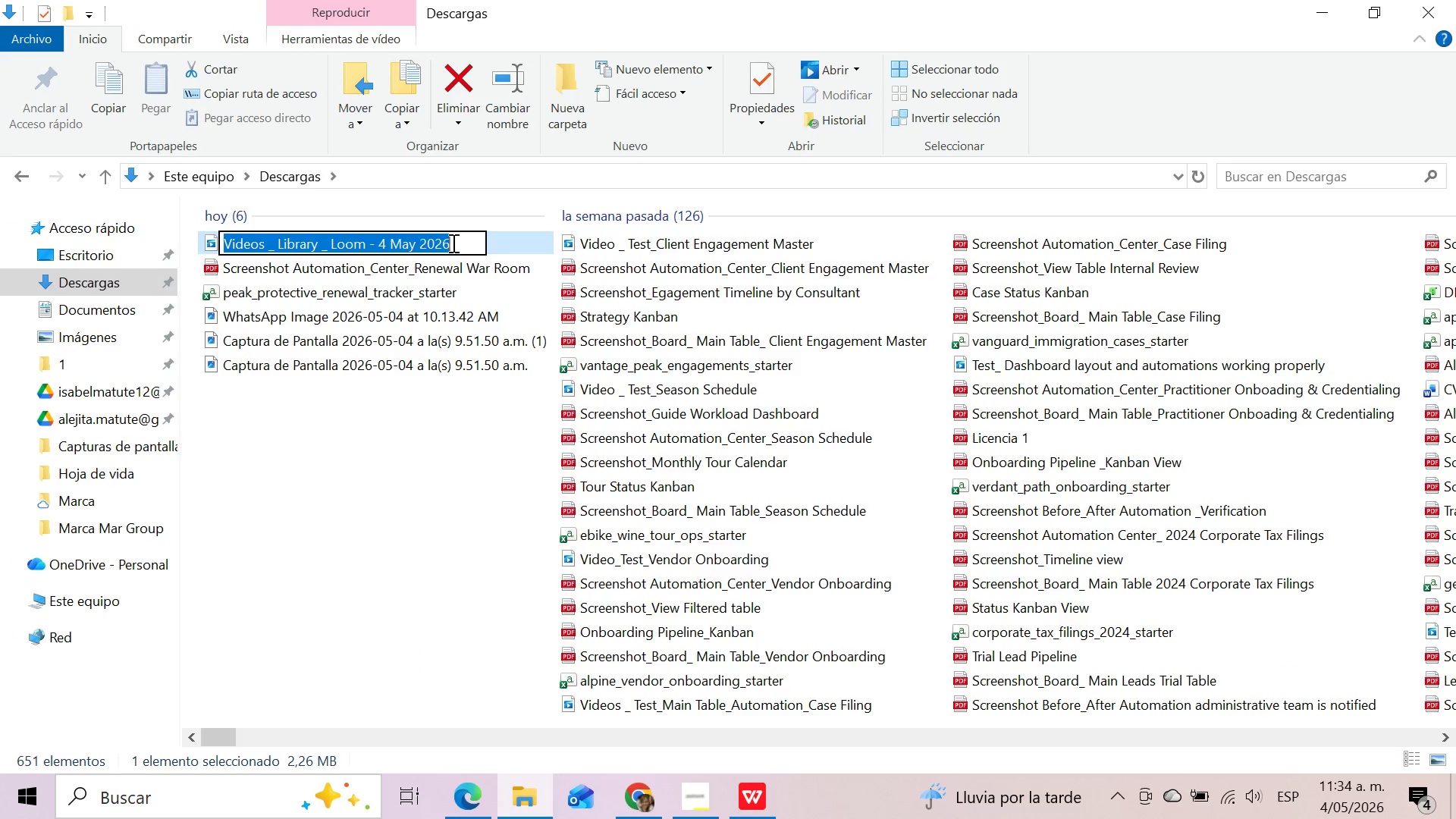 
left_click([455, 247])
 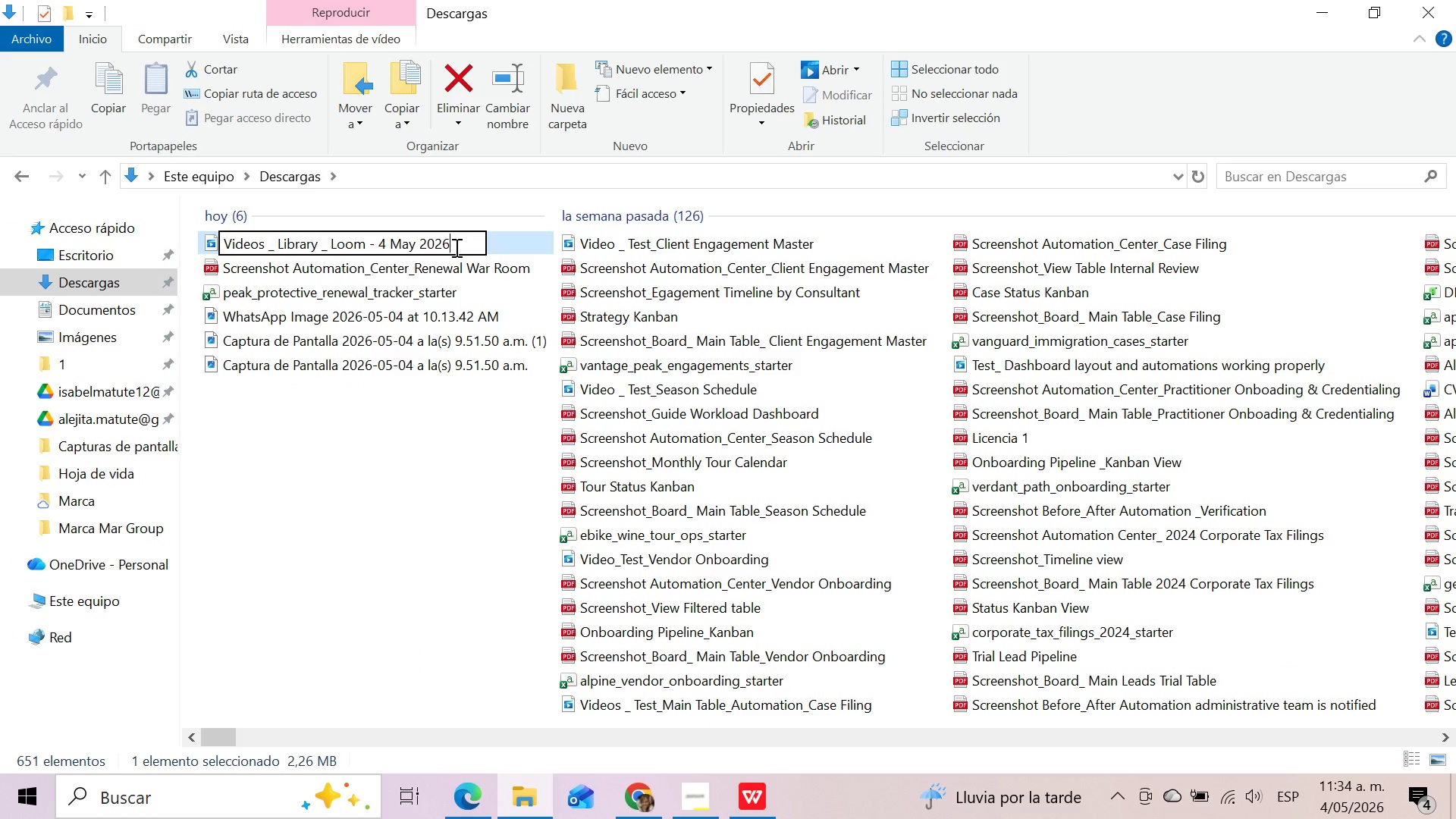 
hold_key(key=Backspace, duration=1.51)
 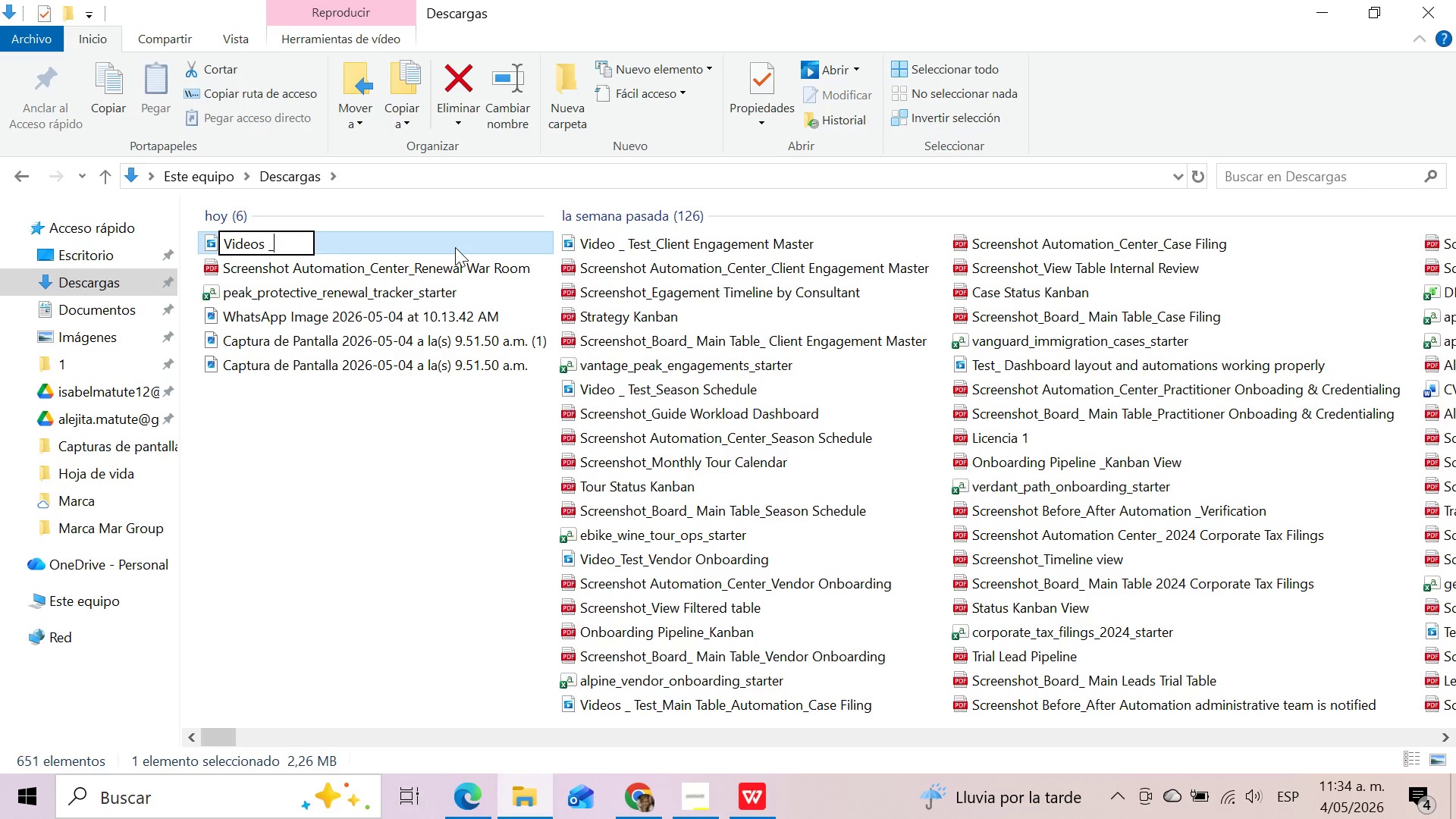 
key(Backspace)
key(Backspace)
key(Backspace)
type(_Main Board_Renewal War Center)
 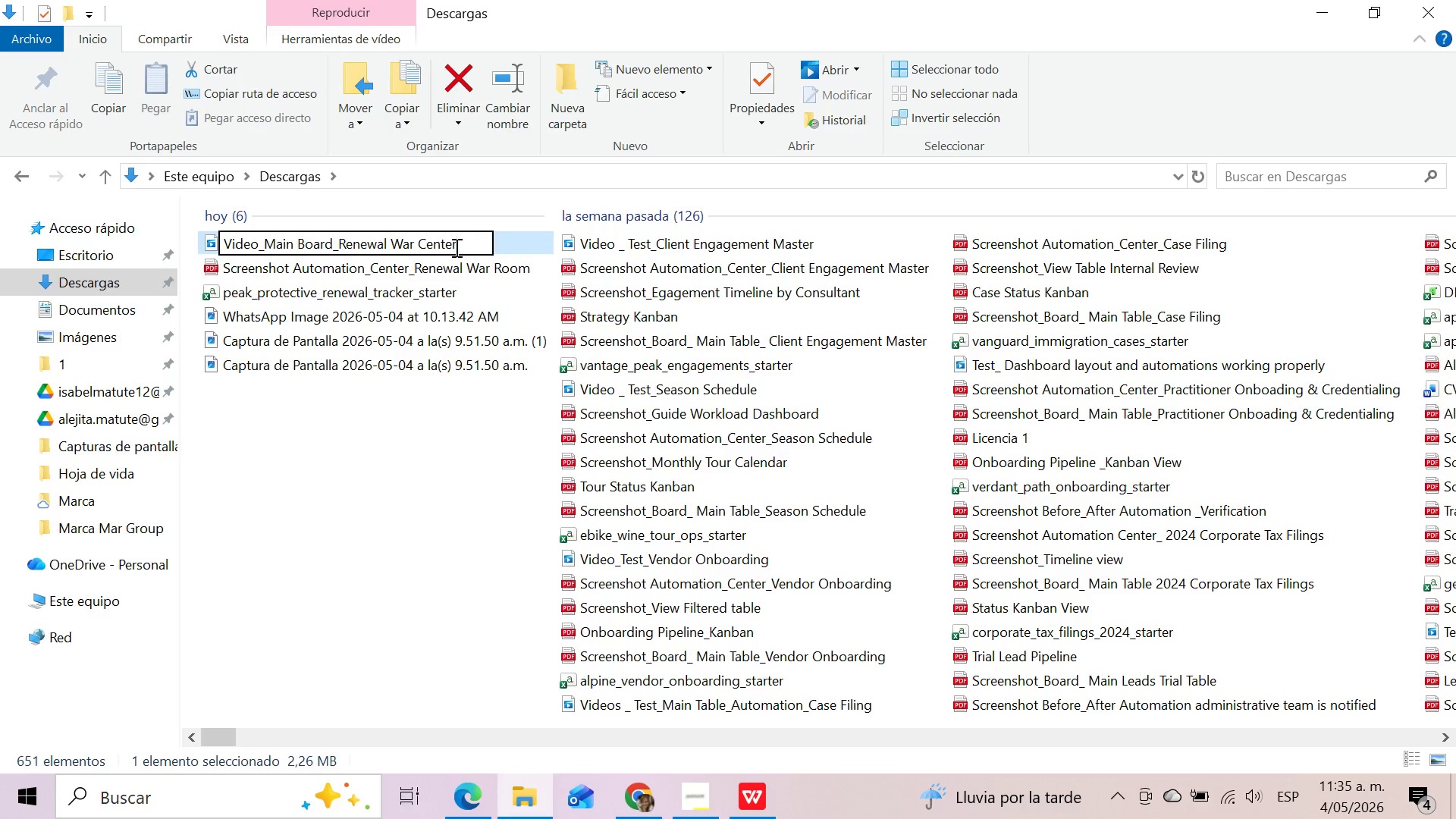 
left_click([519, 507])
 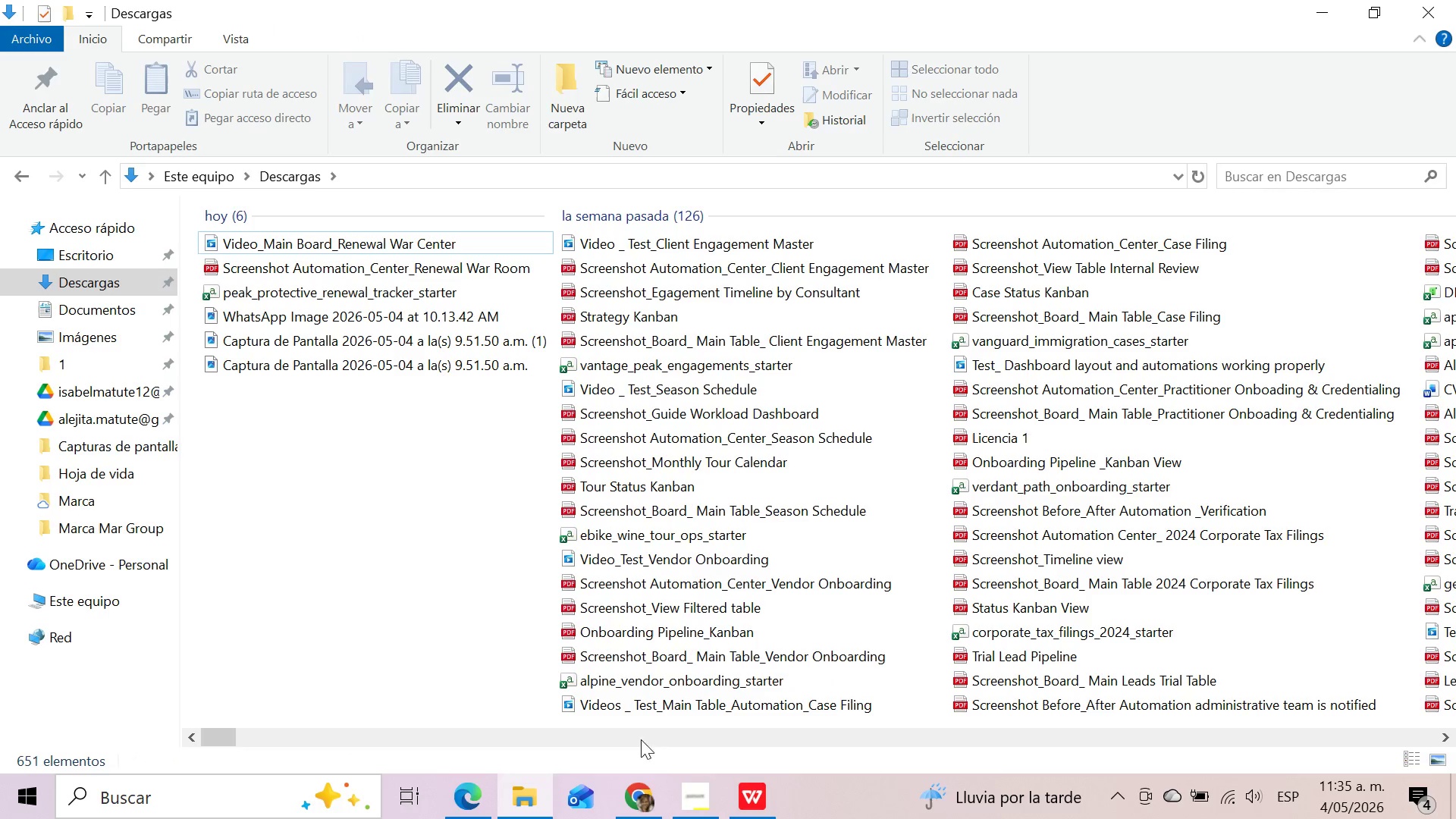 
left_click([631, 806])
 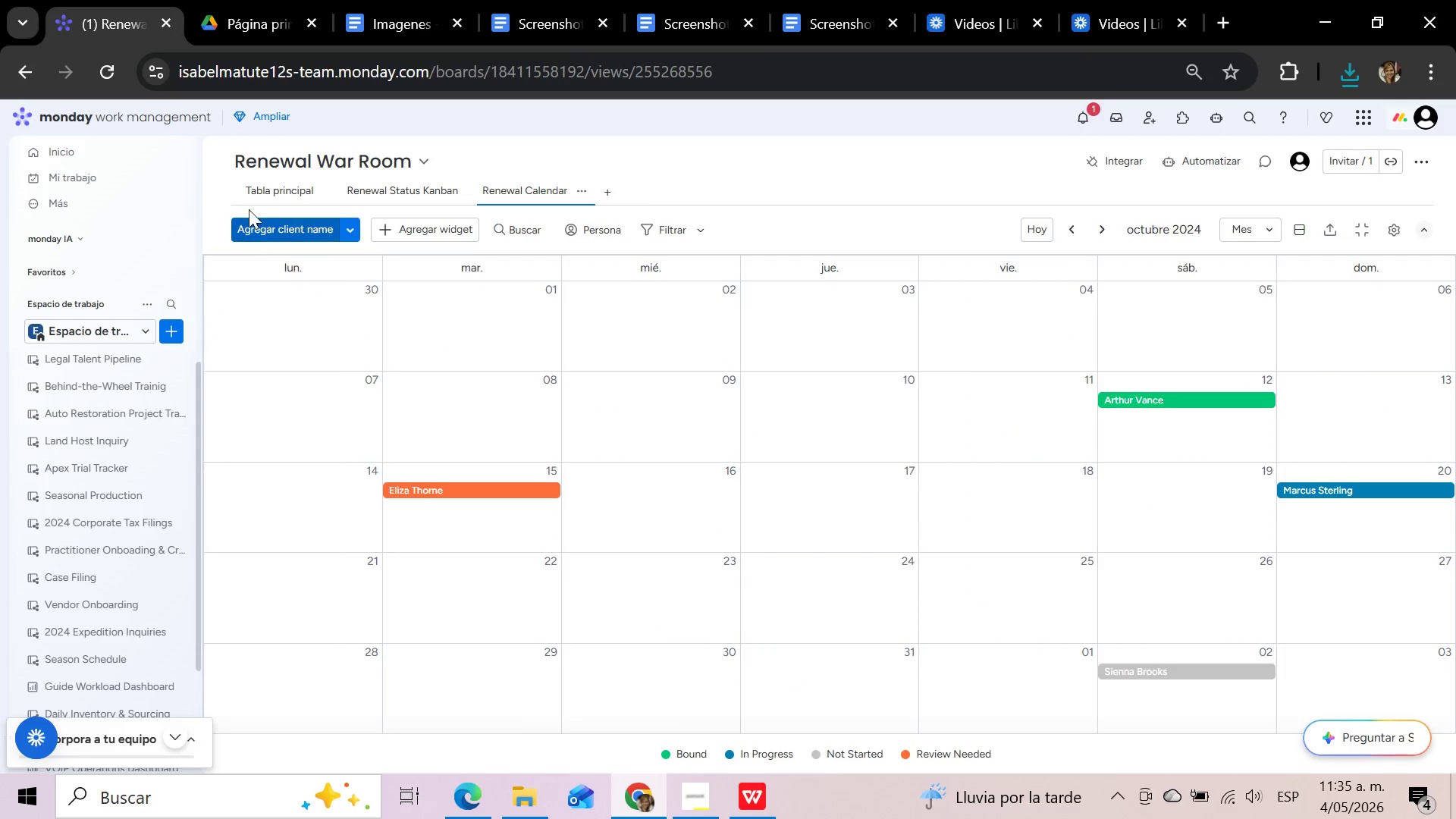 
left_click([257, 189])
 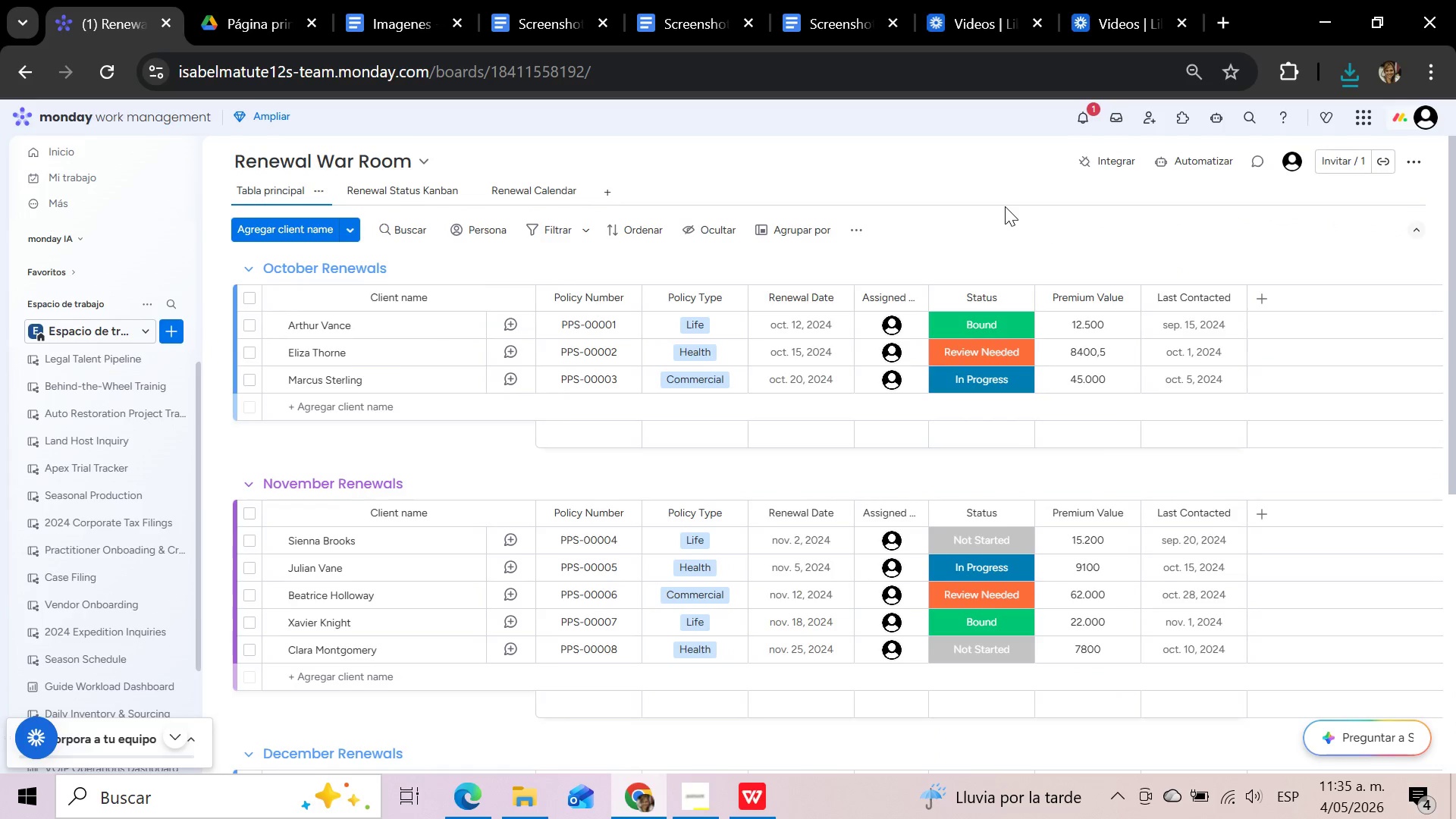 
wait(11.61)
 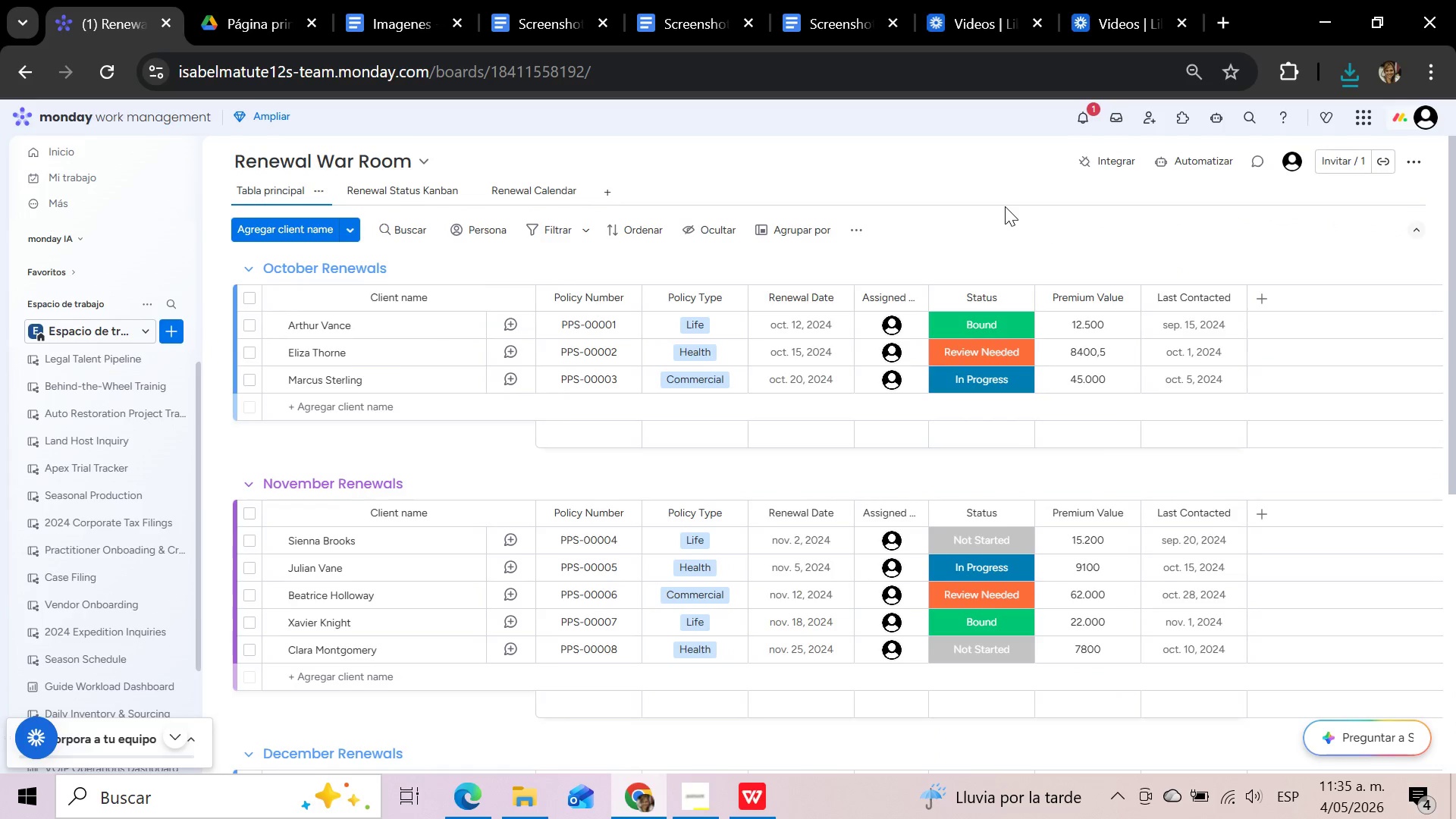 
scroll: coordinate [1005, 206], scroll_direction: up, amount: 2.0
 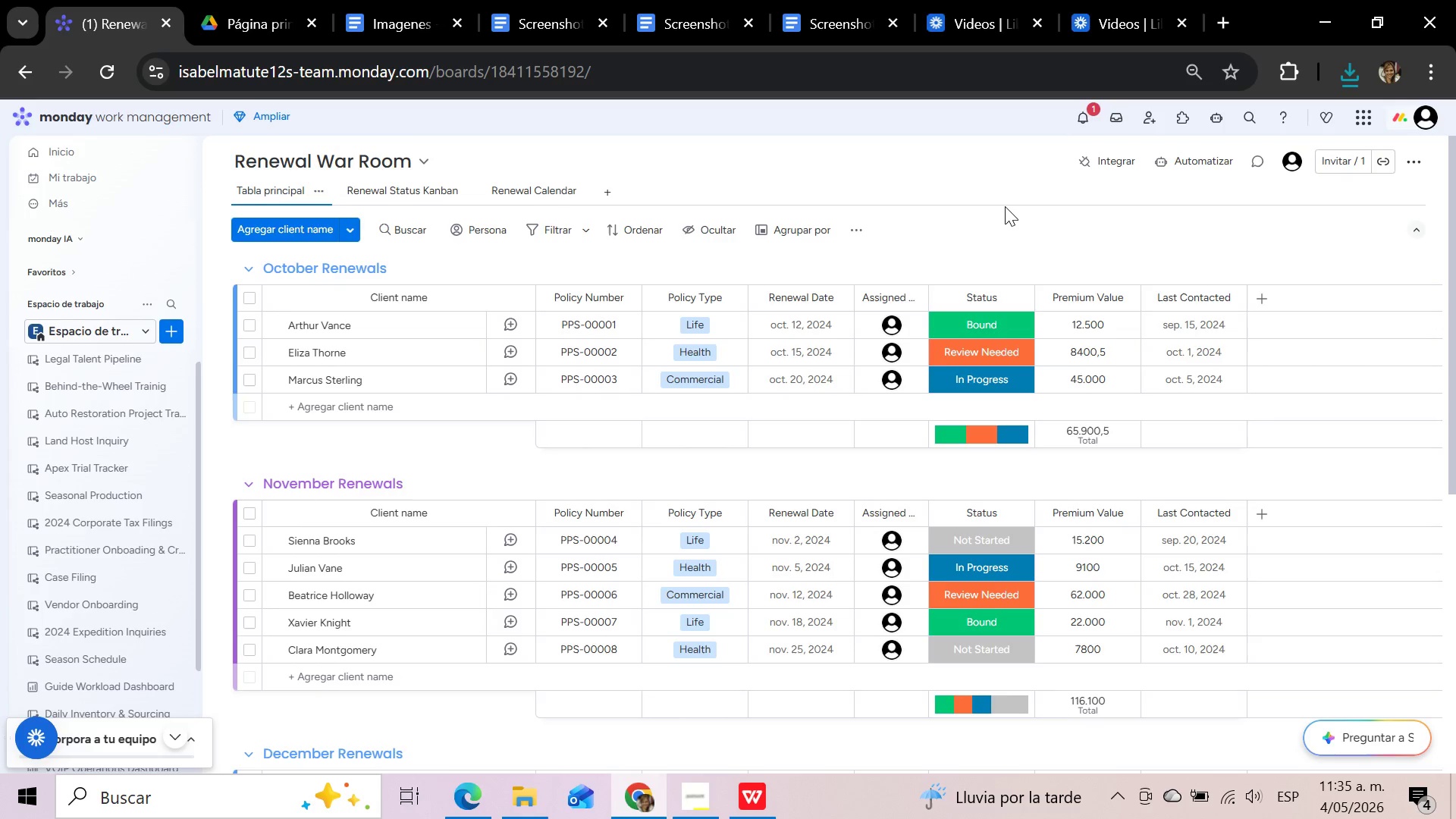 
scroll: coordinate [1005, 206], scroll_direction: down, amount: 3.0
 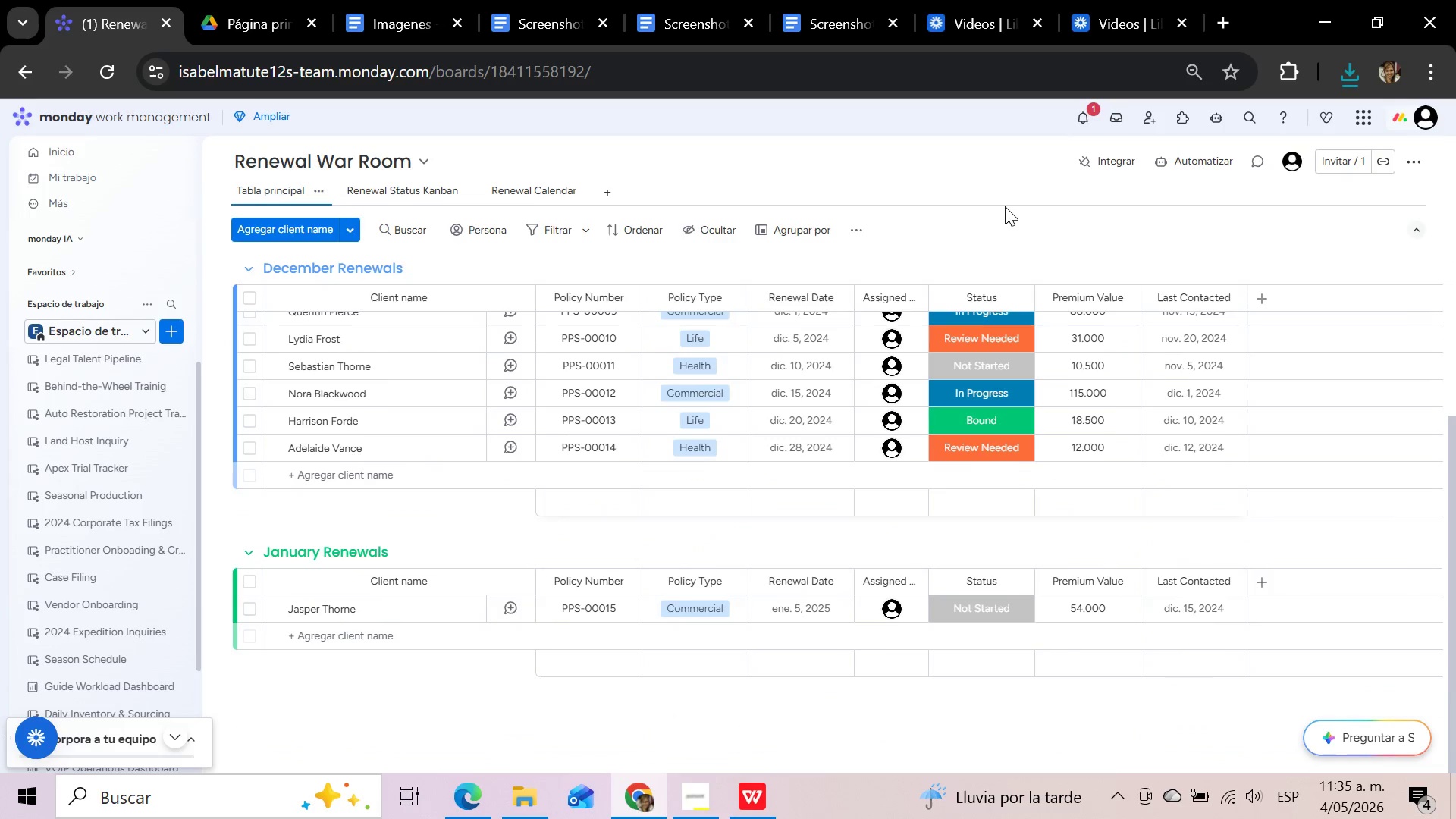 
scroll: coordinate [1005, 206], scroll_direction: up, amount: 10.0
 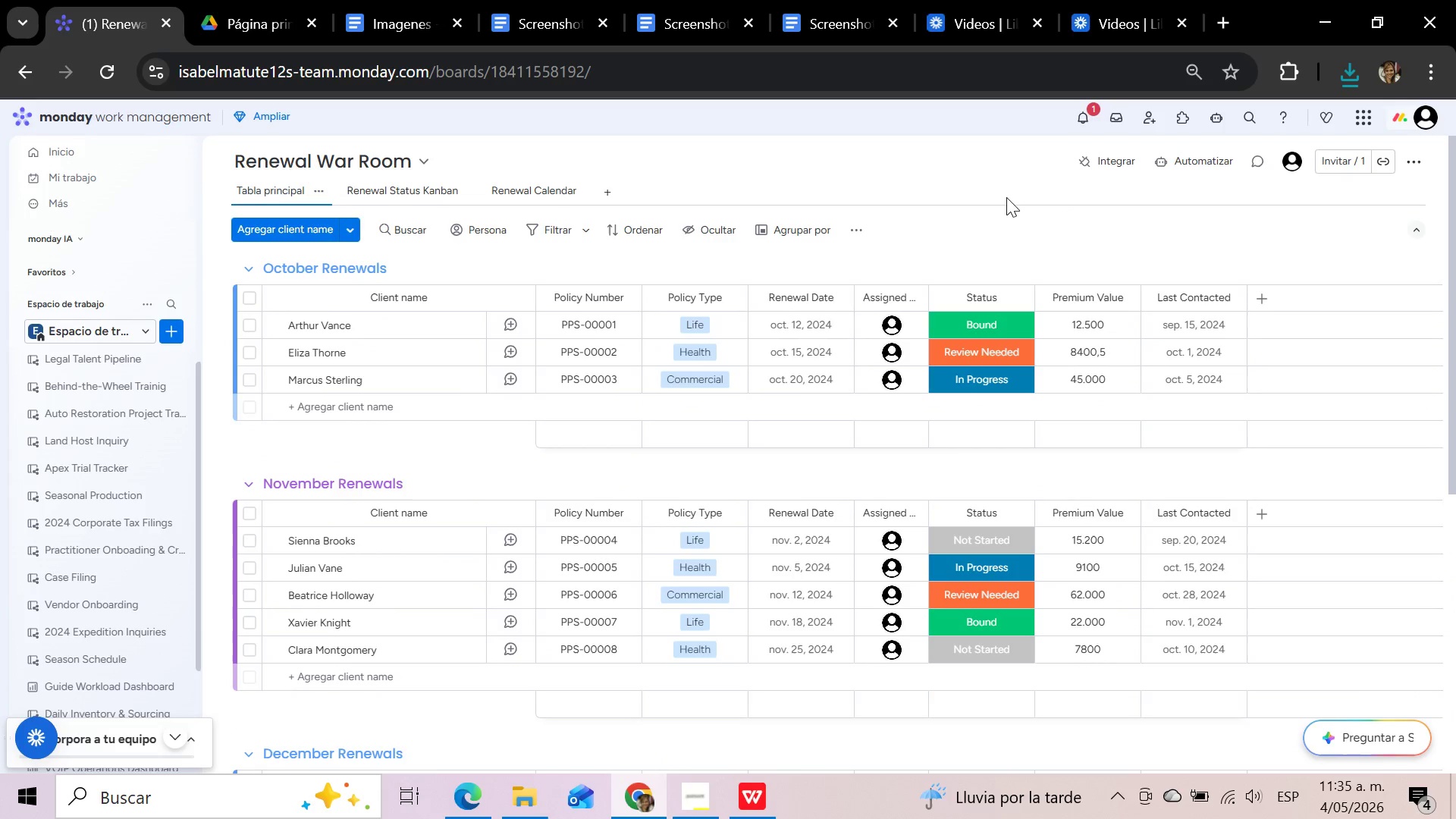 
key(Meta+Shift+S)
 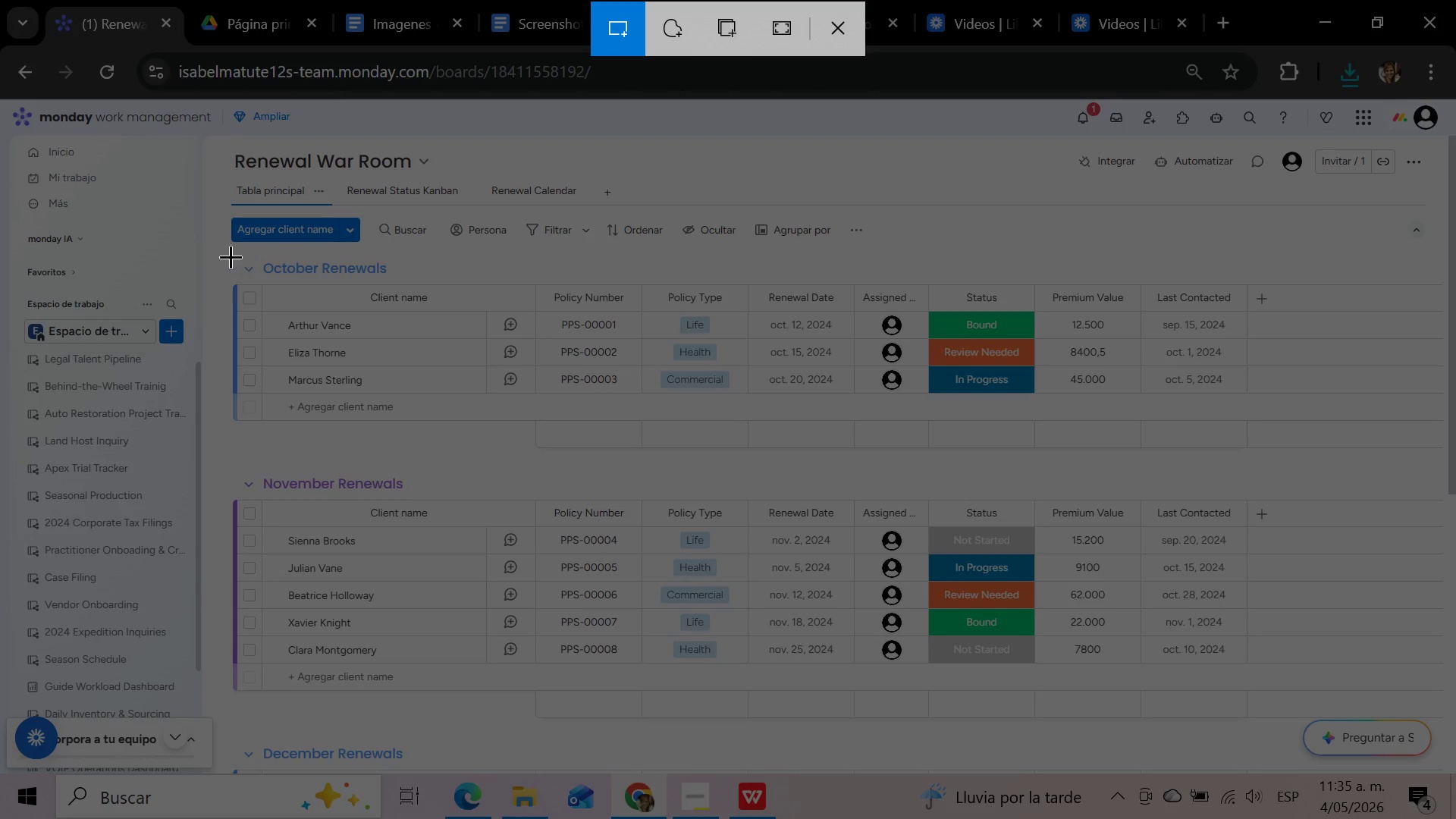 
left_click_drag(start_coordinate=[224, 257], to_coordinate=[1247, 369])
 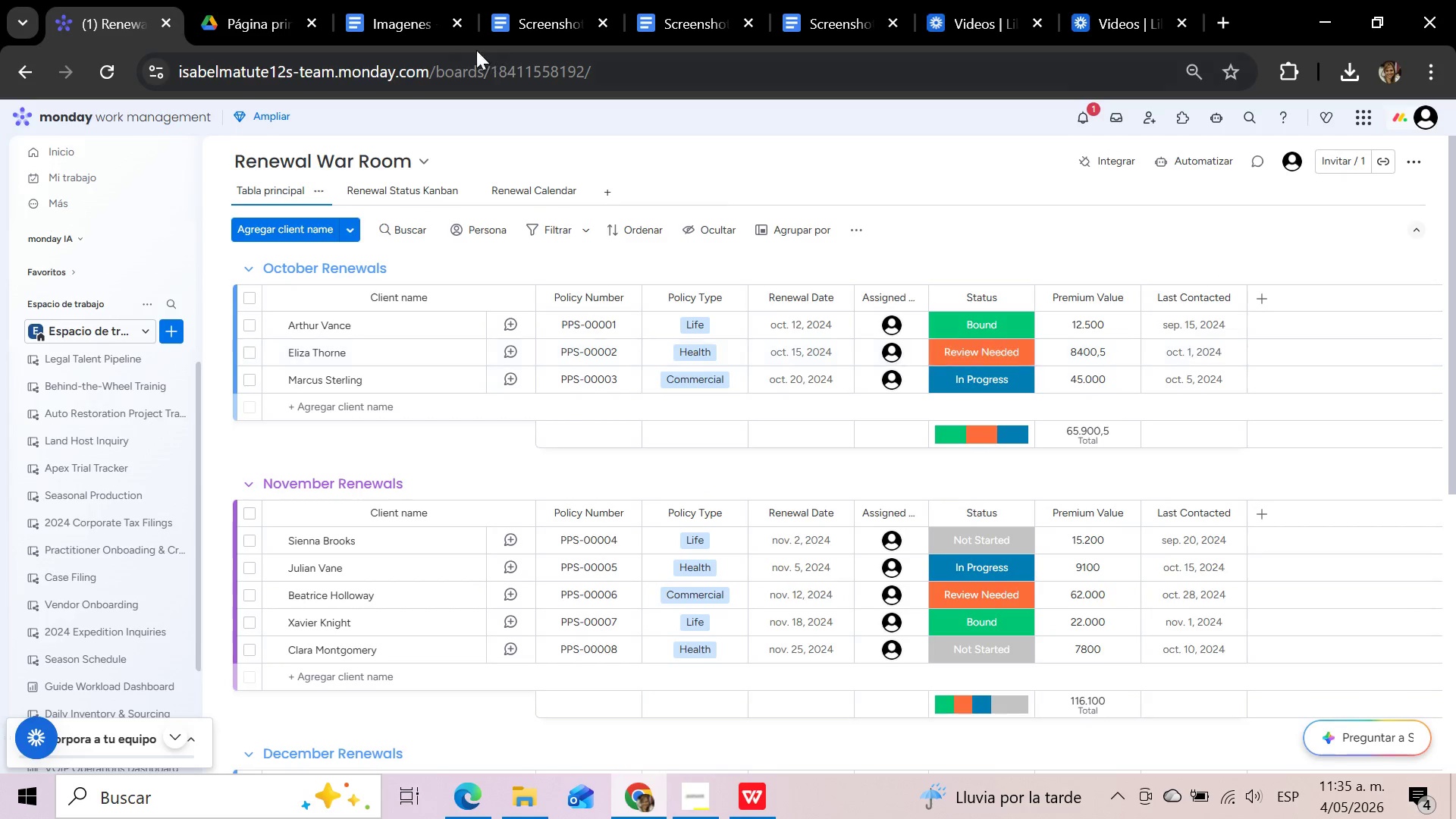 
left_click([426, 20])
 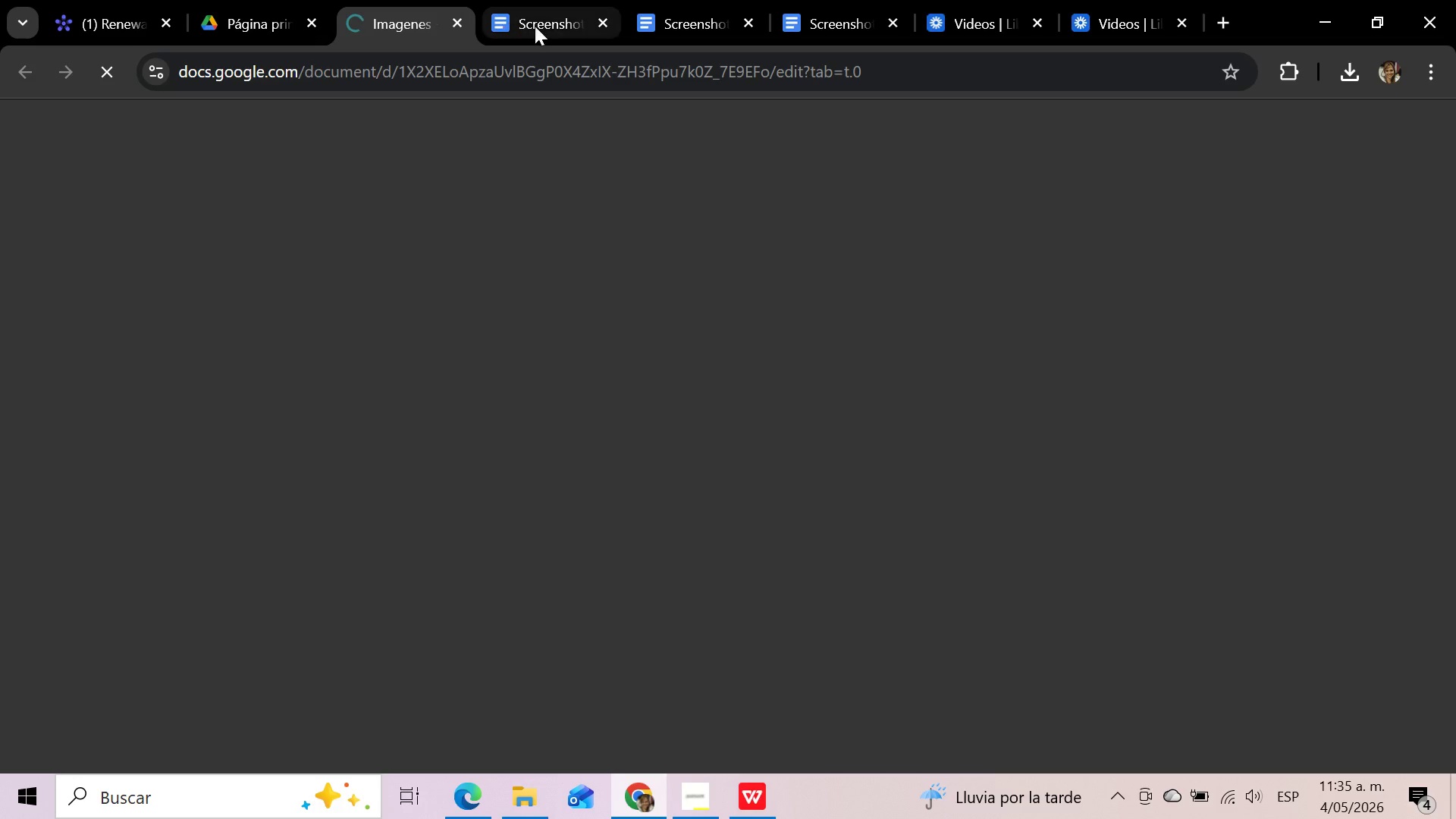 
left_click([538, 26])
 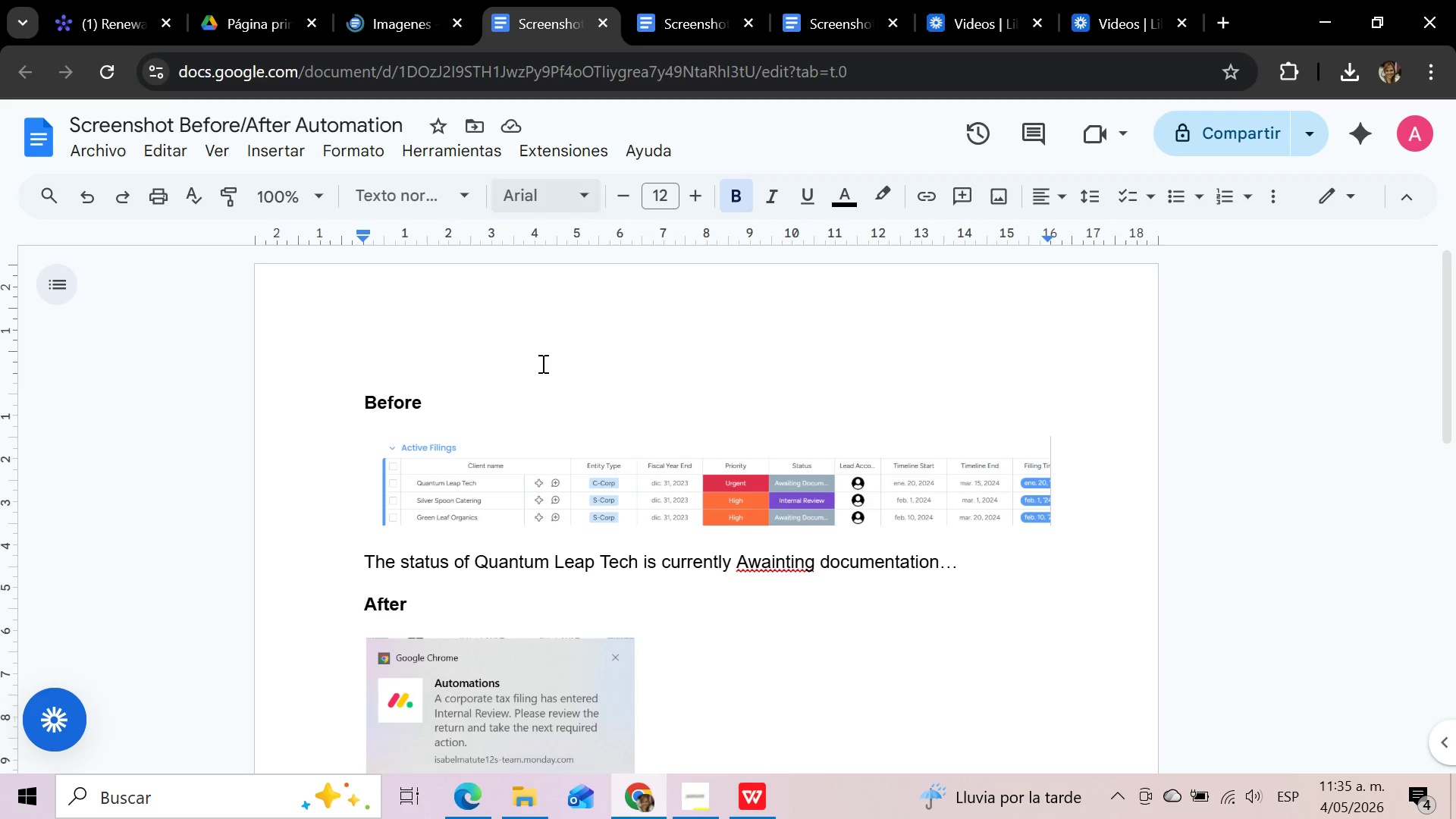 
left_click([522, 466])
 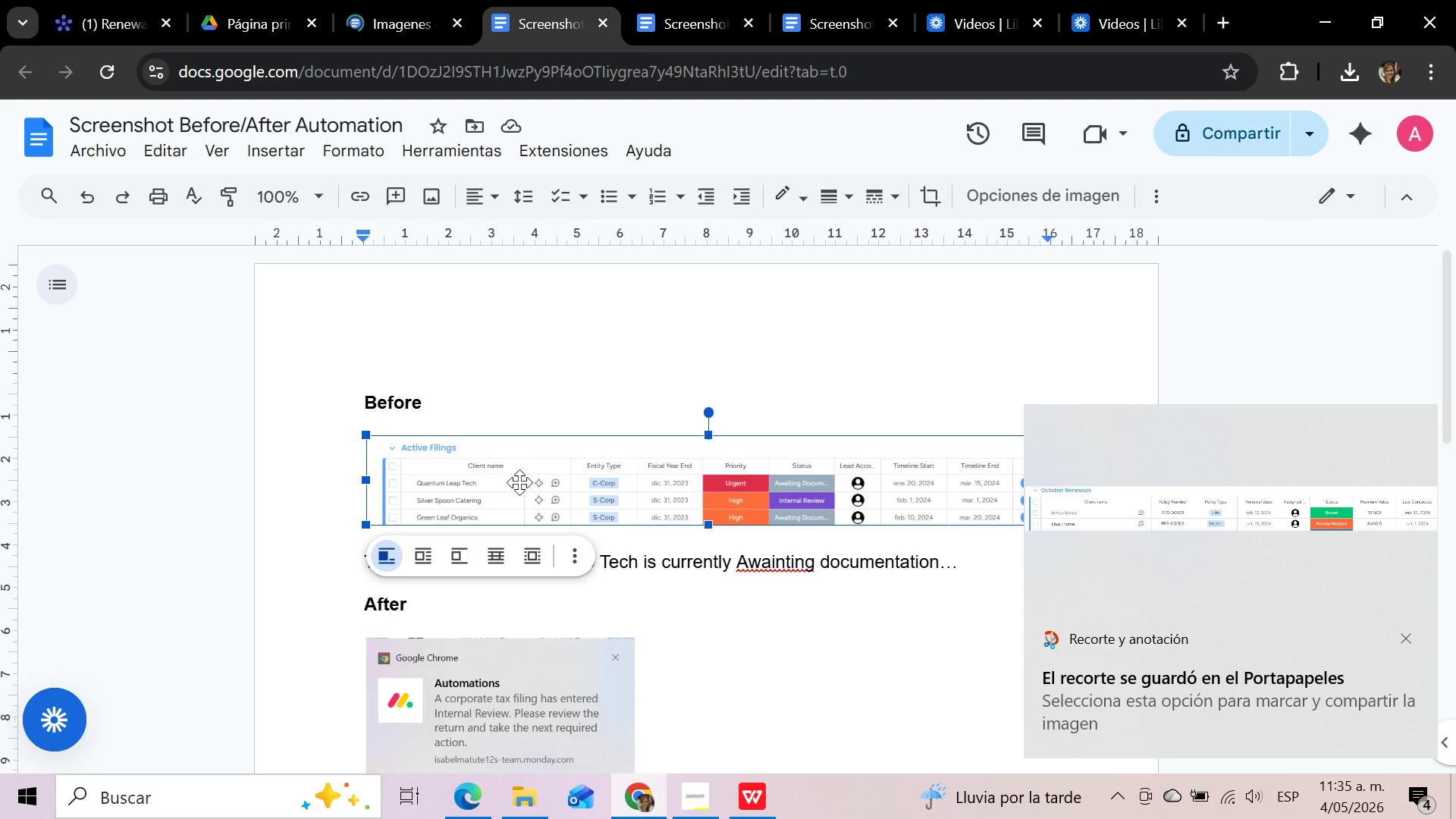 
key(Delete)
 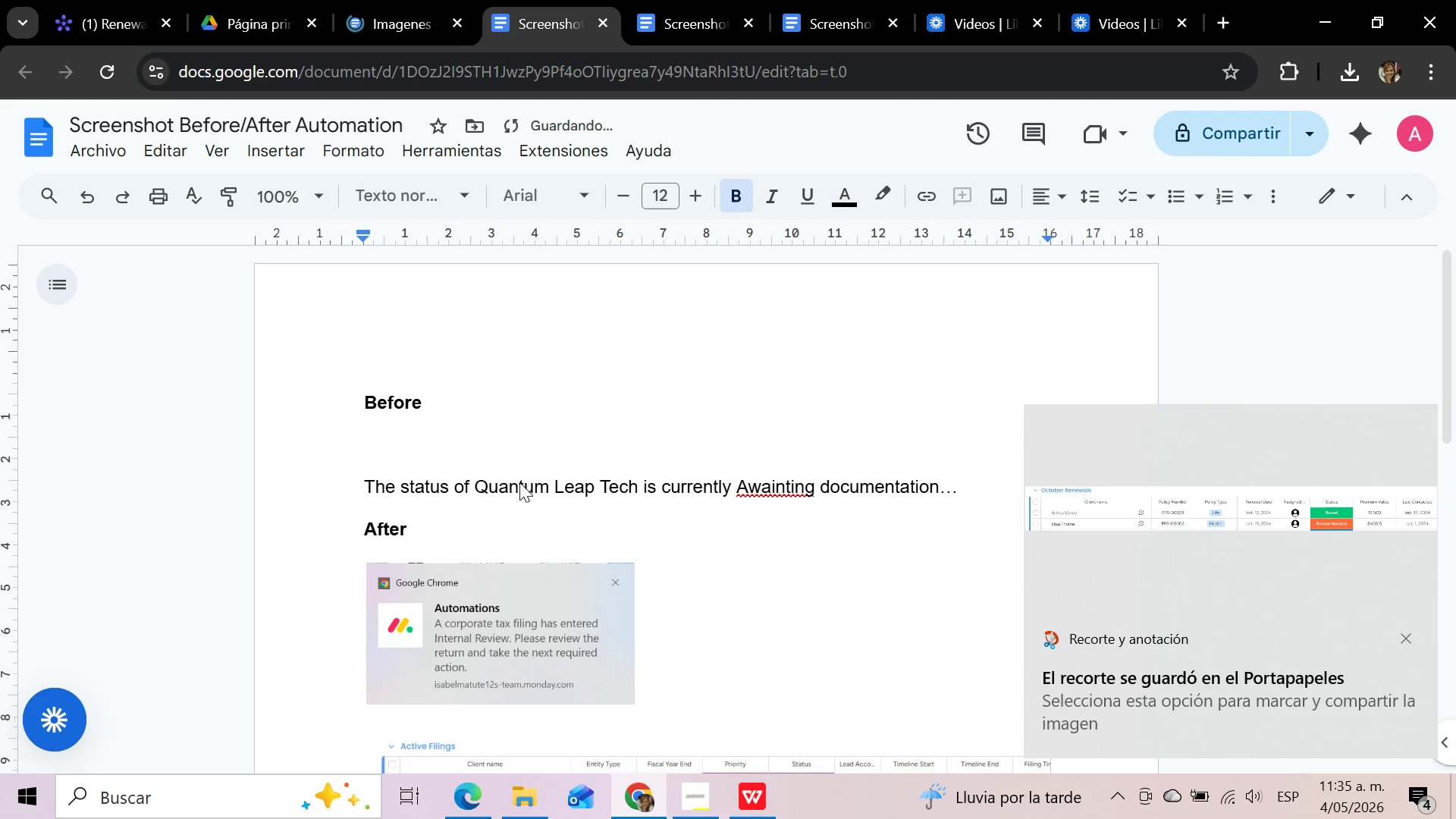 
key(Control+V)
 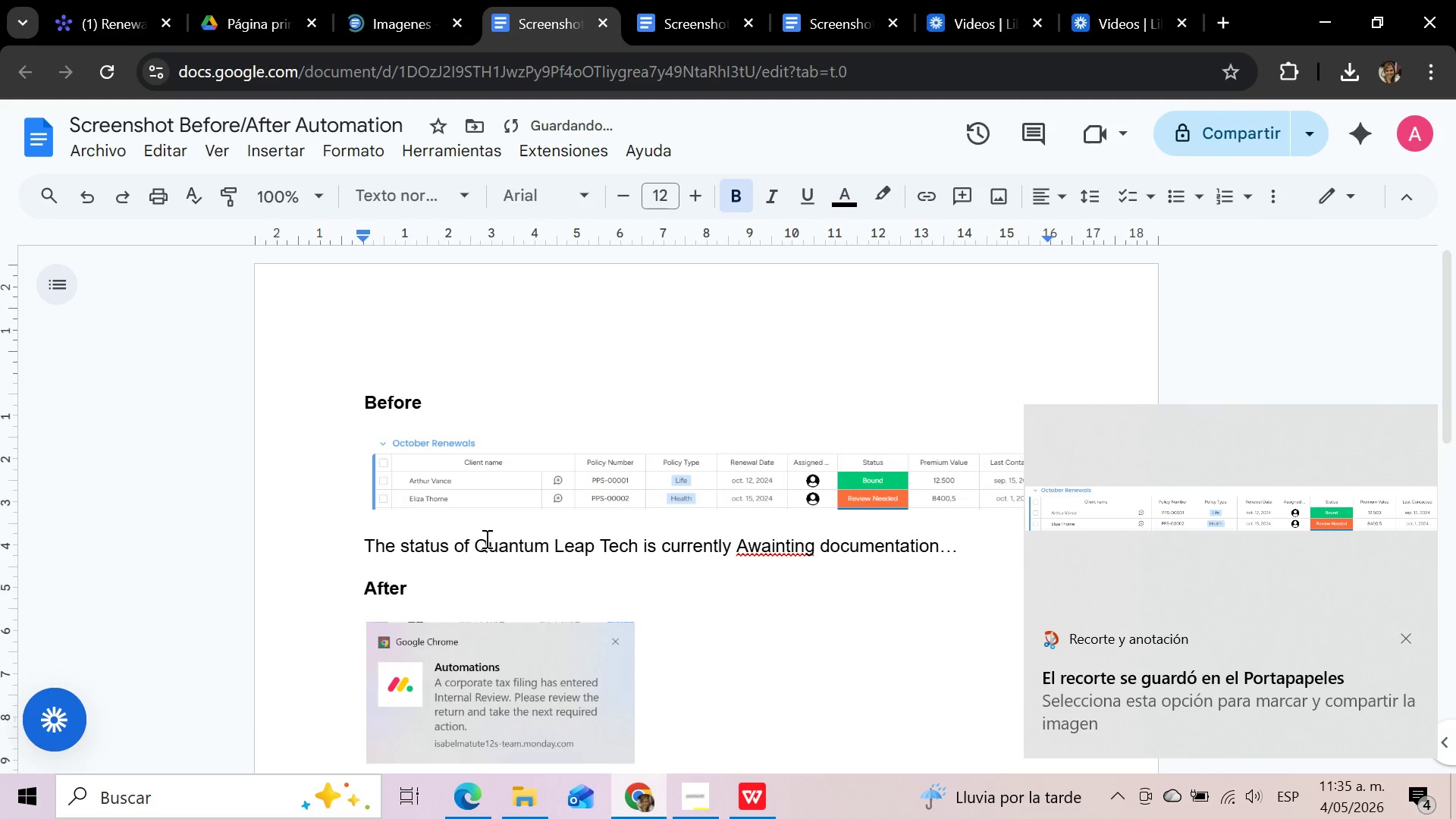 
left_click([480, 548])
 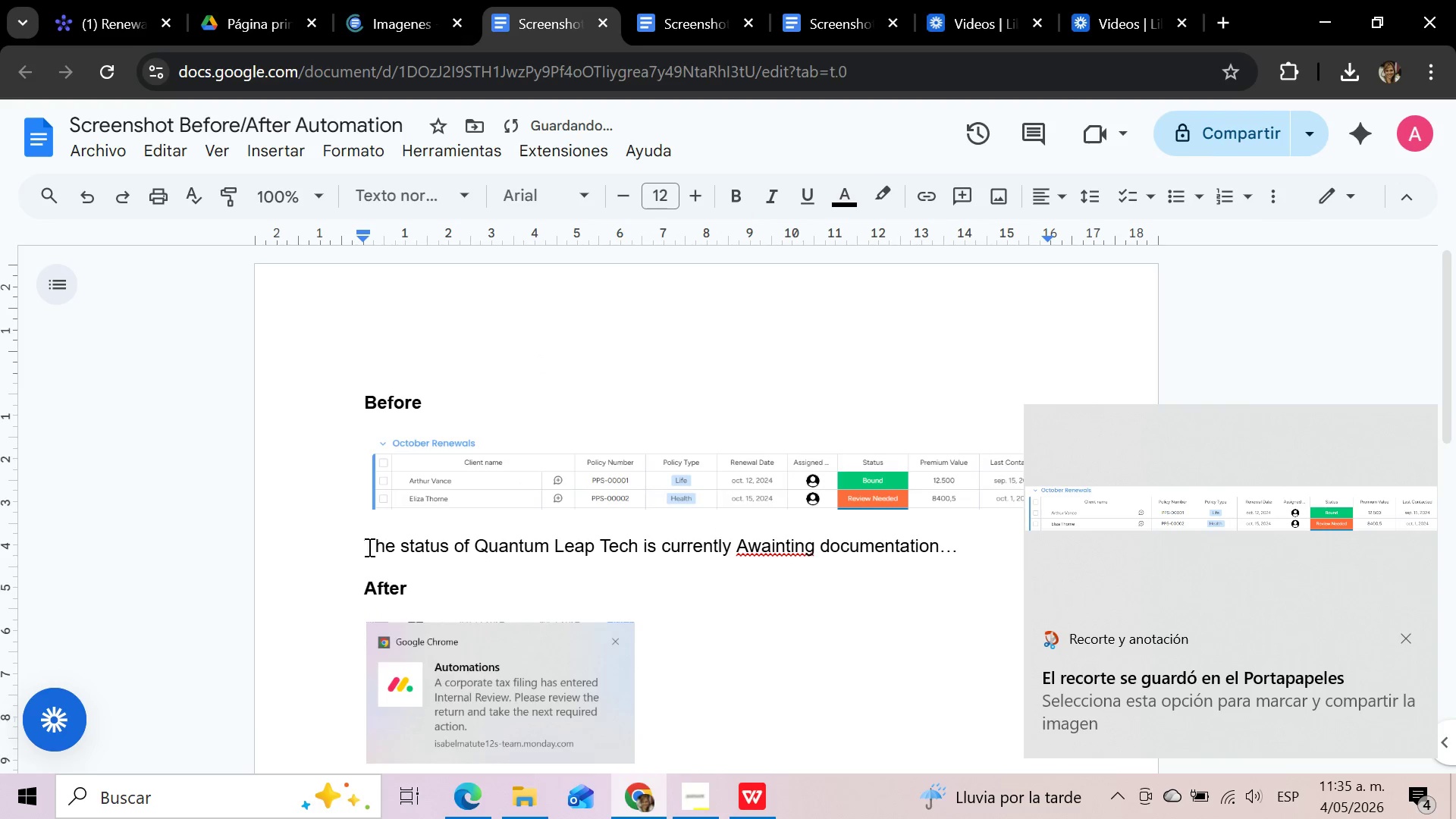 
left_click_drag(start_coordinate=[363, 547], to_coordinate=[956, 547])
 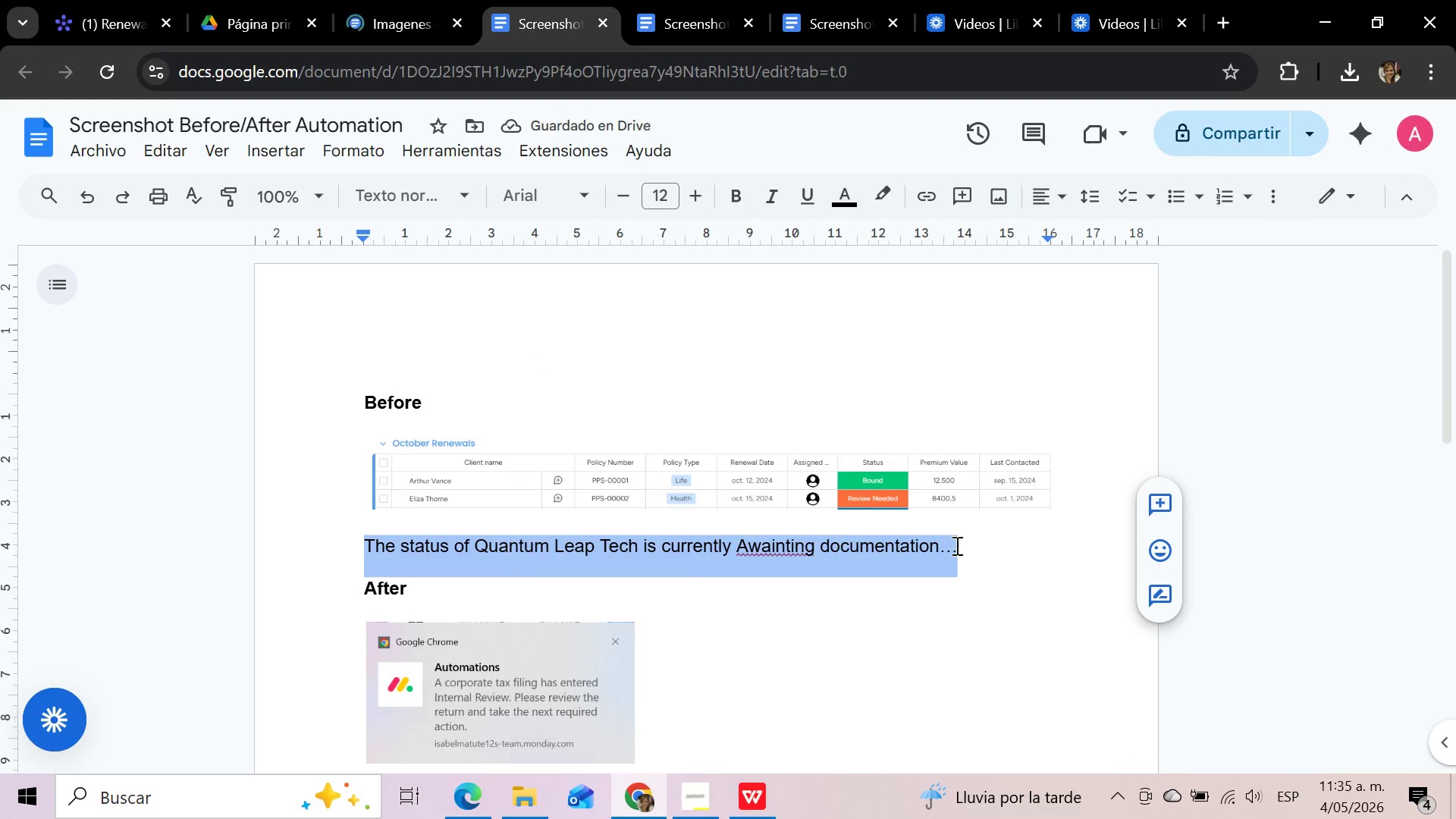 
type(Artur Vane)
key(Backspace)
type(ce is Status Bound....)
 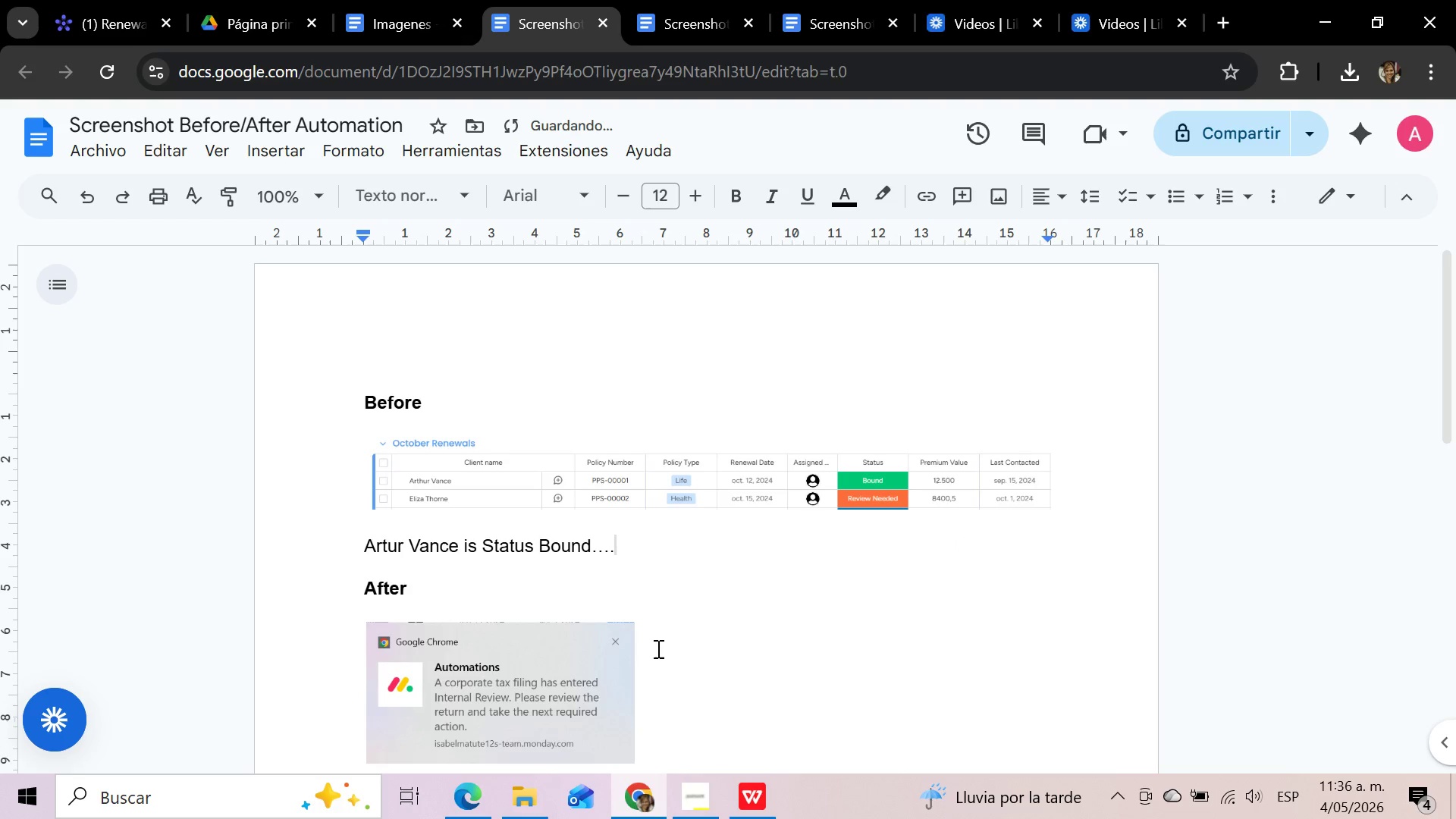 
key(Backspace)
 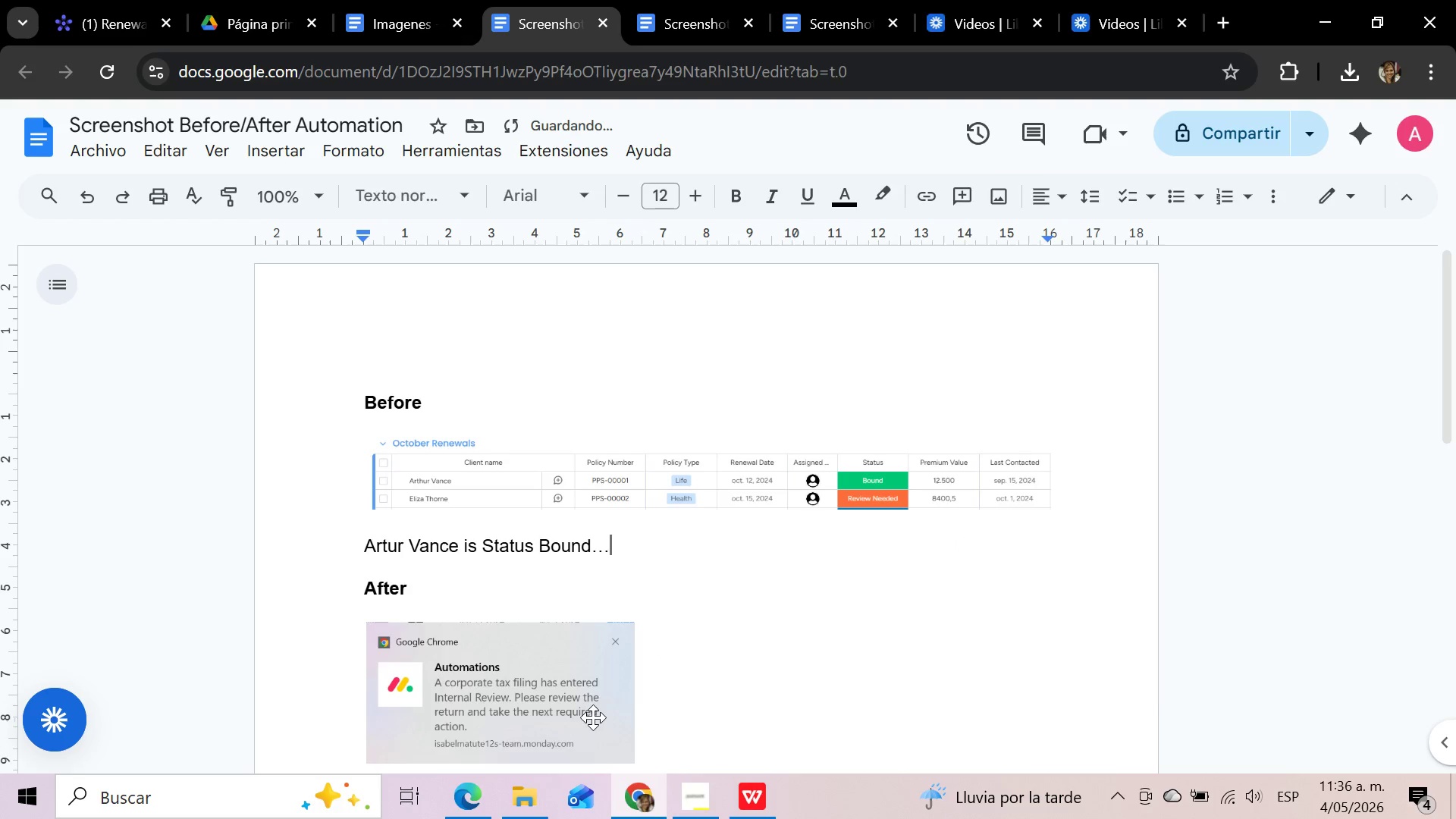 
left_click([593, 717])
 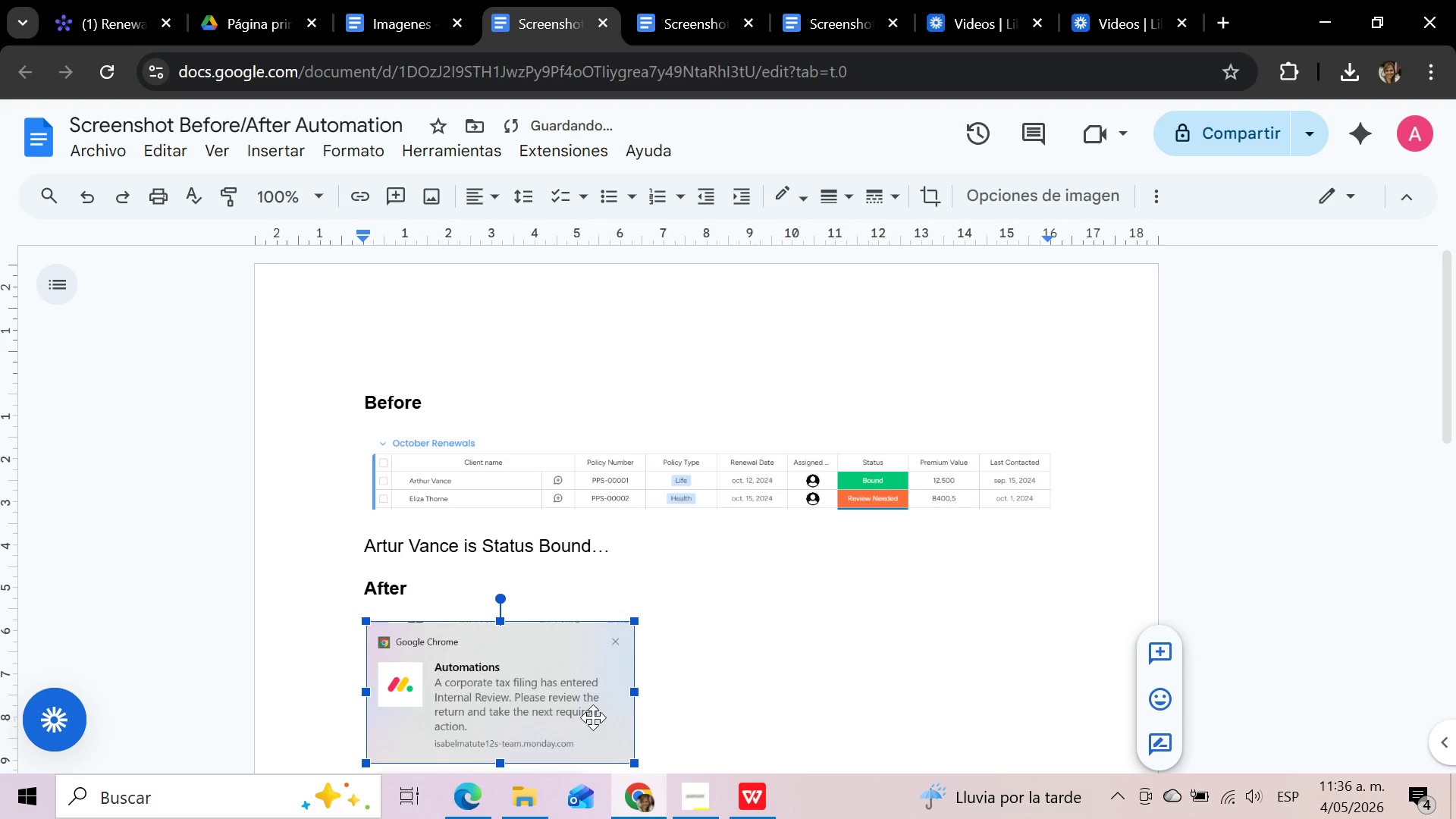 
key(Delete)
 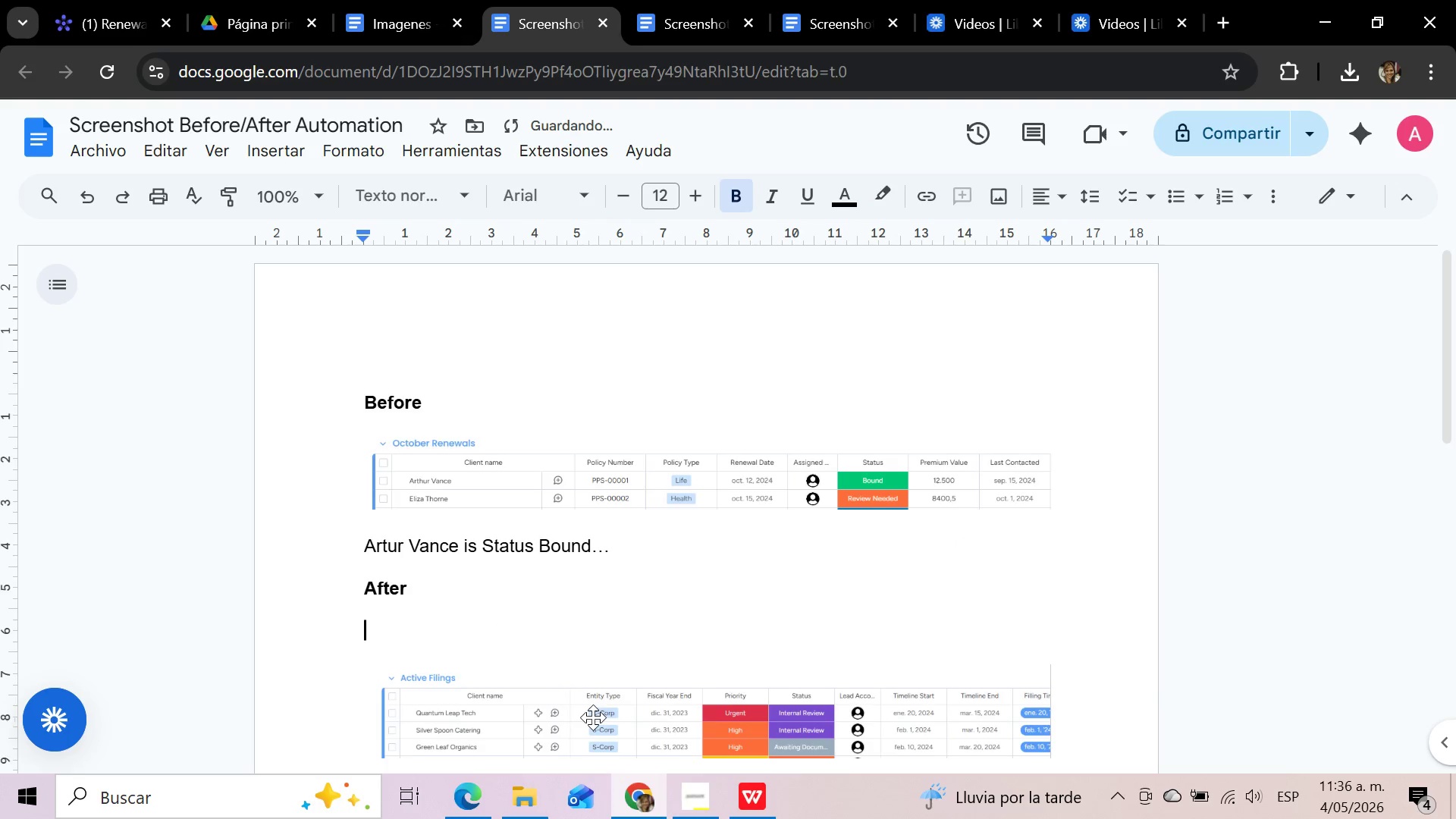 
scroll: coordinate [593, 717], scroll_direction: down, amount: 2.0
 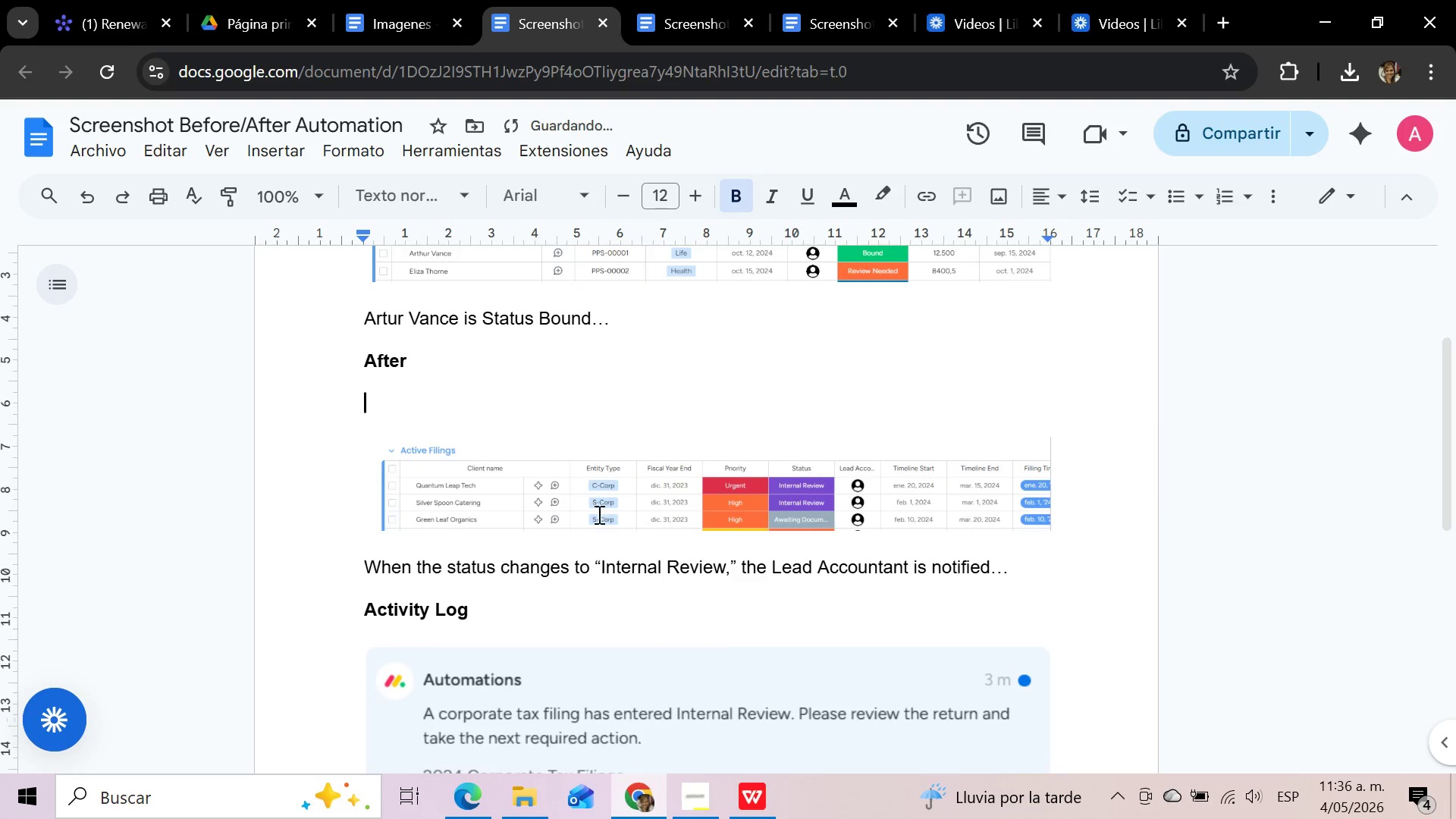 
left_click([600, 510])
 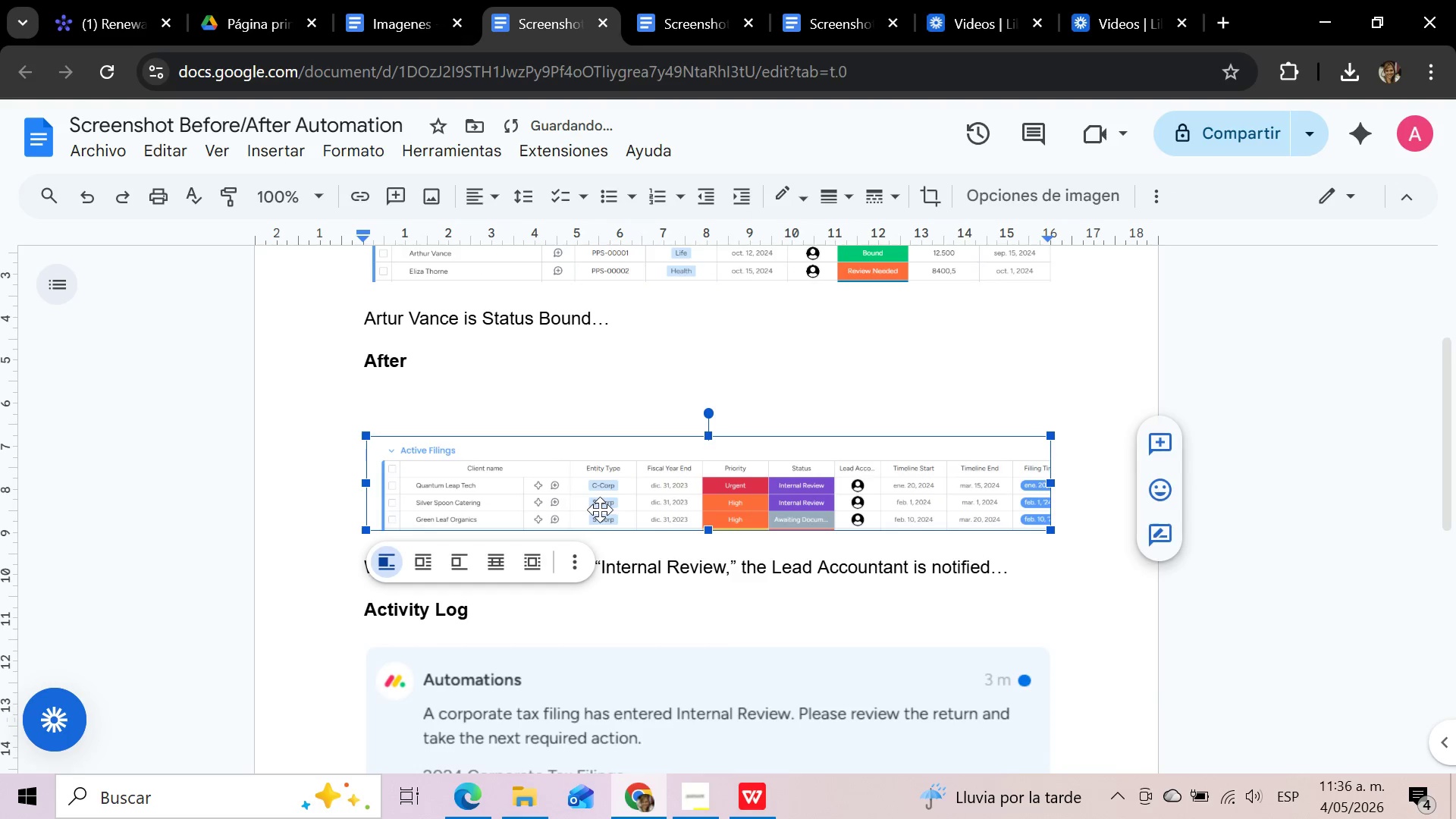 
key(Delete)
 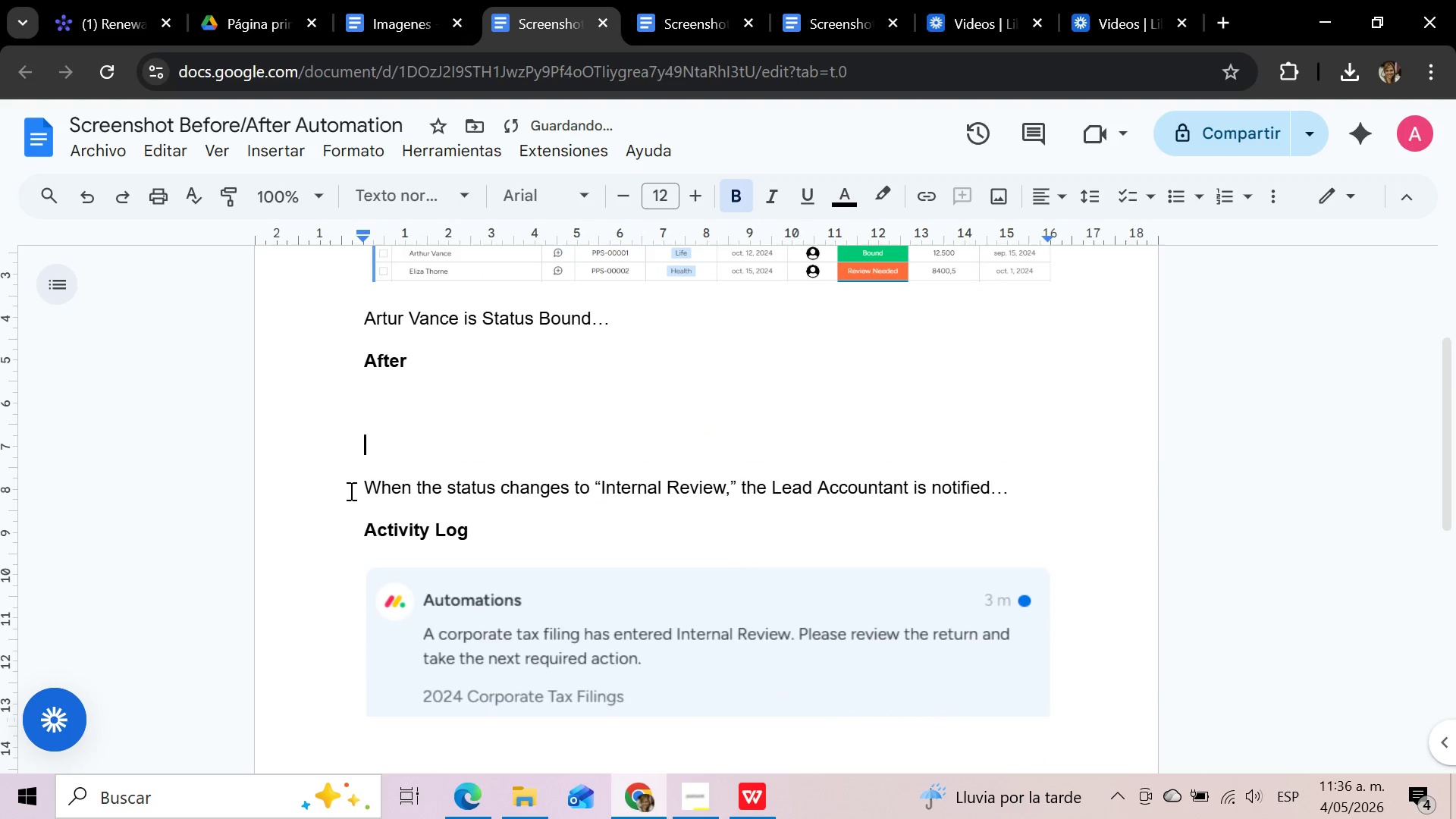 
left_click_drag(start_coordinate=[362, 488], to_coordinate=[1019, 491])
 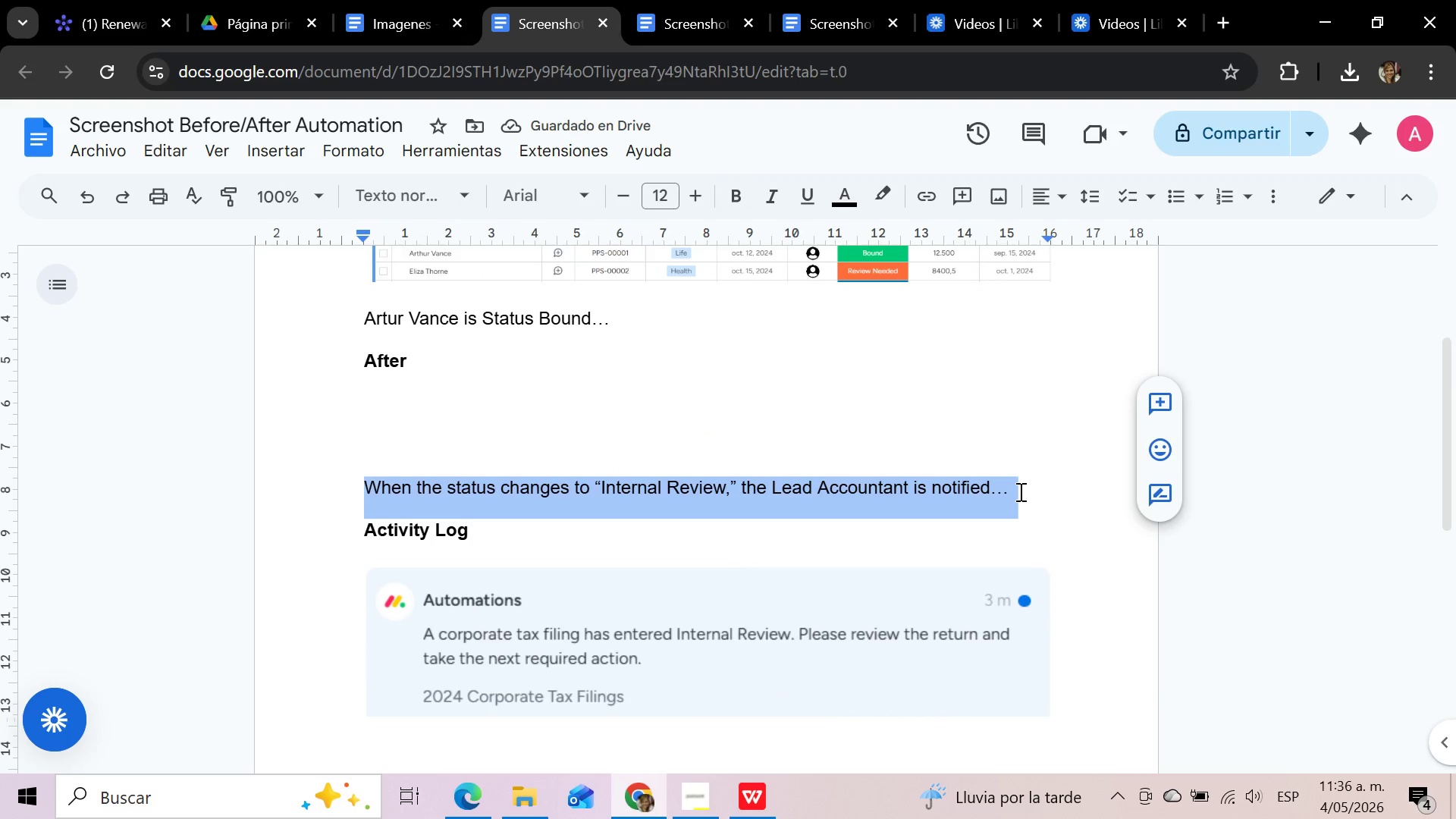 
key(Backspace)
 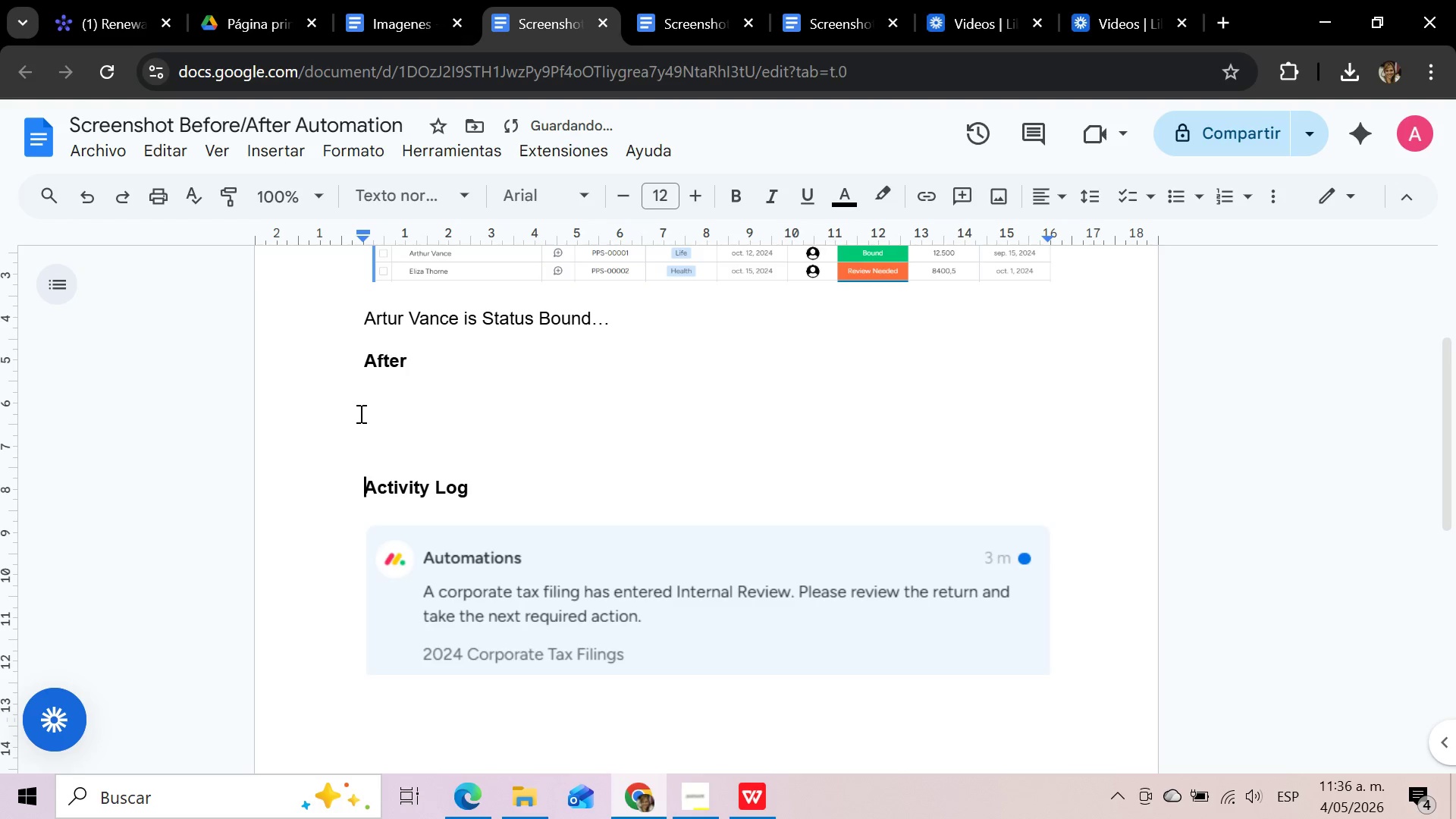 
left_click([369, 407])
 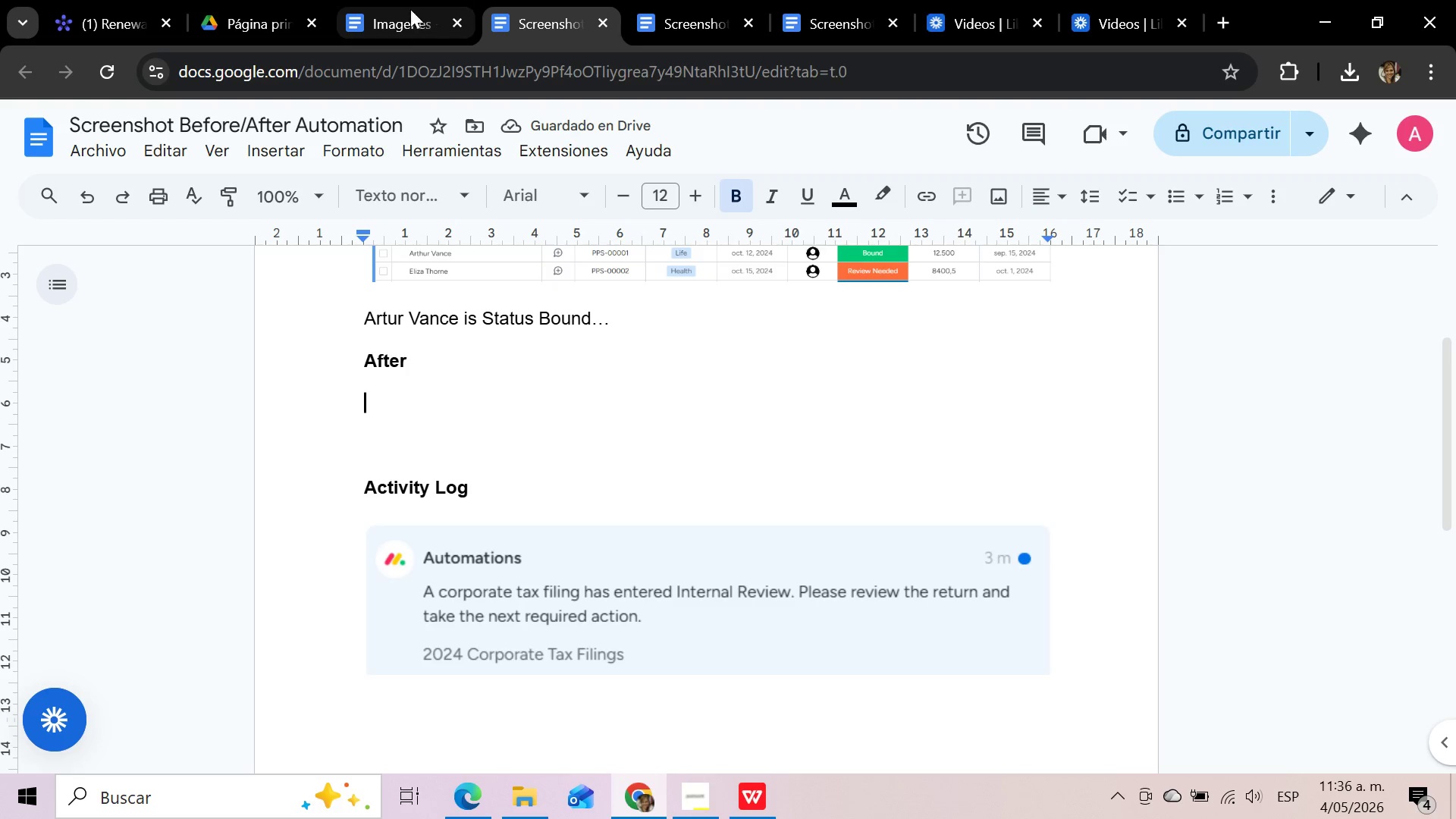 
left_click([101, 9])
 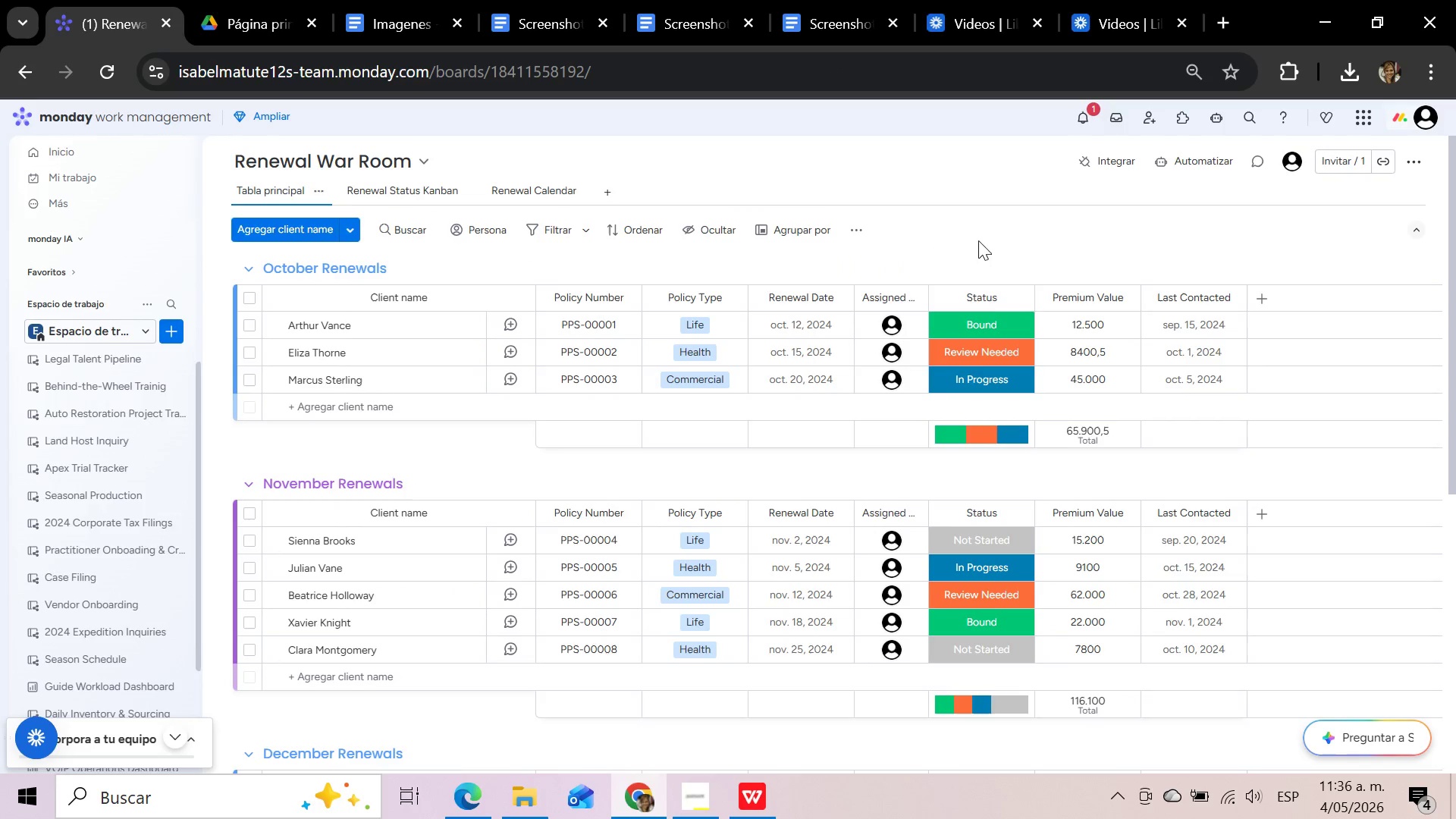 
left_click([999, 325])
 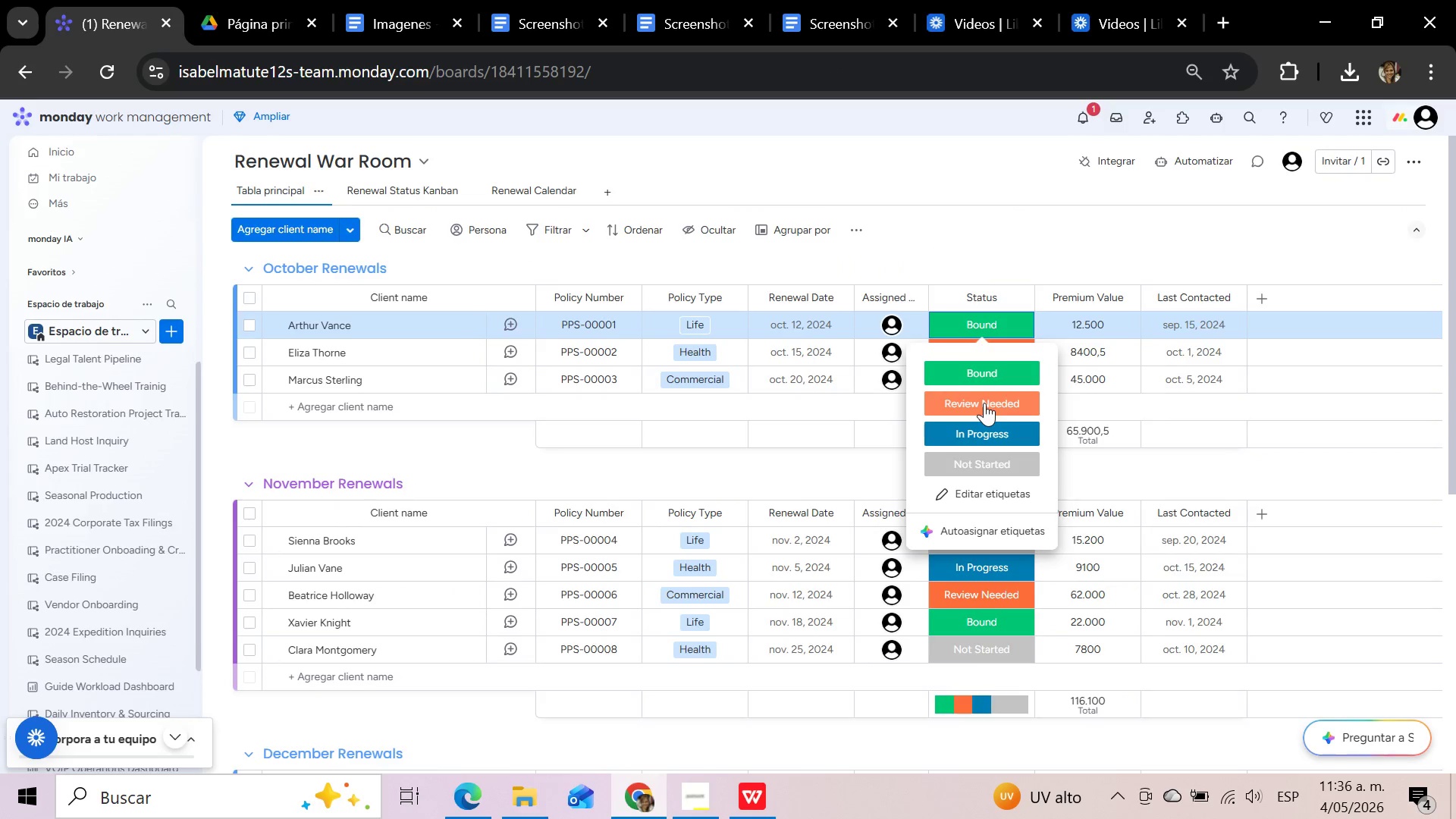 
wait(5.72)
 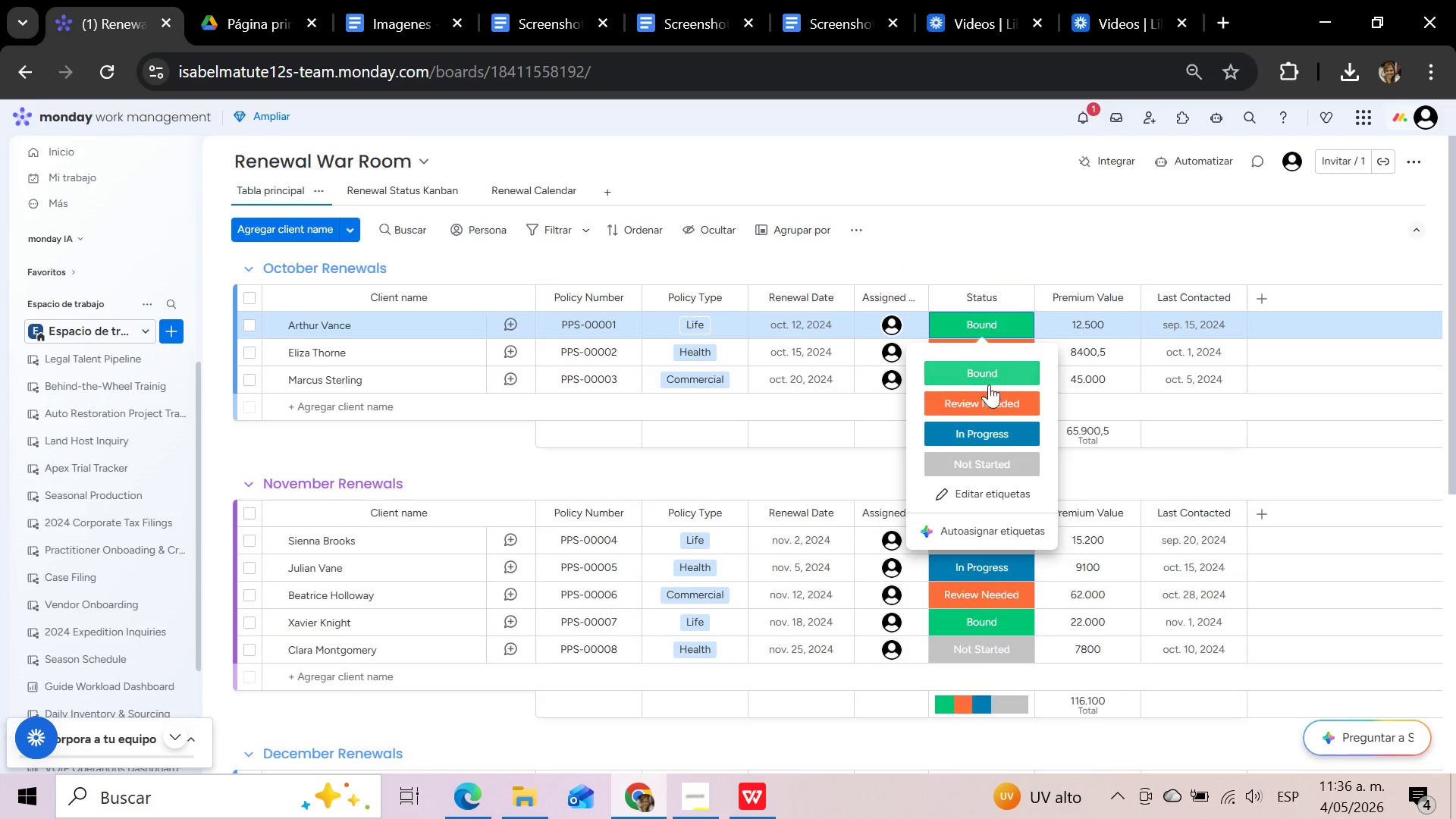 
left_click([984, 403])
 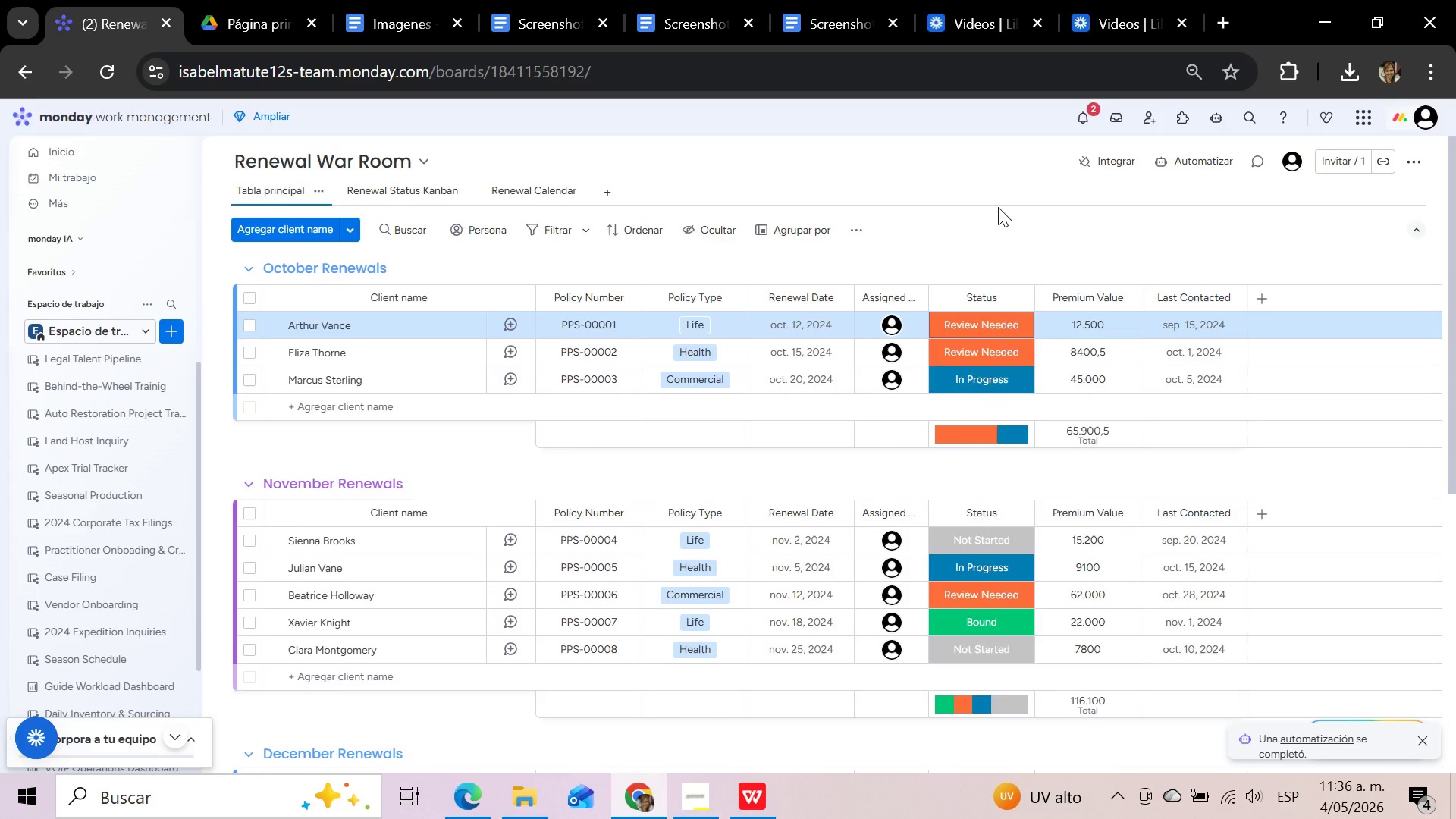 
wait(8.69)
 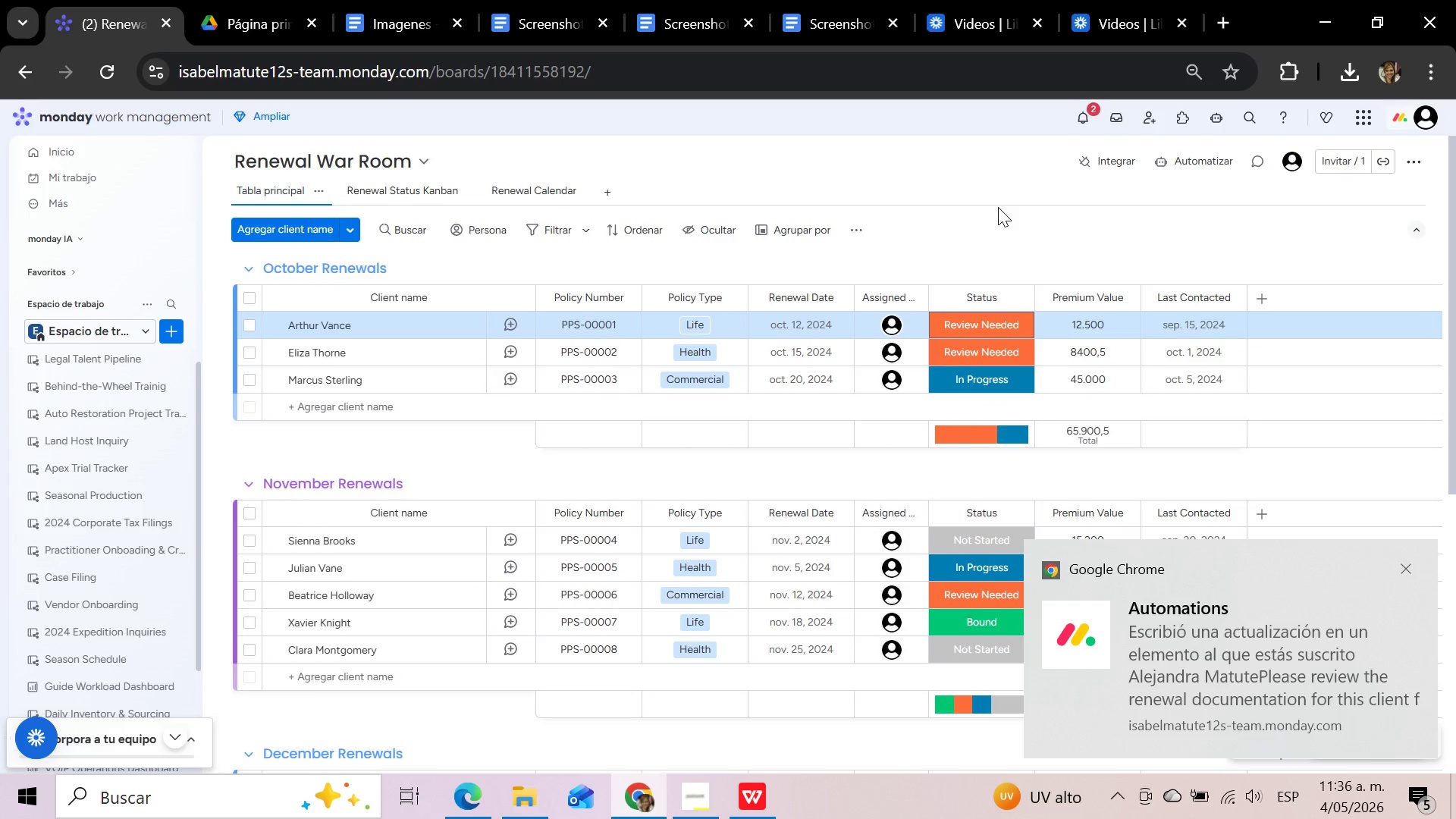 
key(Meta+Shift+S)
 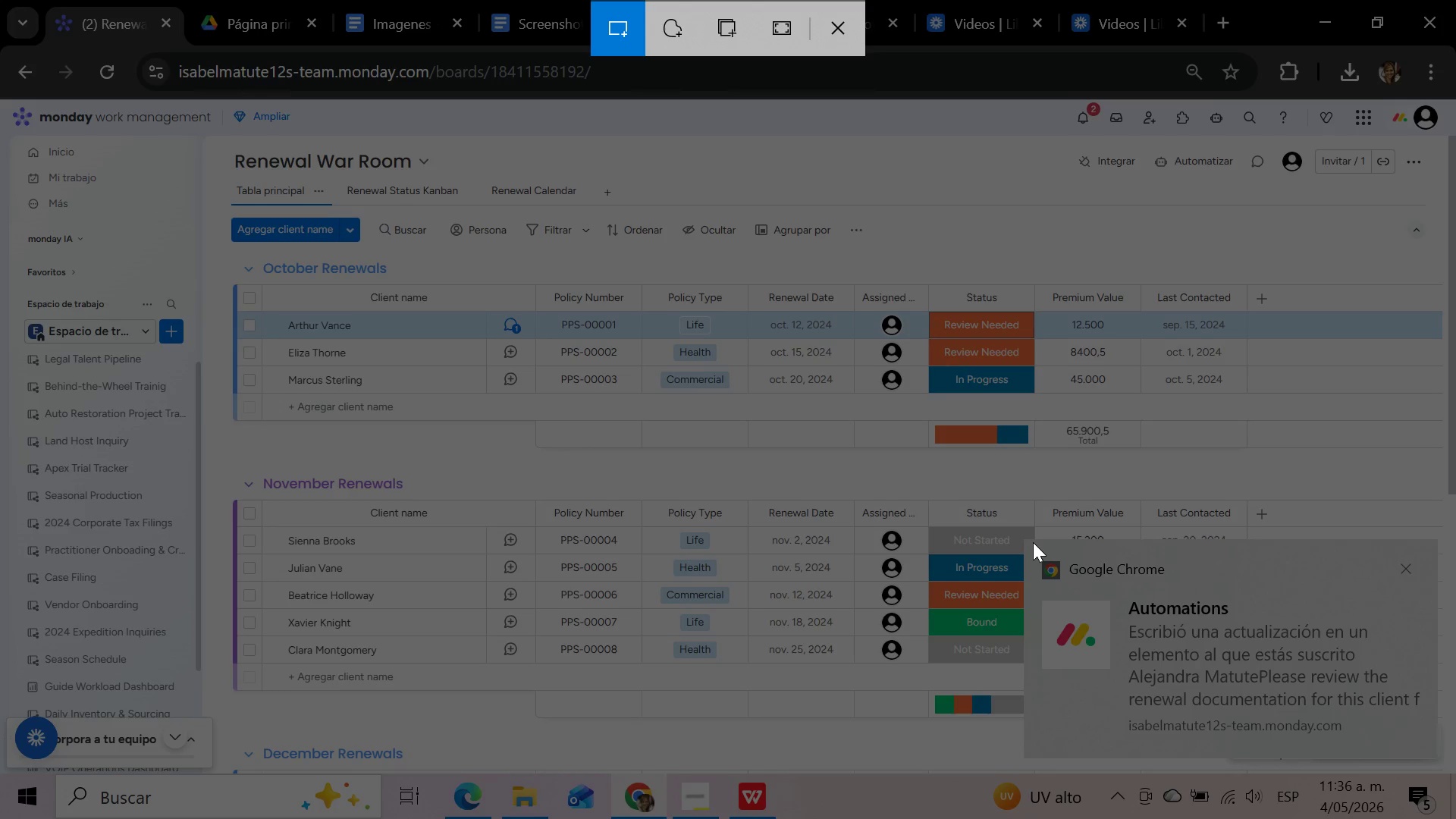 
wait(5.27)
 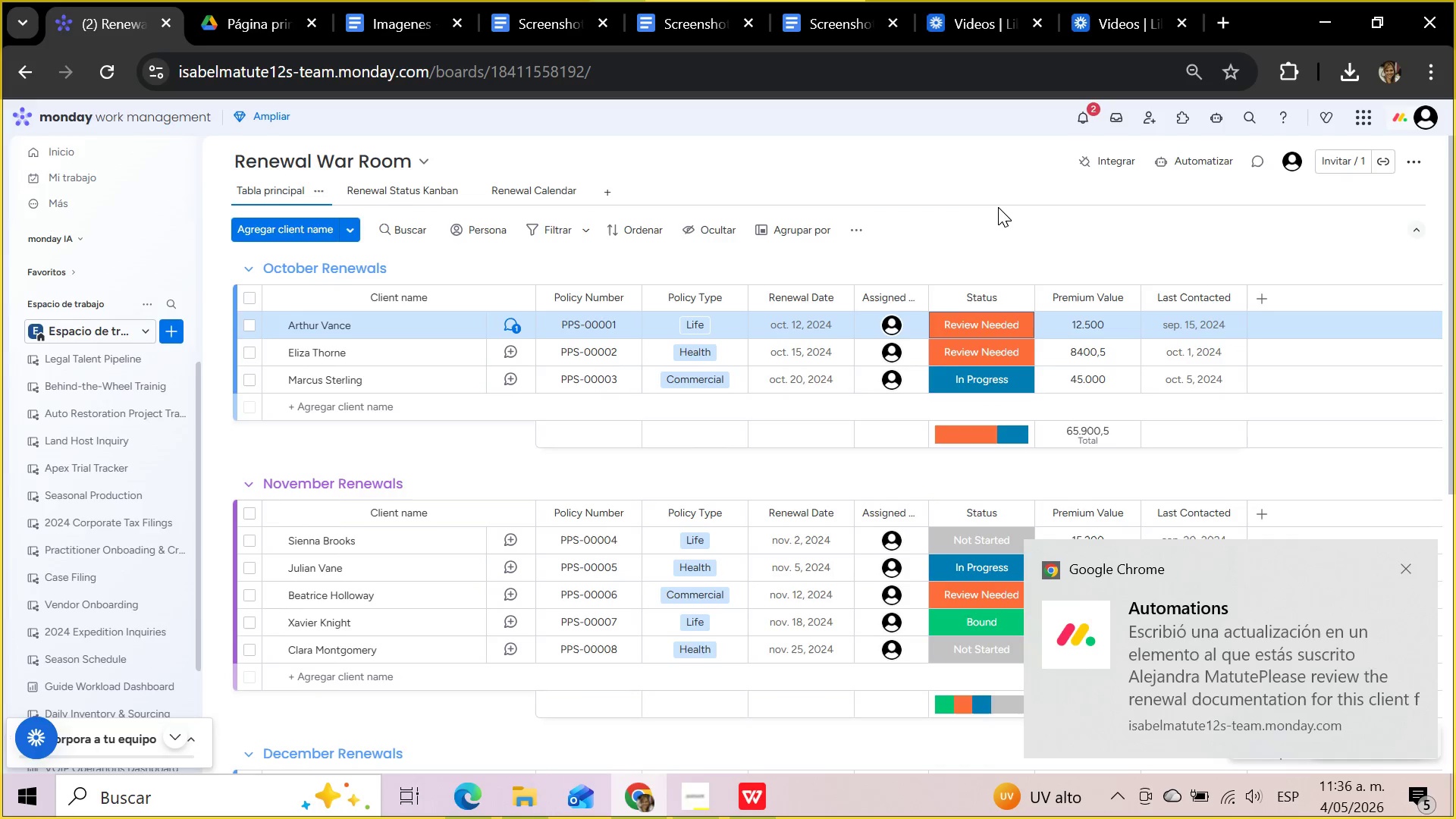 
left_click_drag(start_coordinate=[1021, 541], to_coordinate=[1435, 748])
 